 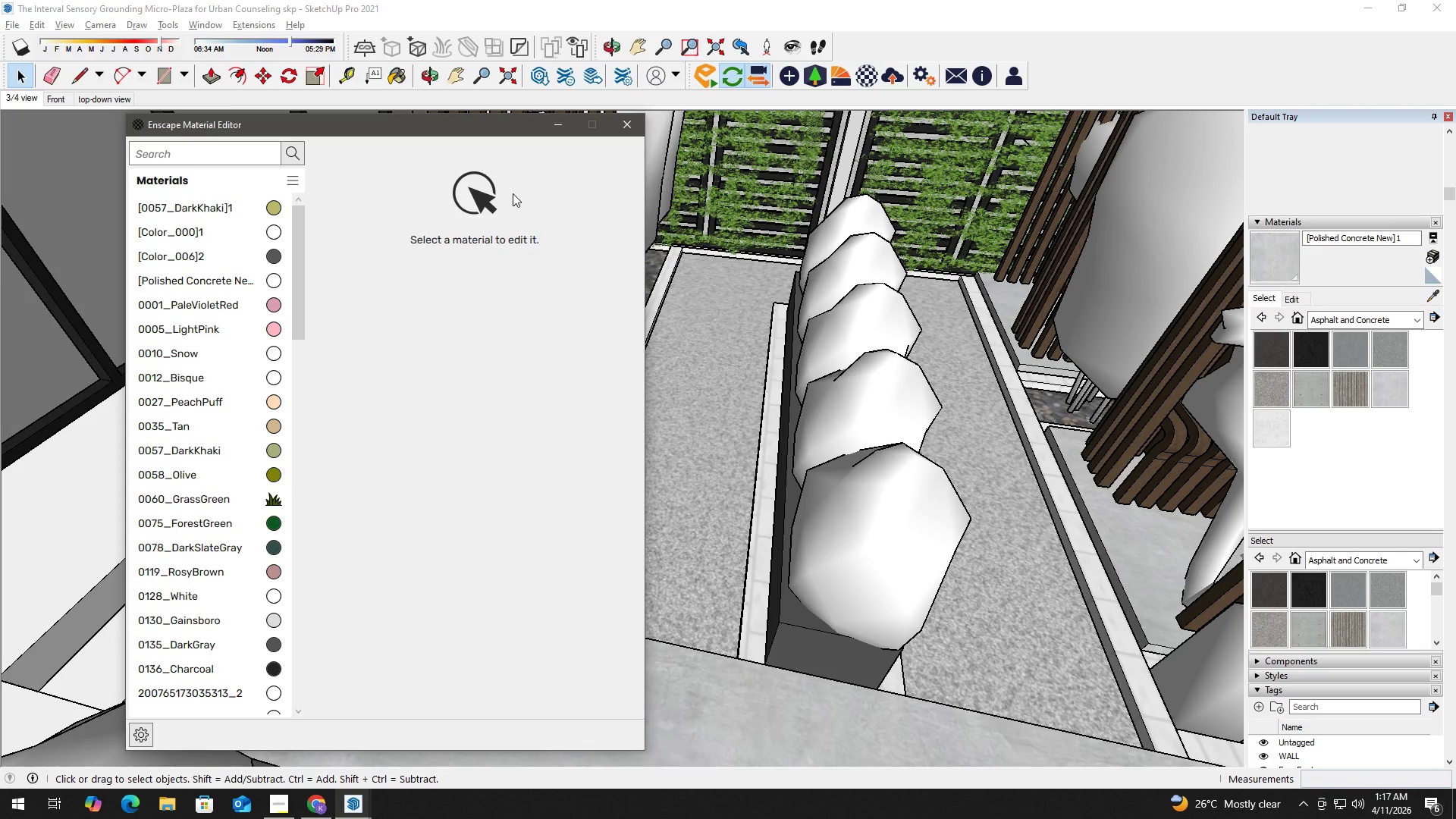 
left_click_drag(start_coordinate=[482, 144], to_coordinate=[388, 146])
 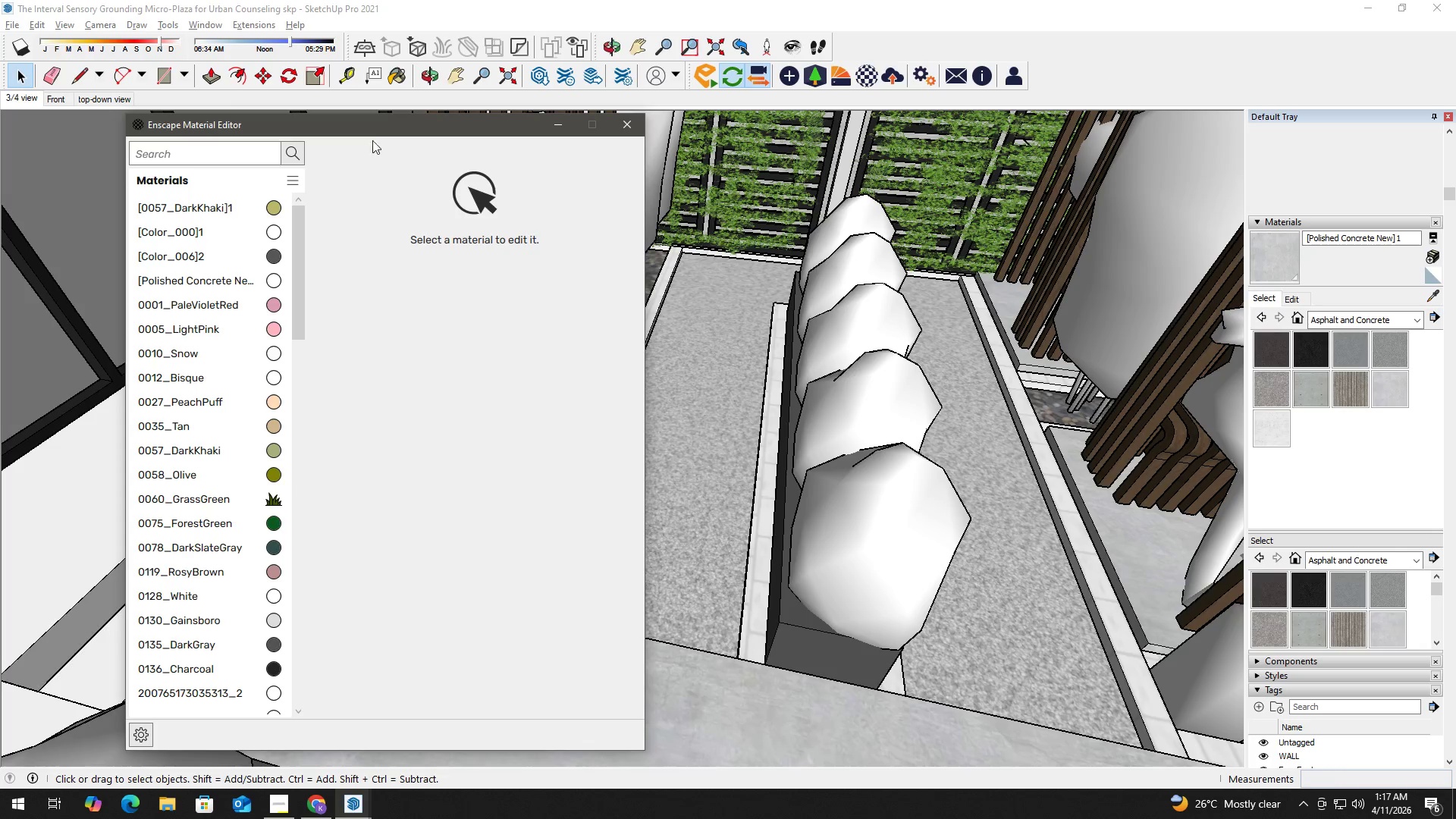 
left_click_drag(start_coordinate=[391, 123], to_coordinate=[341, 128])
 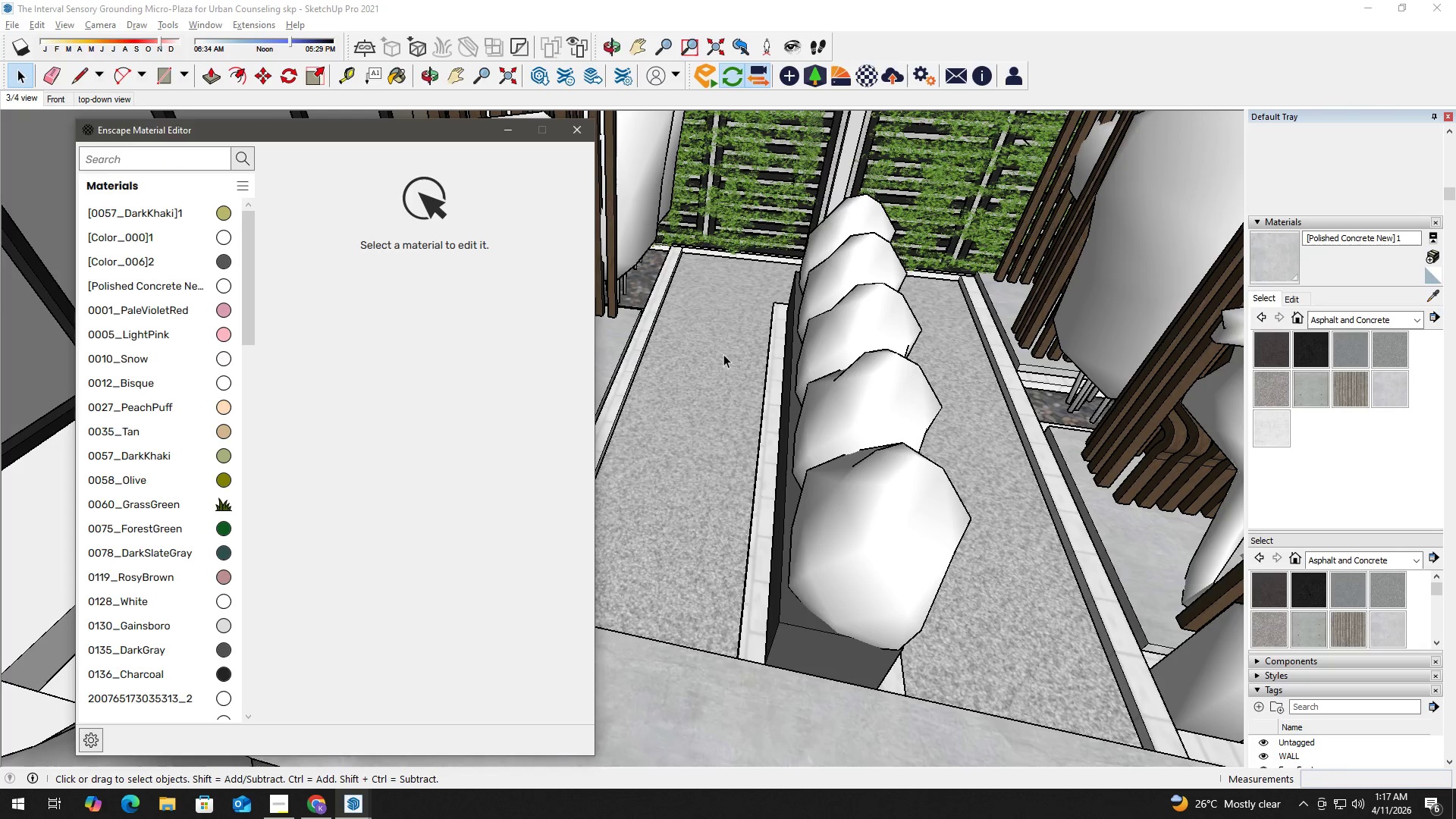 
left_click([724, 355])
 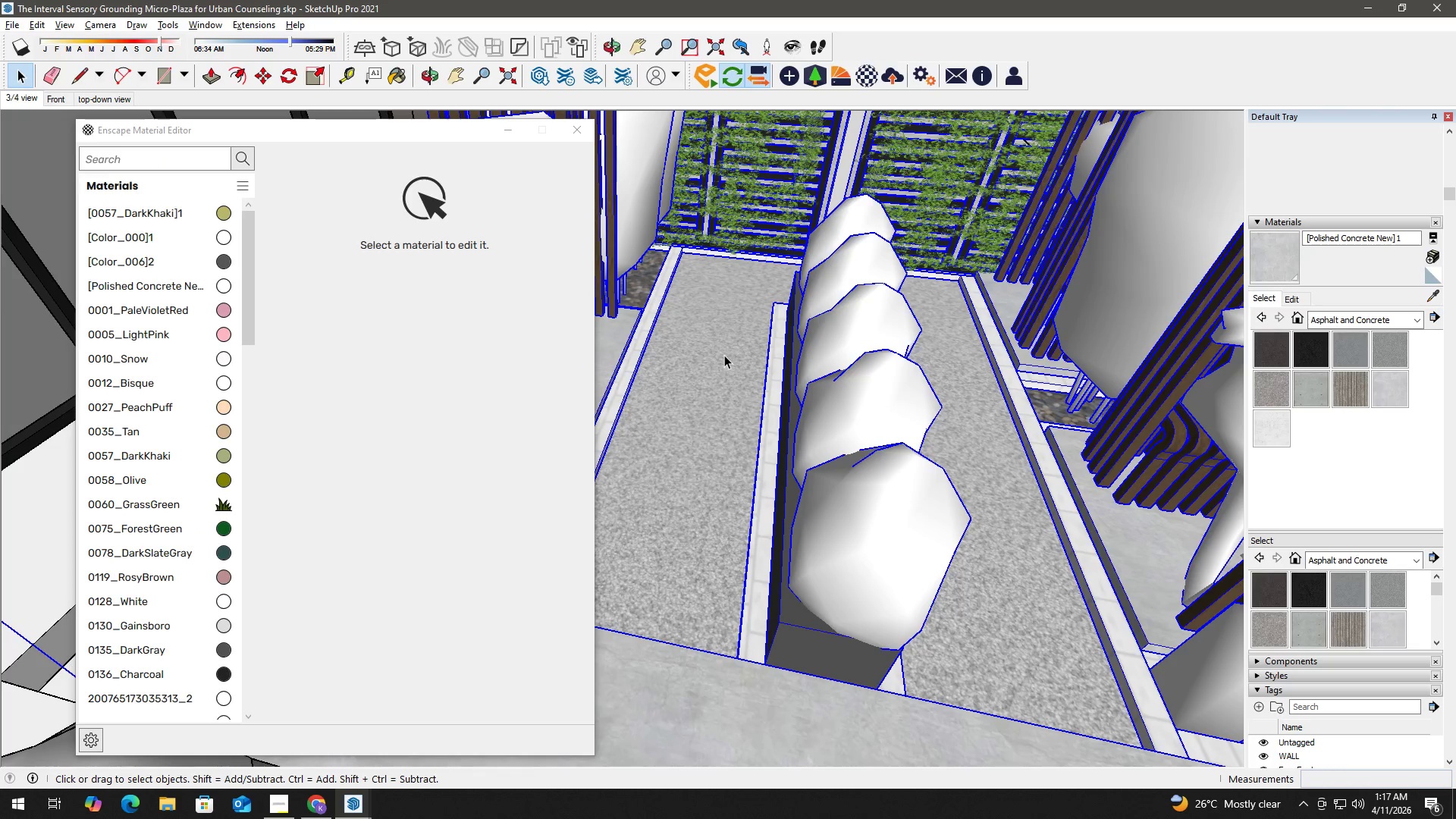 
key(B)
 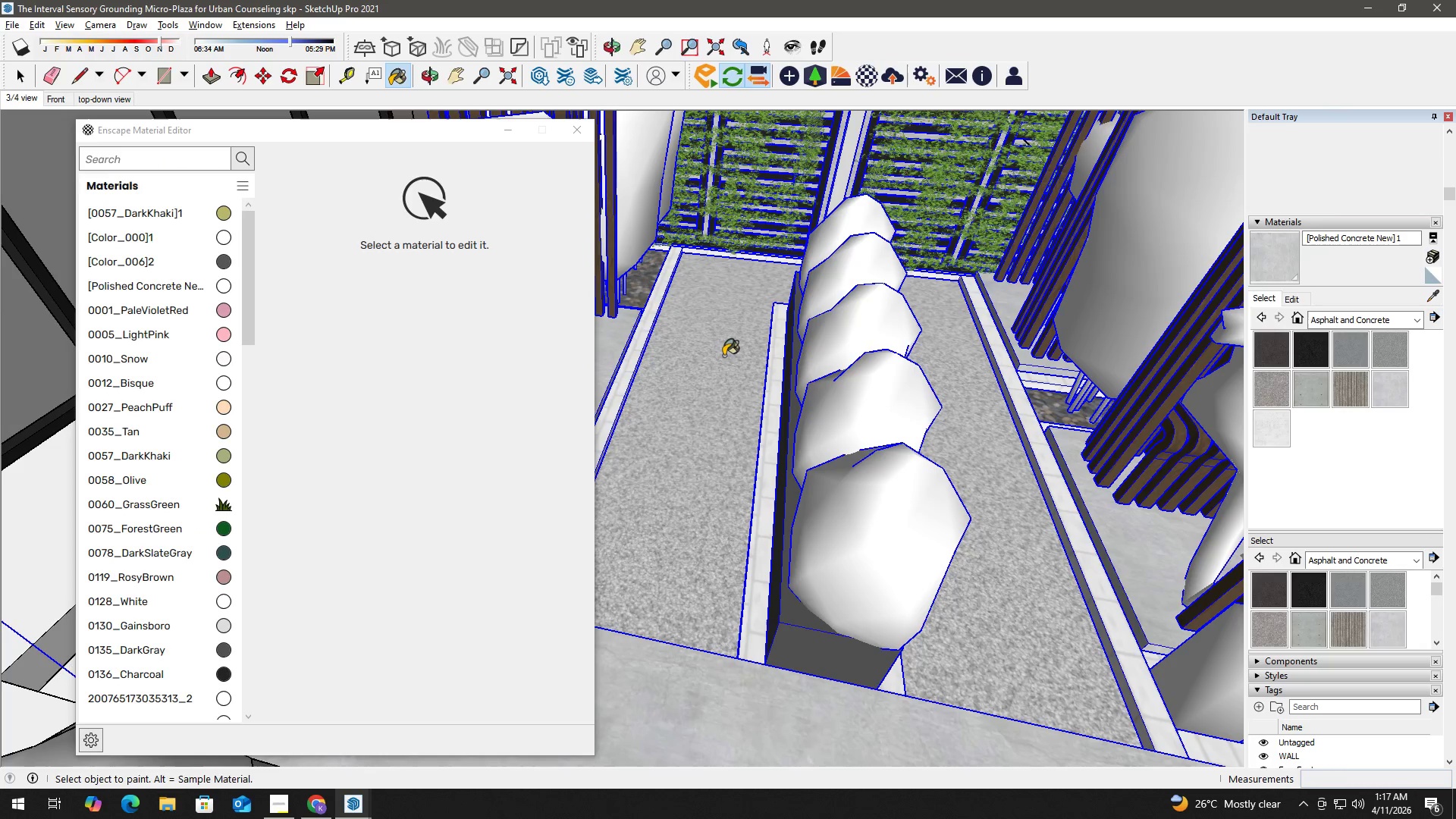 
hold_key(key=AltLeft, duration=0.62)
double_click([714, 356])
 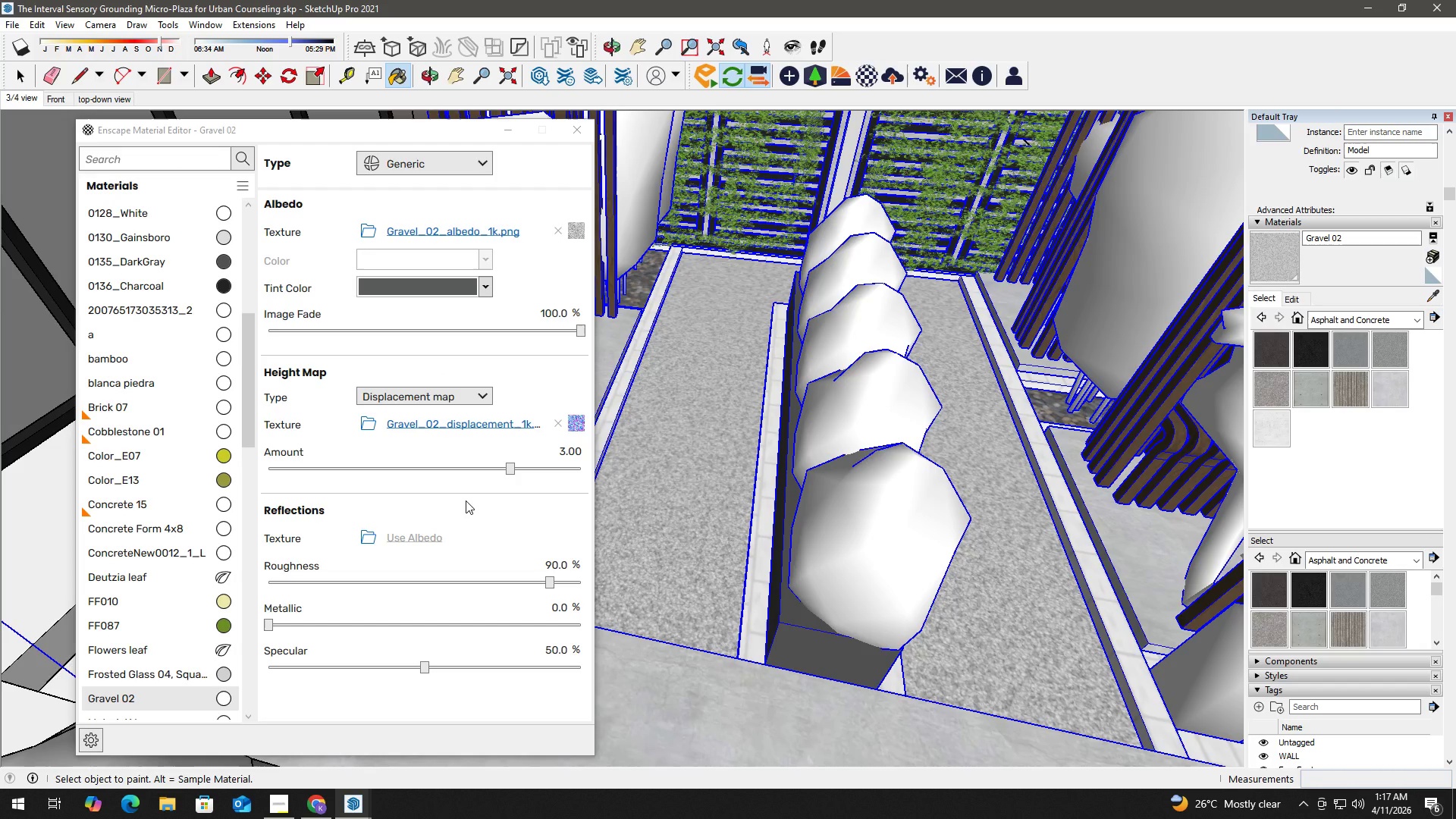 
scroll: coordinate [466, 500], scroll_direction: down, amount: 1.0
 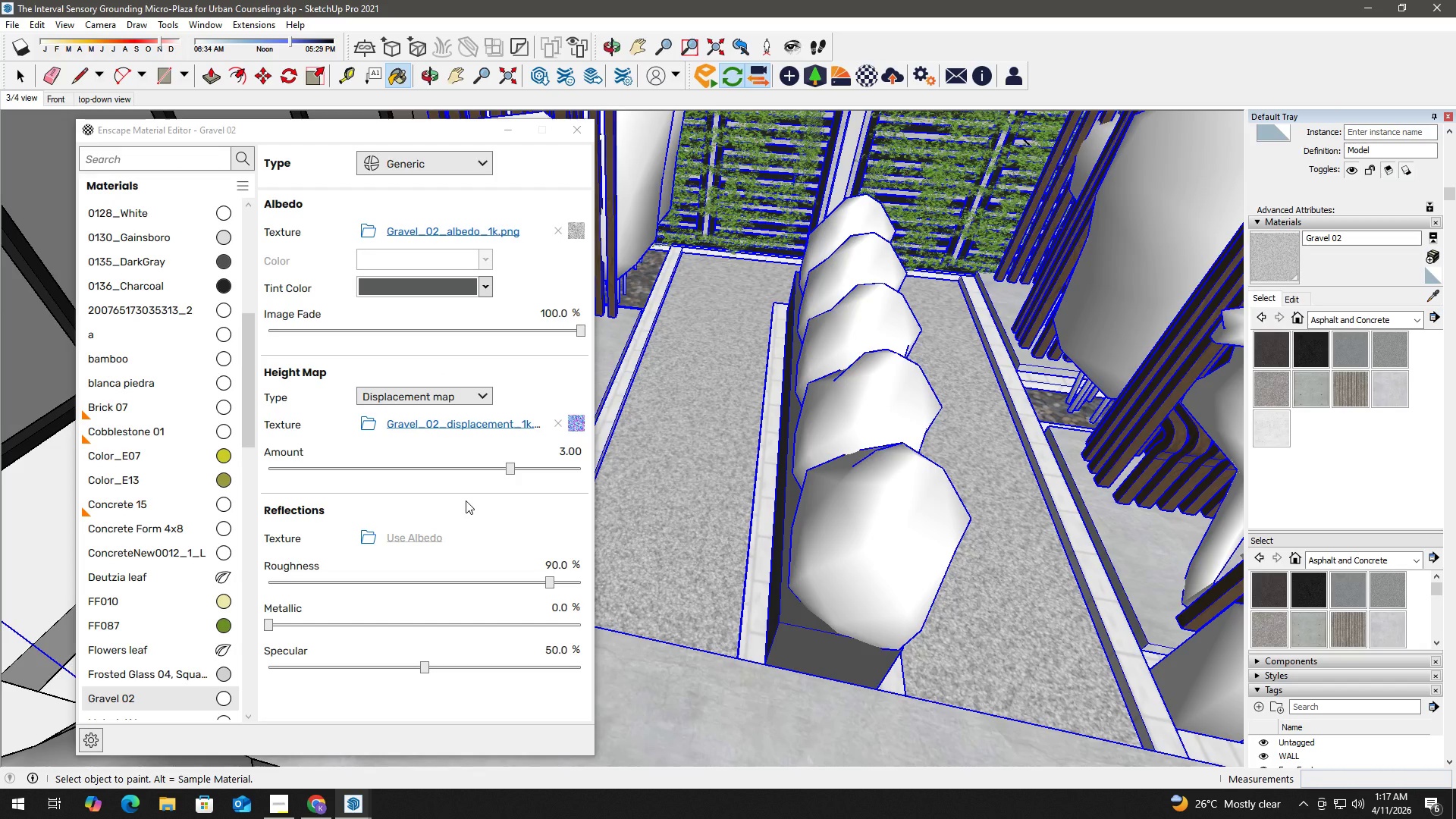 
key(Alt+Tab)
 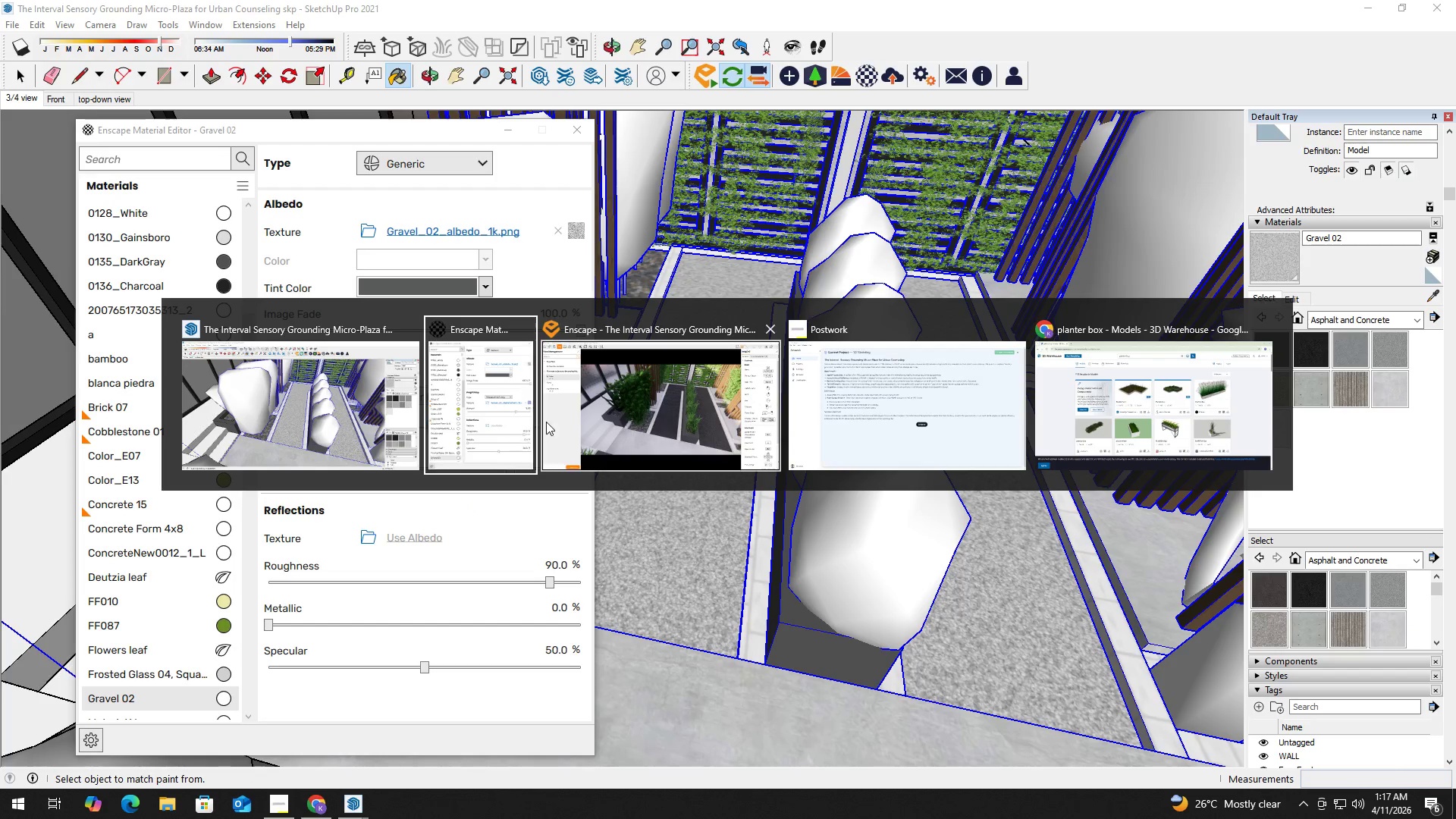 
left_click([665, 409])
 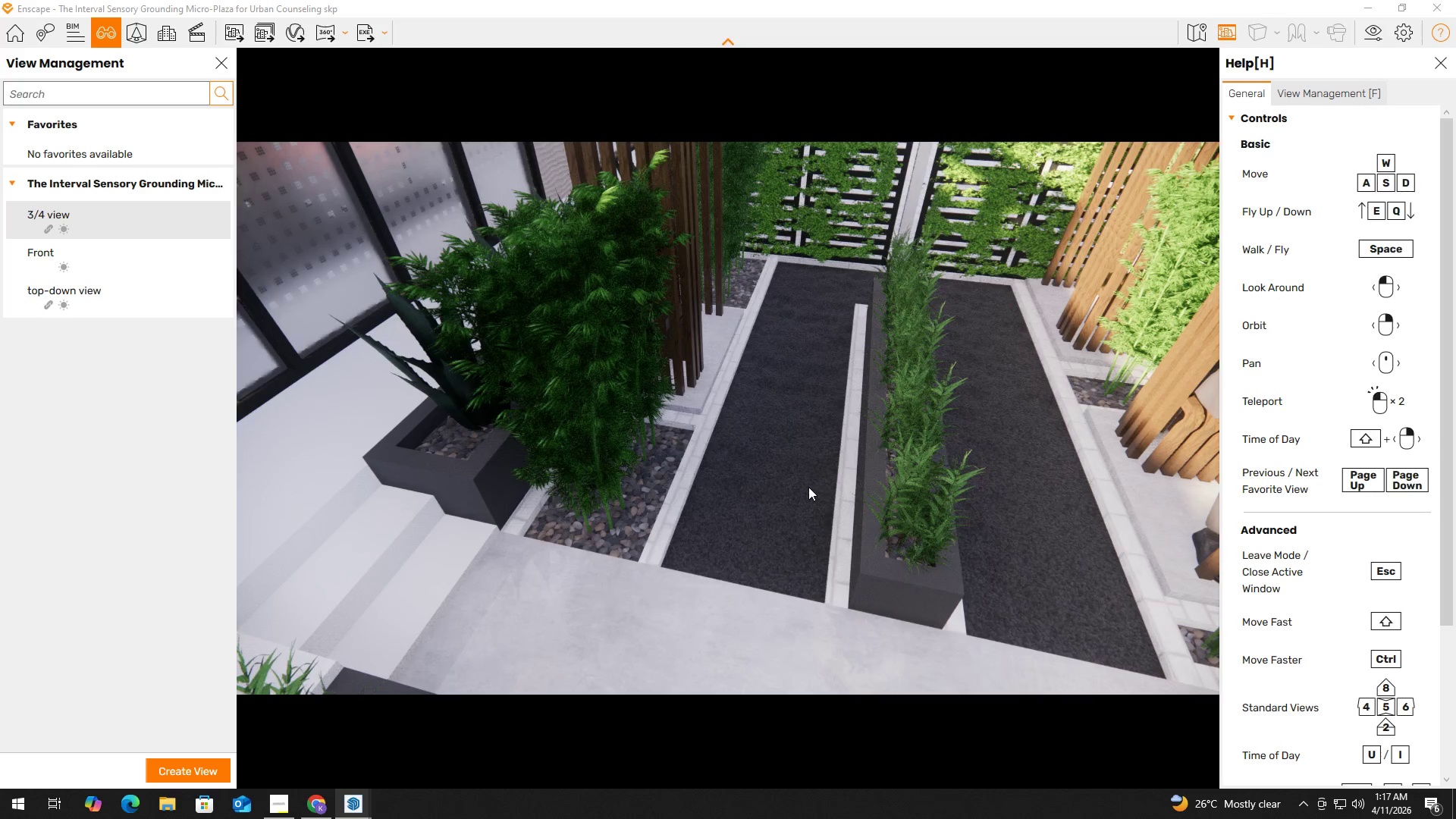 
scroll: coordinate [802, 483], scroll_direction: up, amount: 3.0
 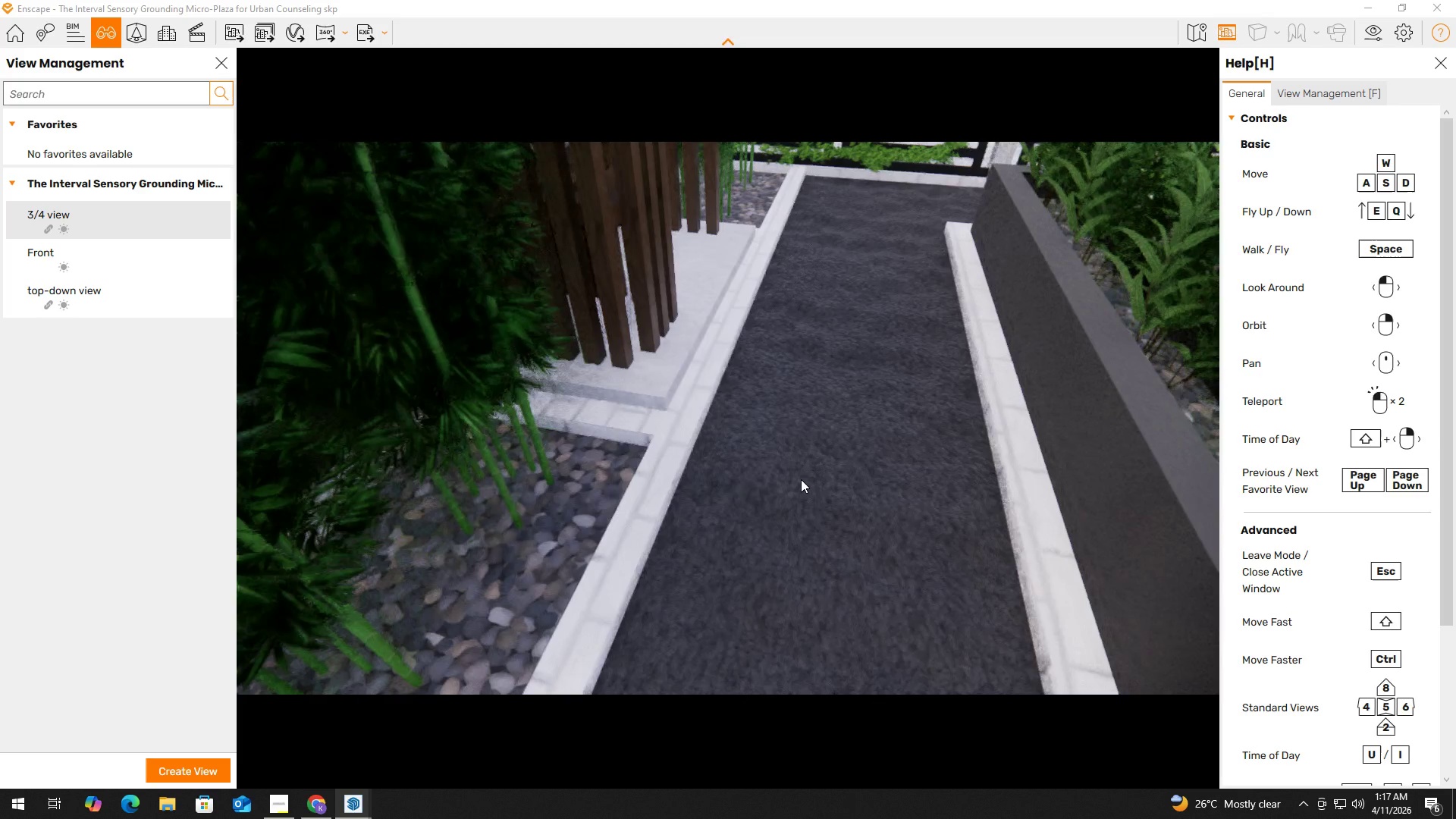 
key(Alt+Tab)
 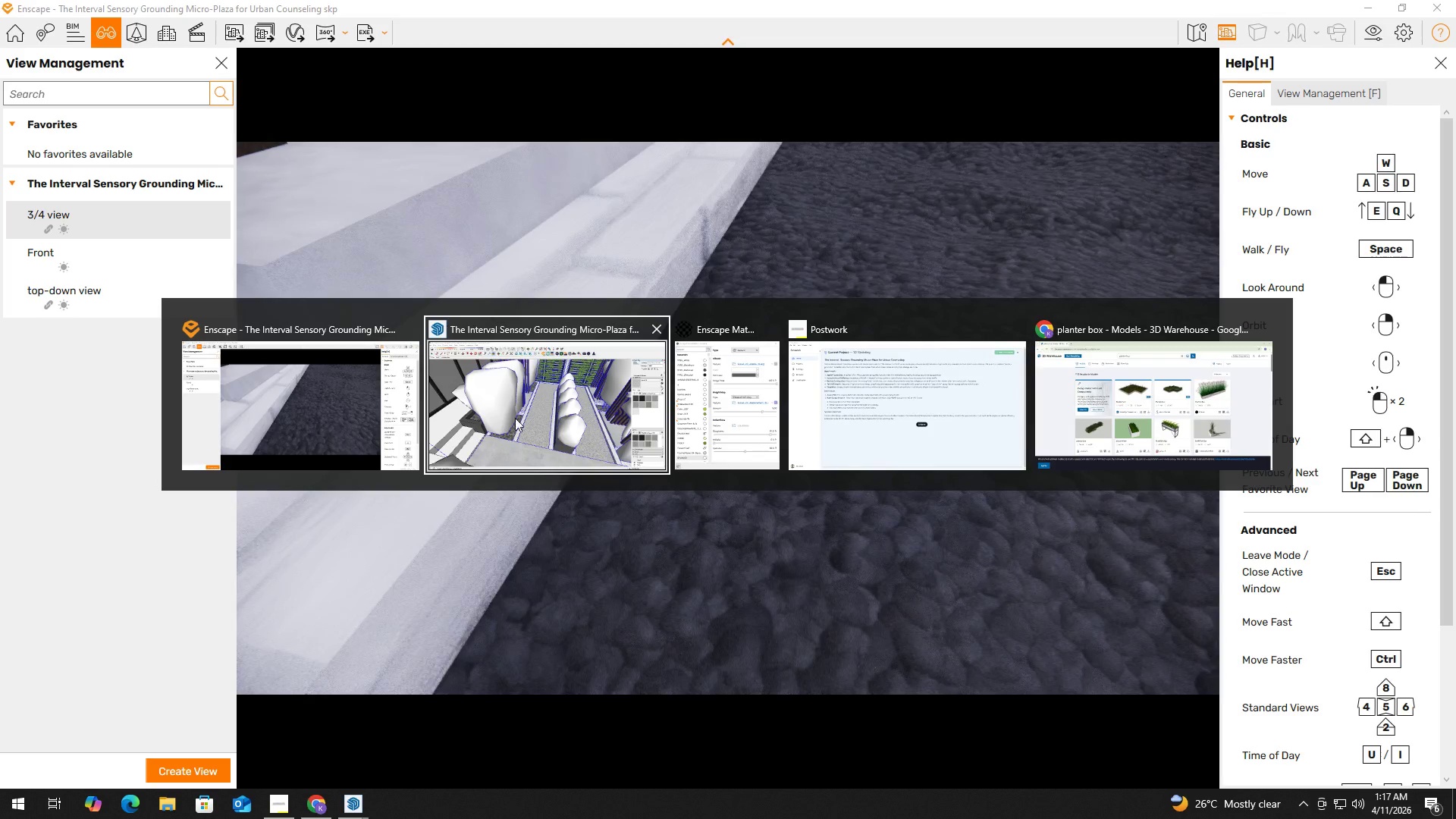 
scroll: coordinate [899, 481], scroll_direction: up, amount: 2.0
 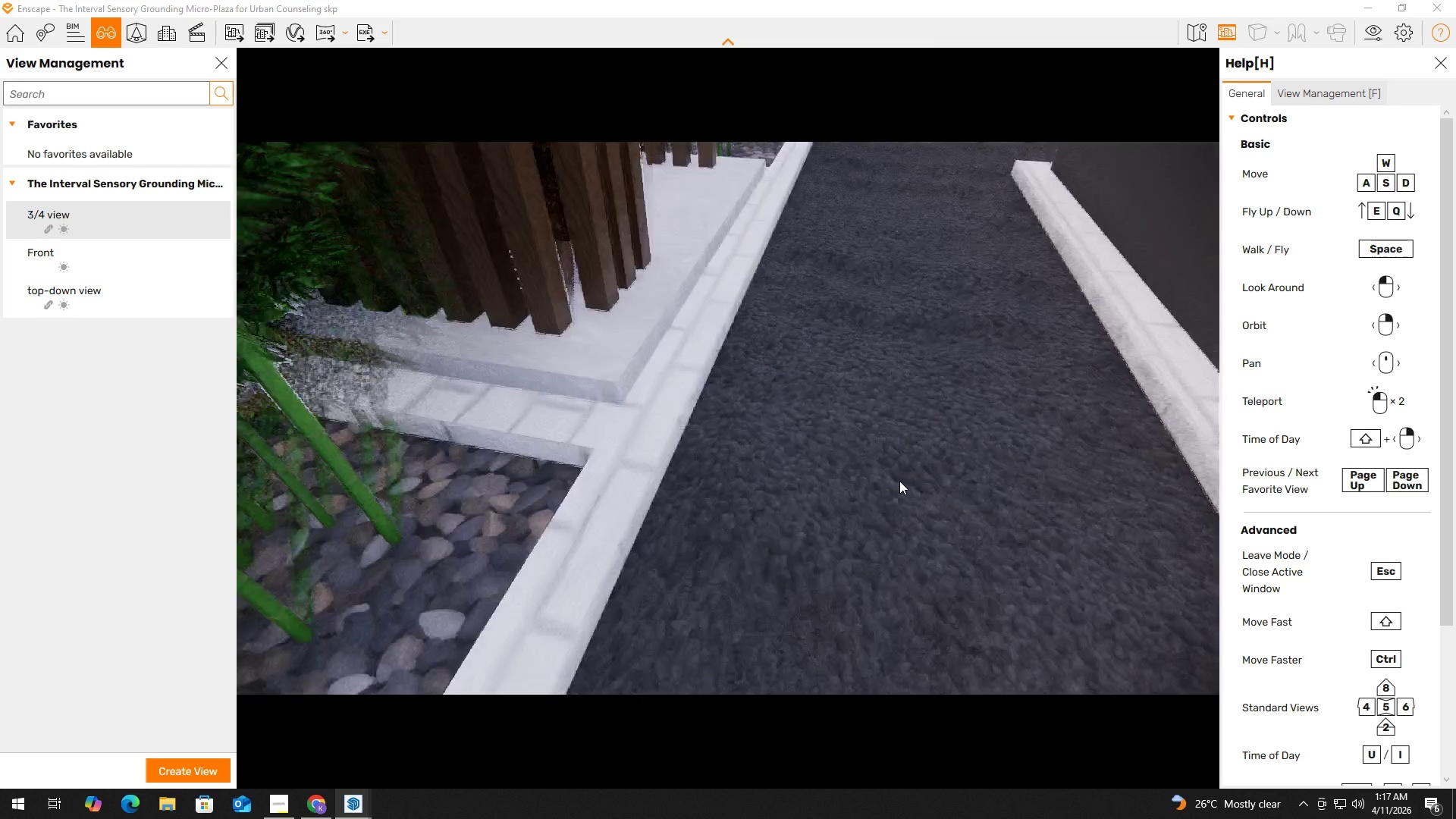 
left_click([535, 409])
 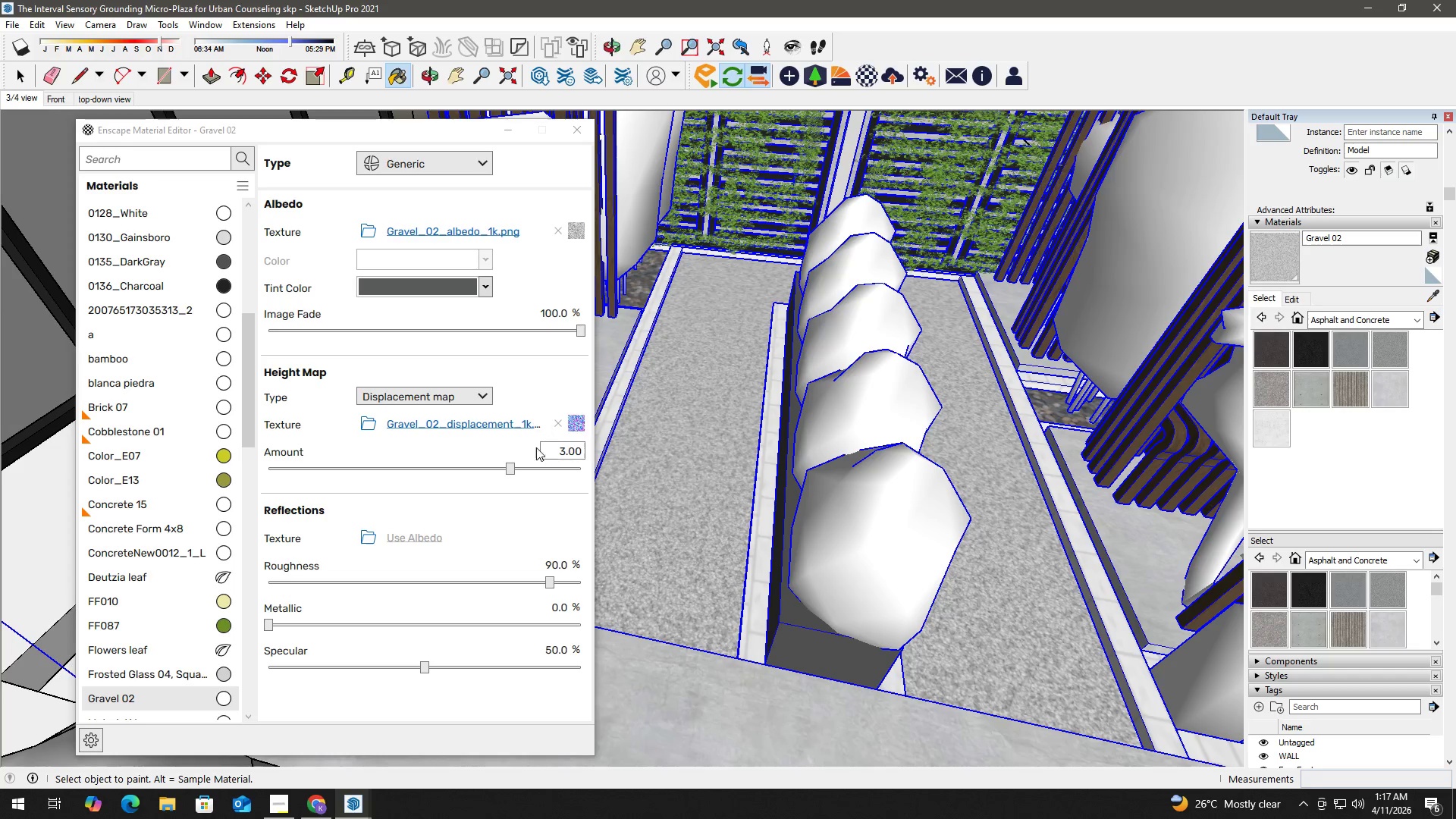 
left_click([568, 450])
 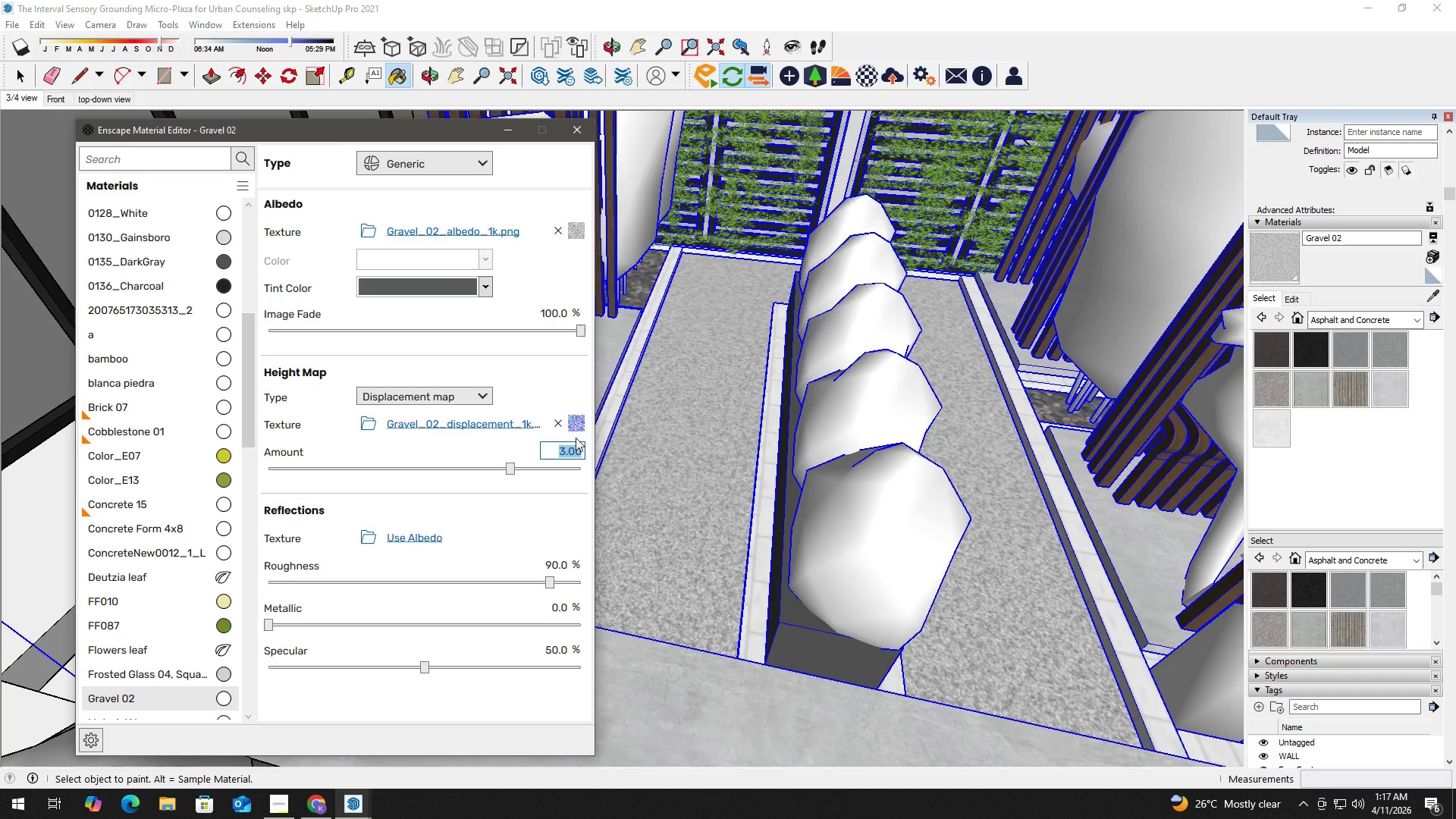 
key(4)
 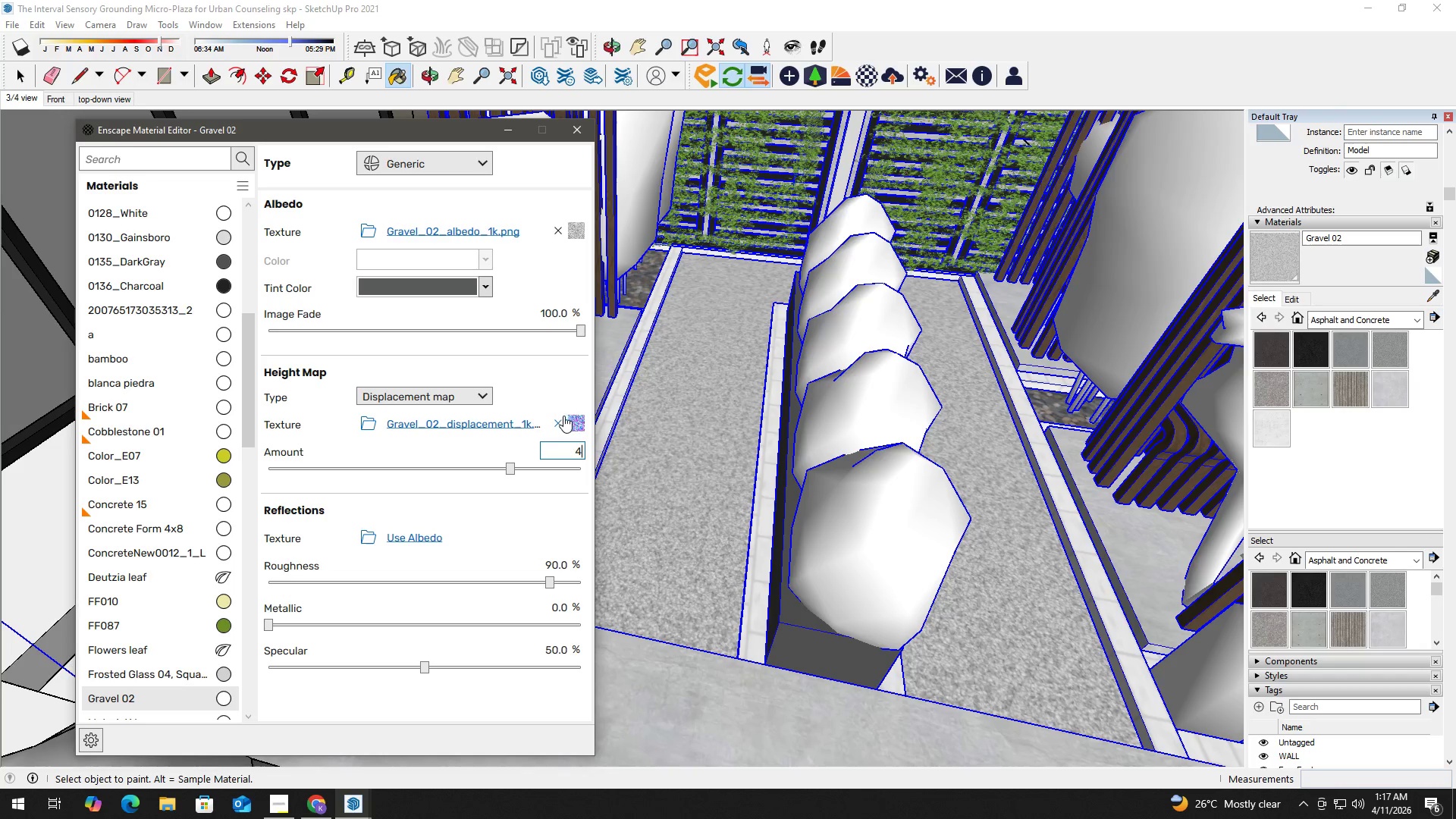 
key(NumpadEnter)
 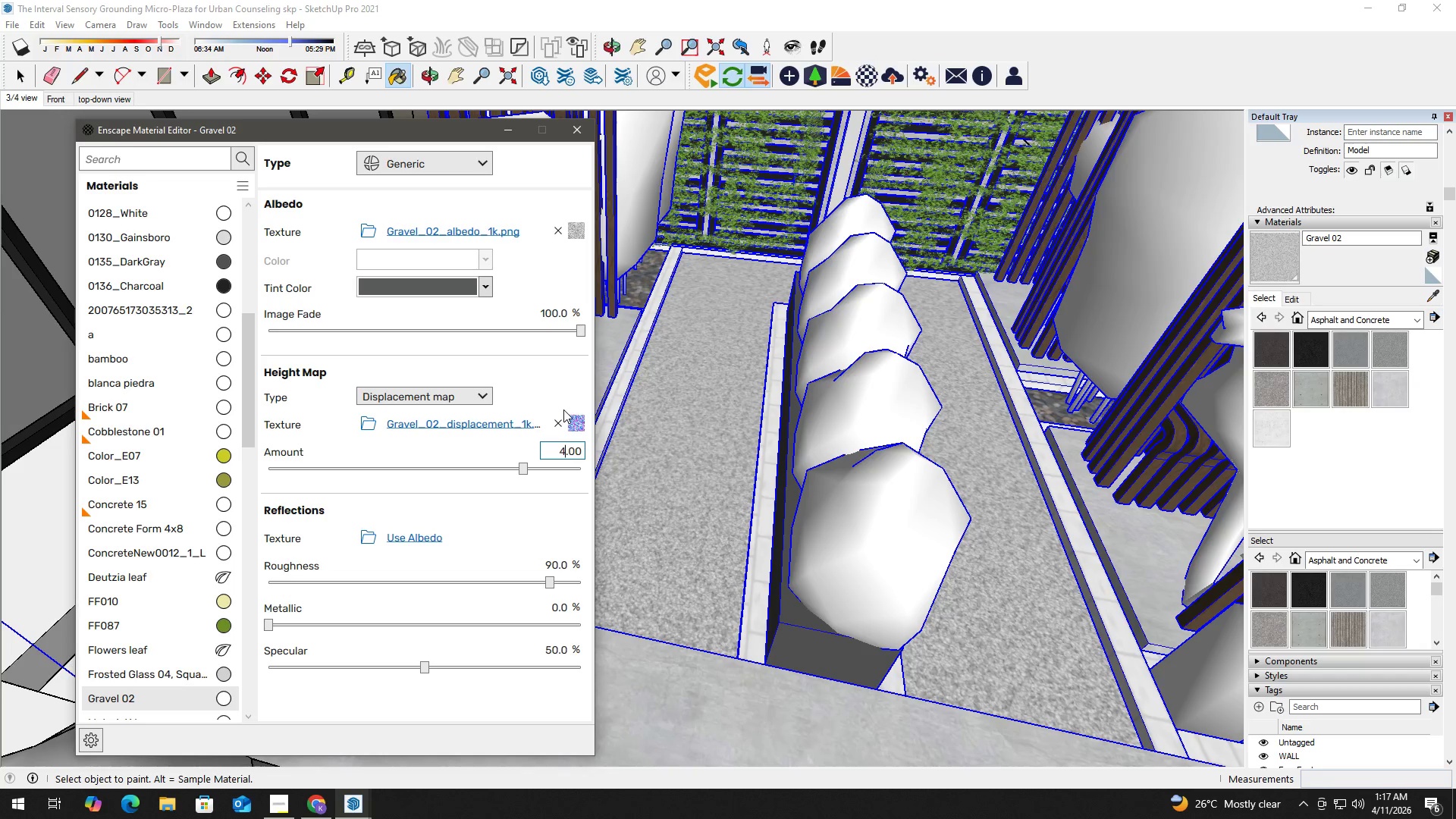 
key(Alt+Tab)
 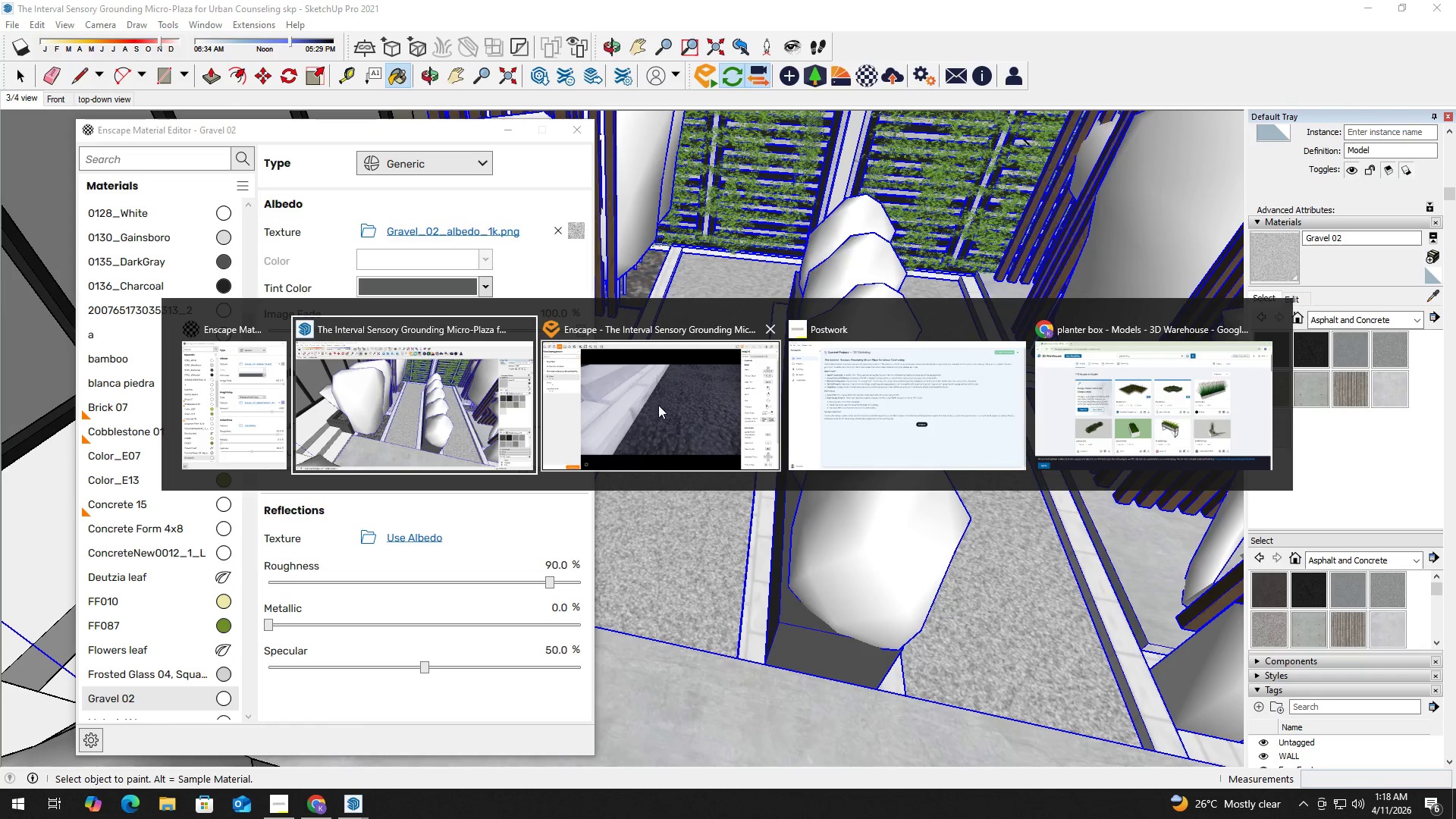 
left_click([664, 405])
 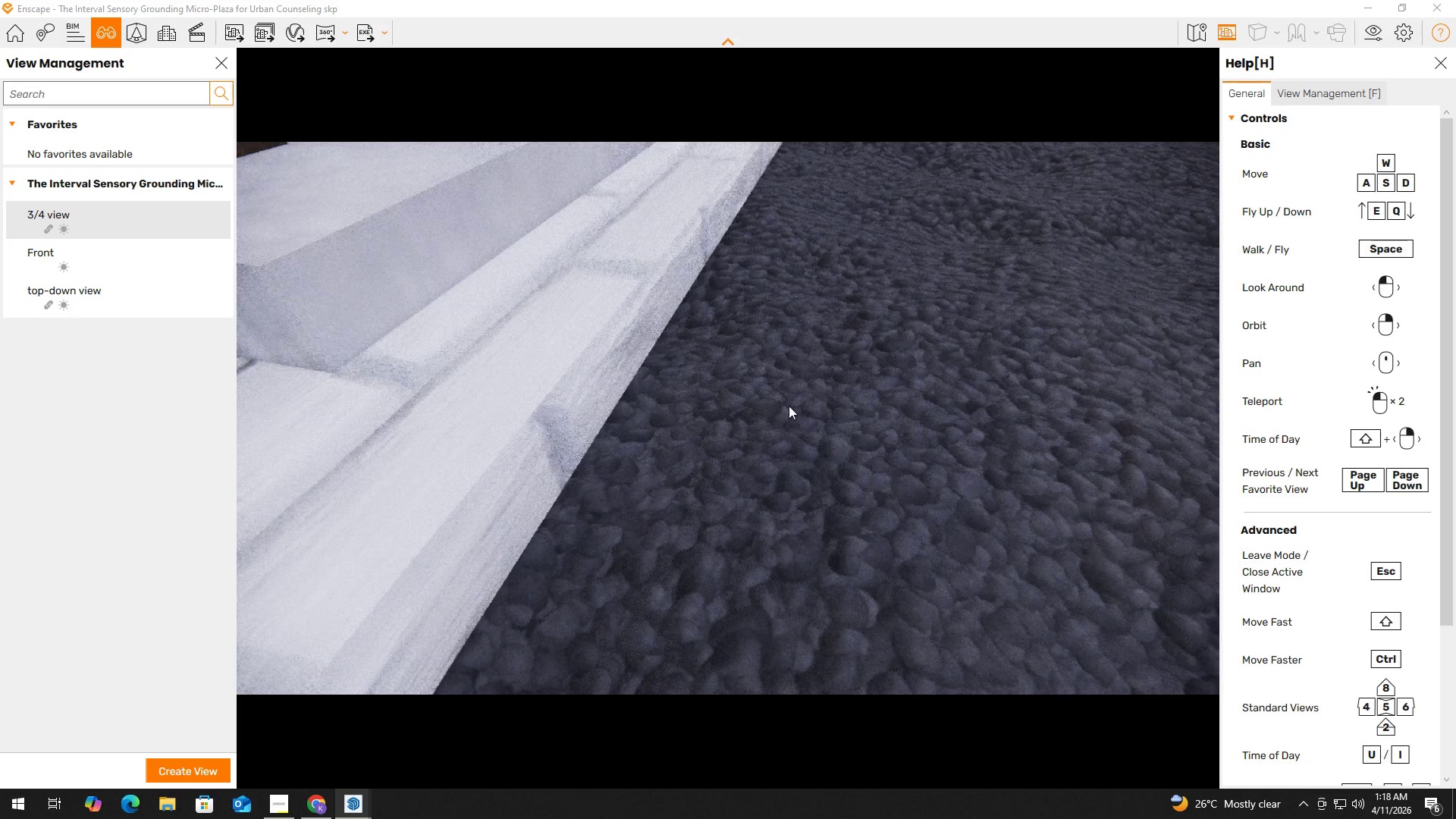 
scroll: coordinate [794, 404], scroll_direction: down, amount: 3.0
 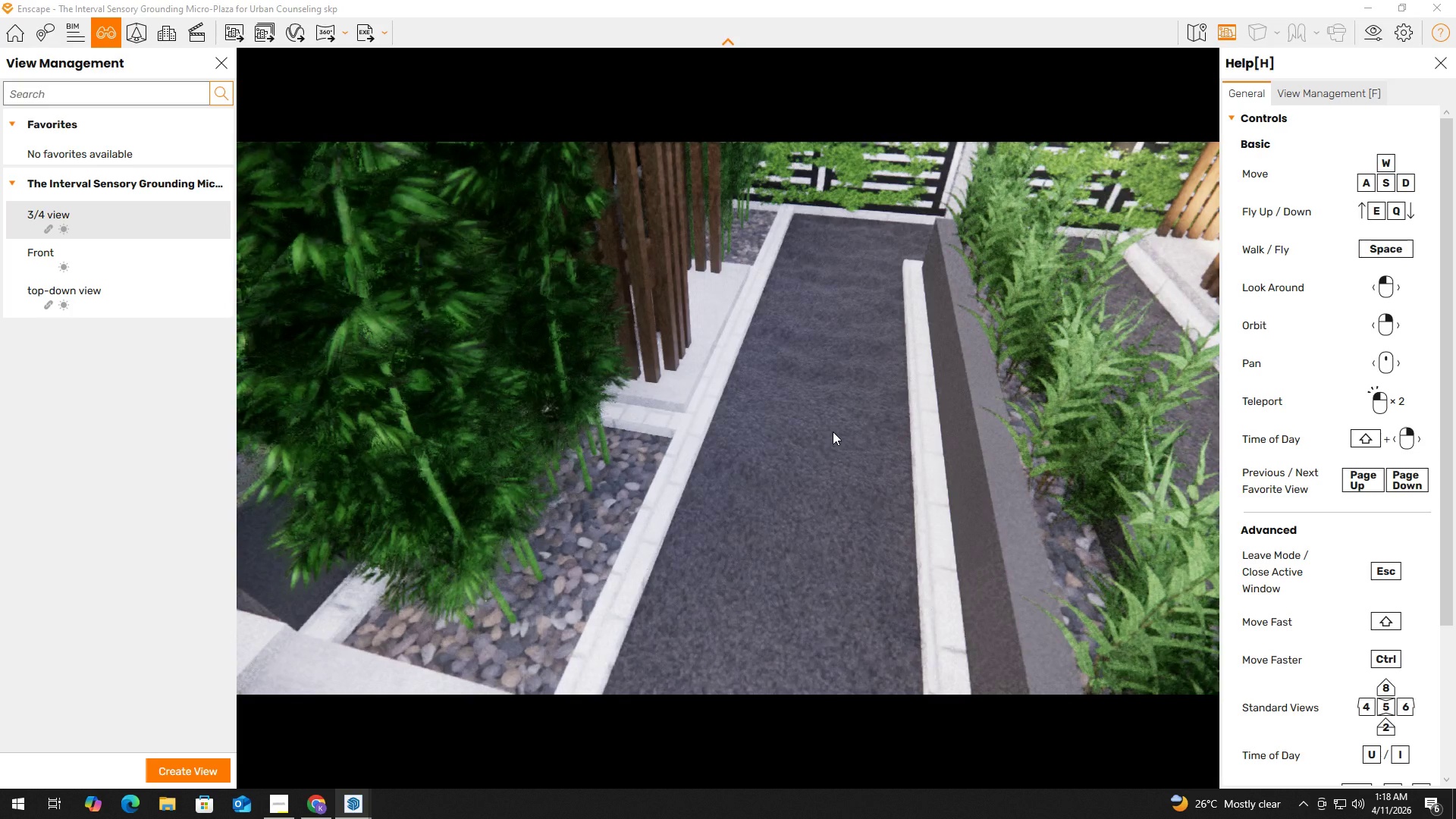 
key(Alt+Tab)
 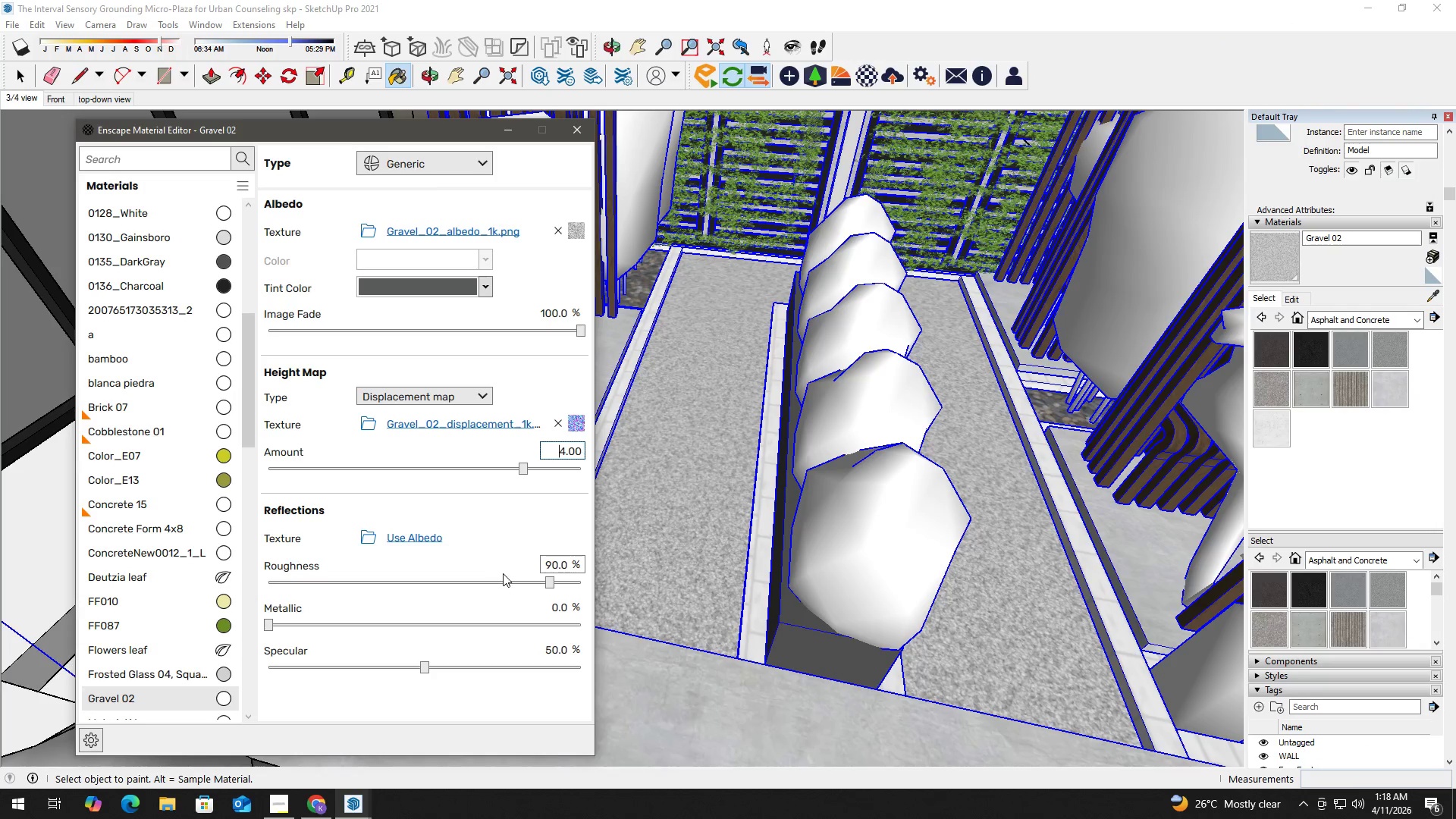 
left_click([419, 539])
 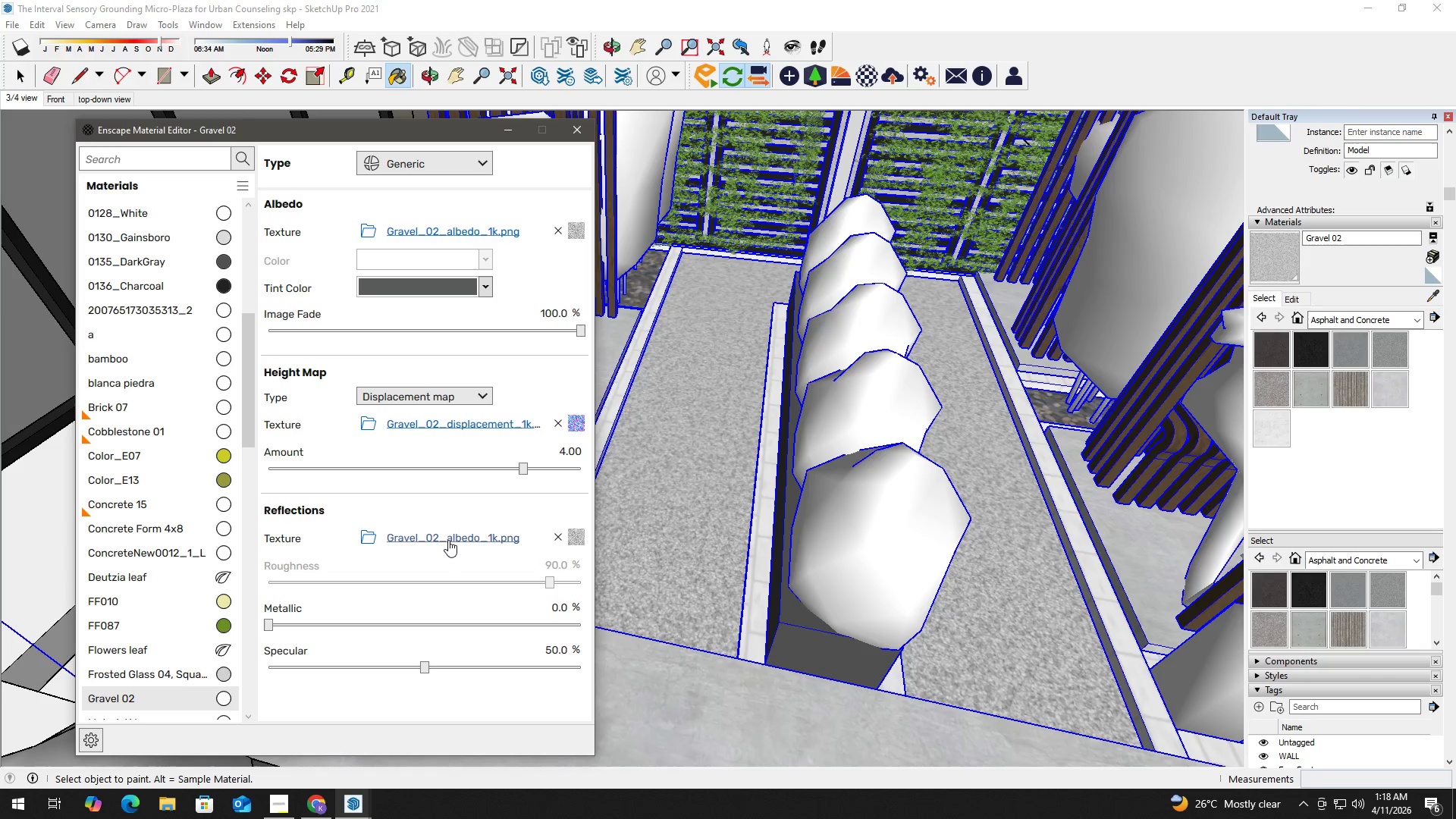 
key(Alt+Tab)
 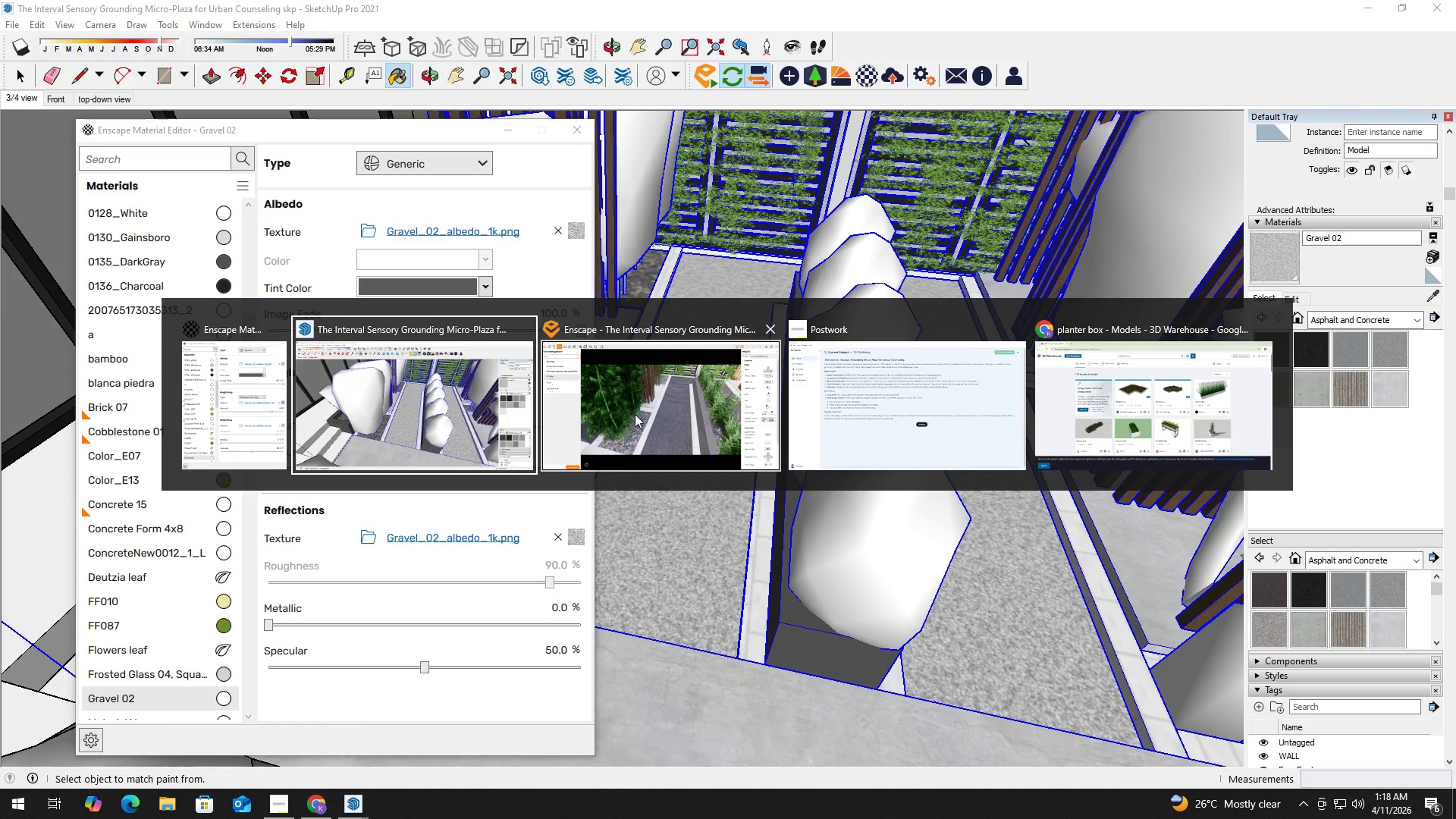 
left_click([629, 400])
 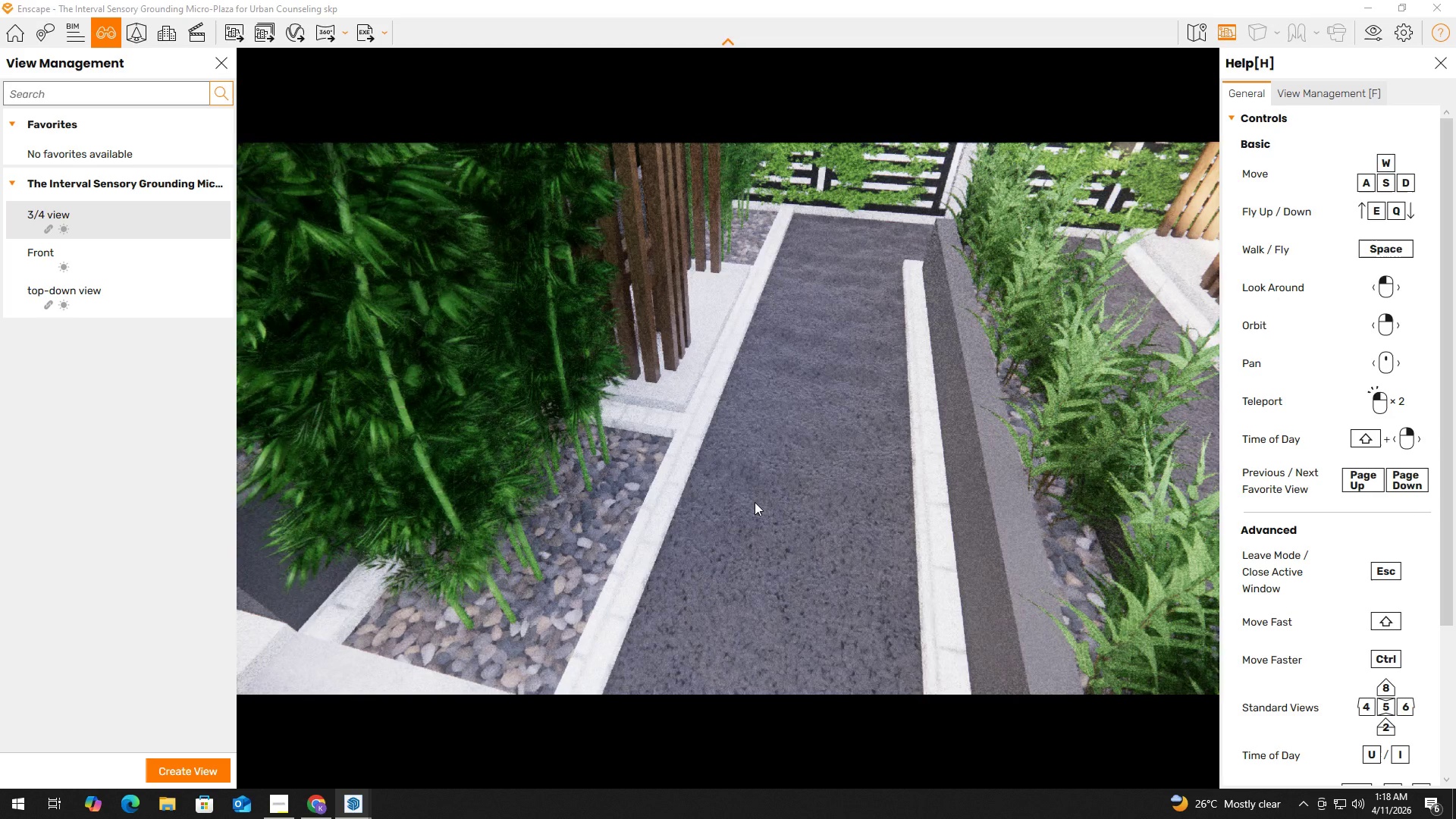 
key(Alt+AltLeft)
 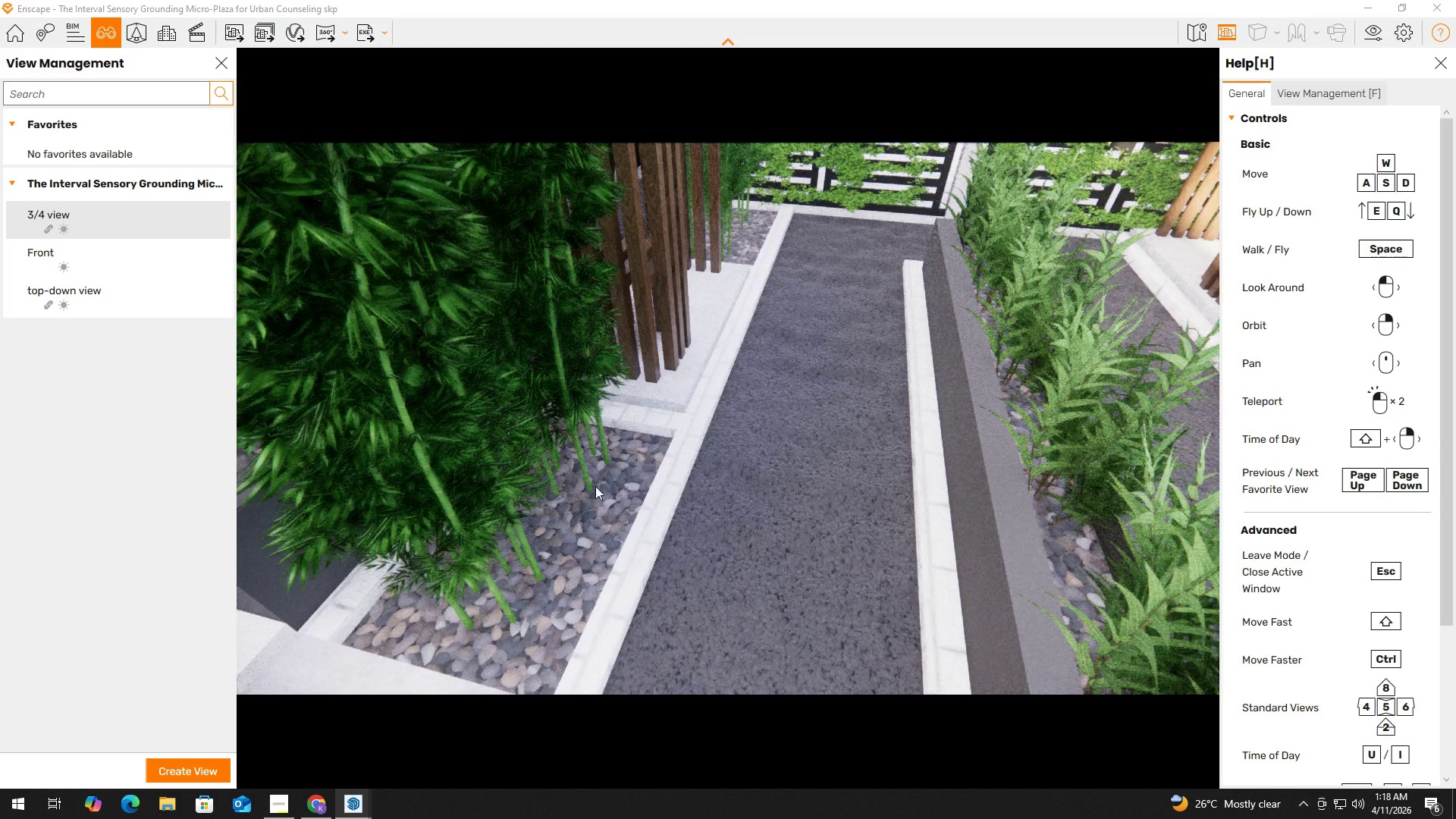 
key(Alt+Tab)
 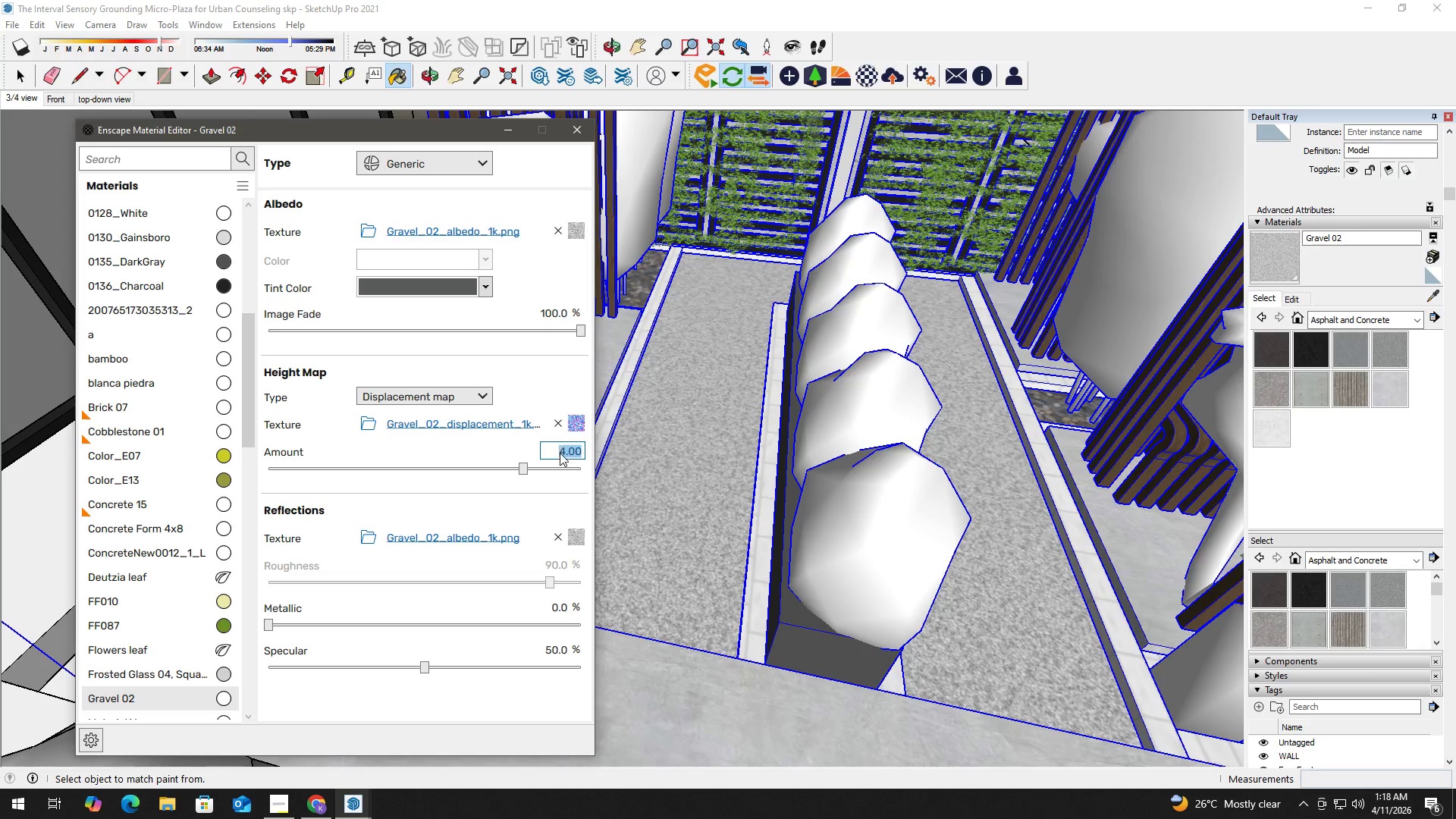 
key(3)
 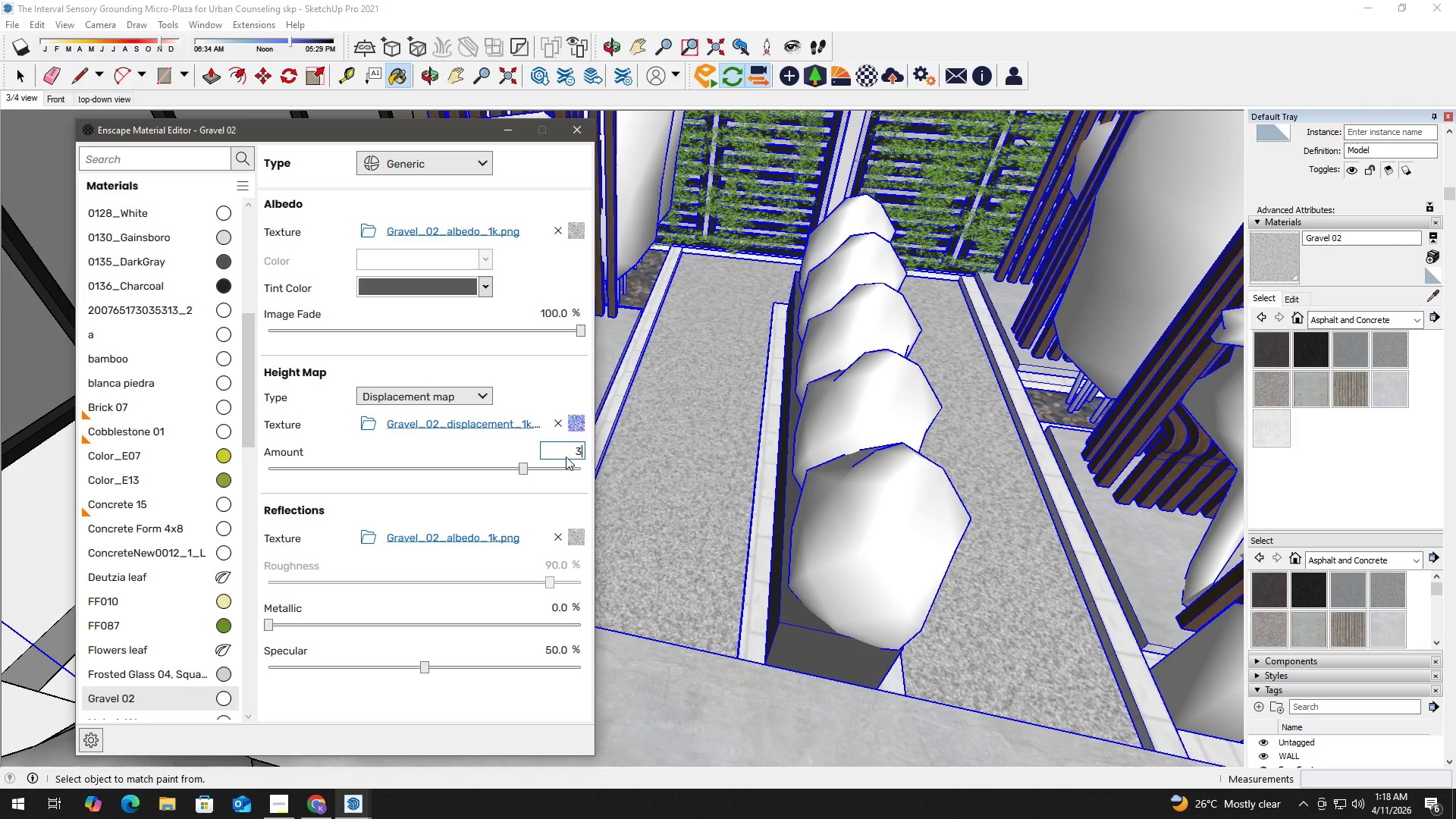 
key(NumpadEnter)
 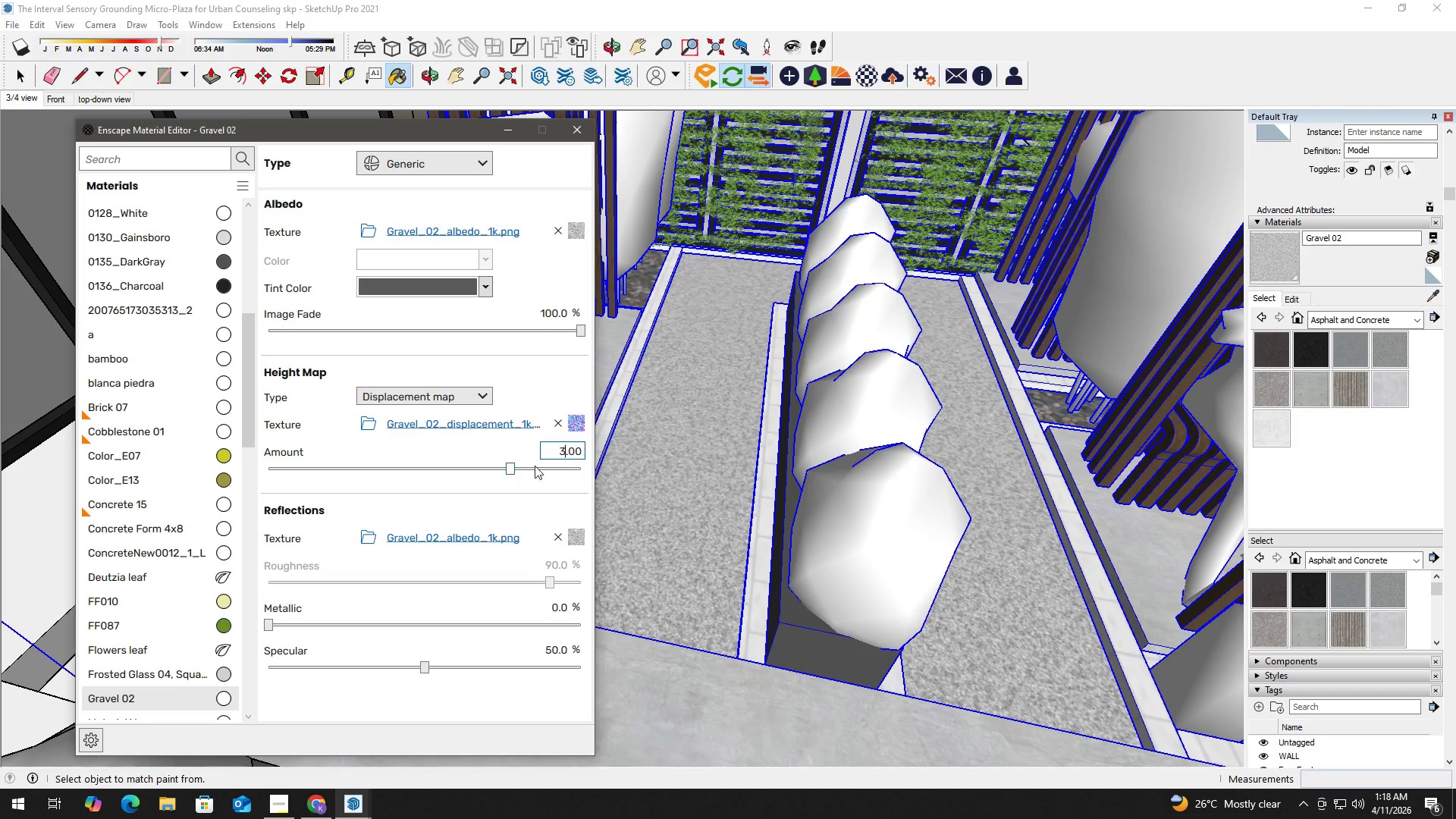 
left_click([491, 426])
 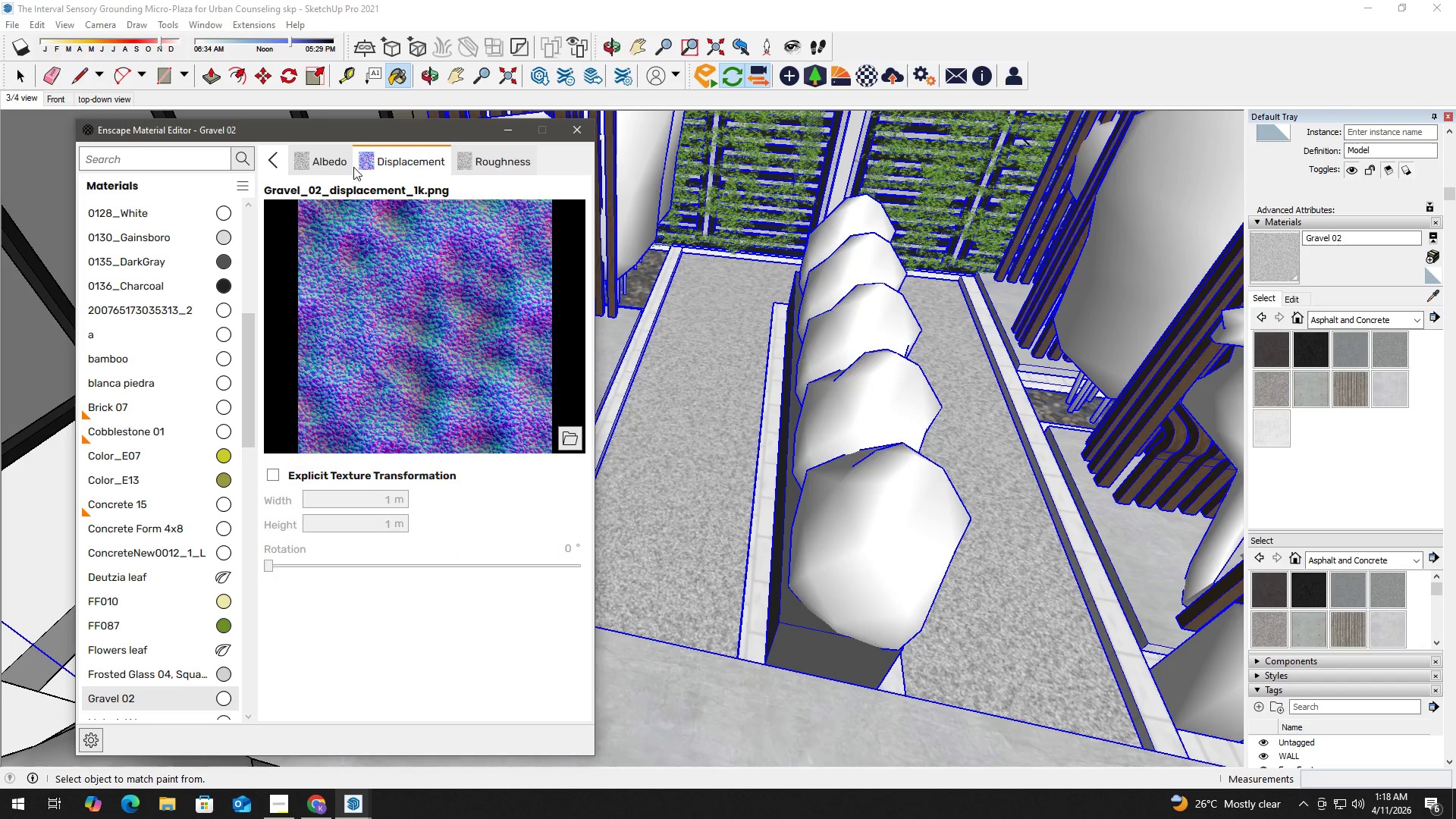 
left_click([275, 169])
 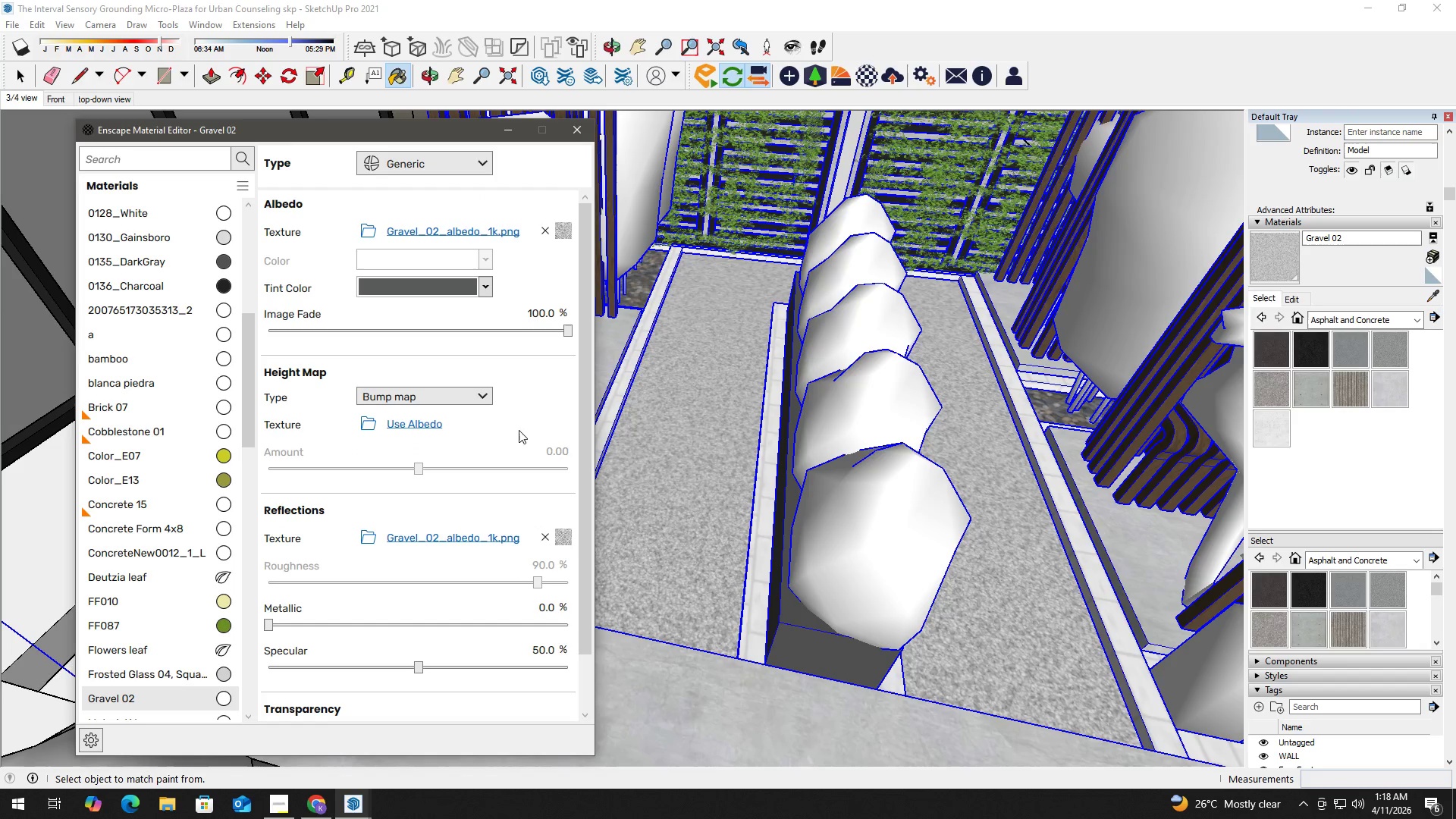 
key(Alt+AltLeft)
 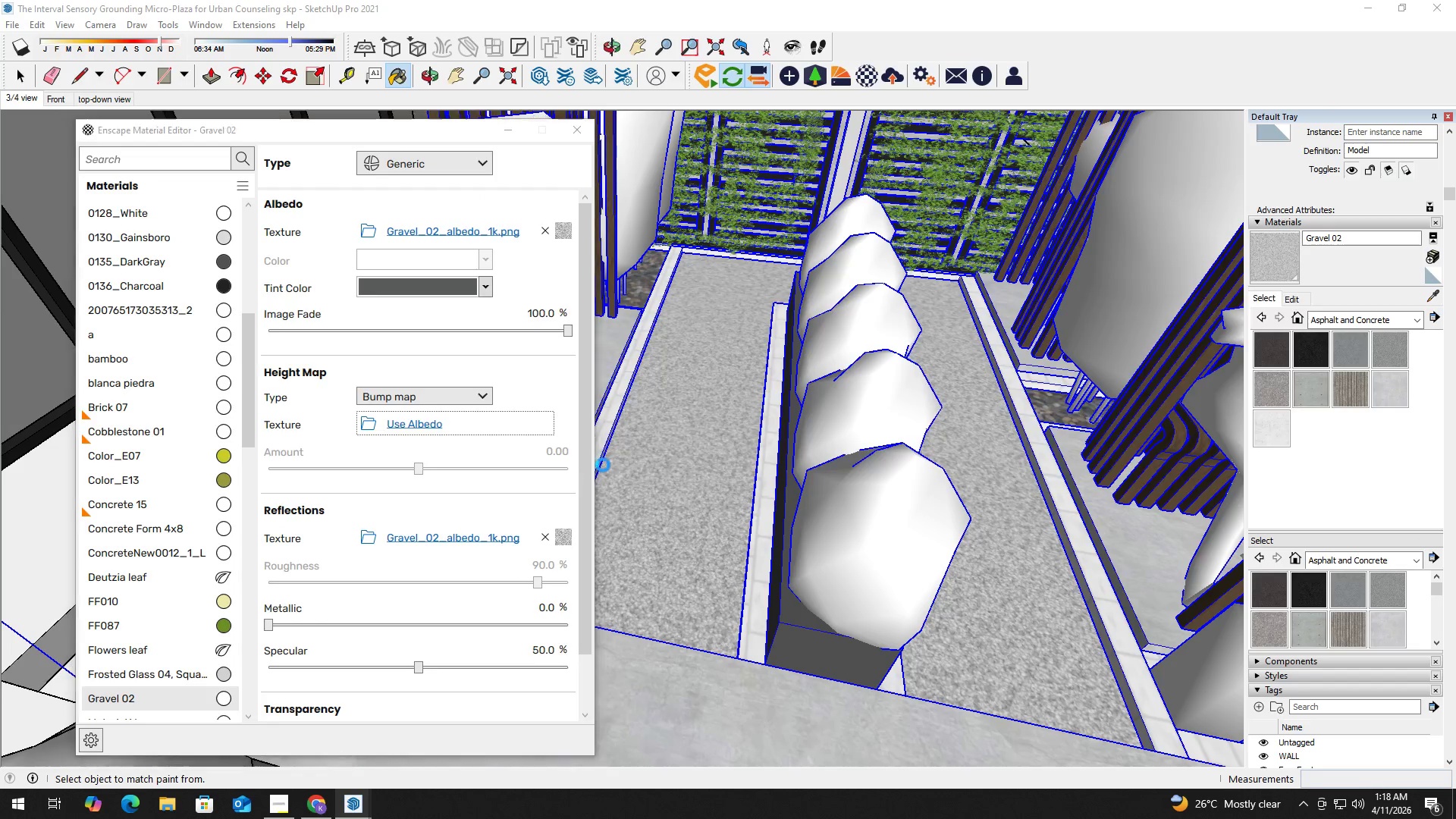 
key(Alt+Tab)
 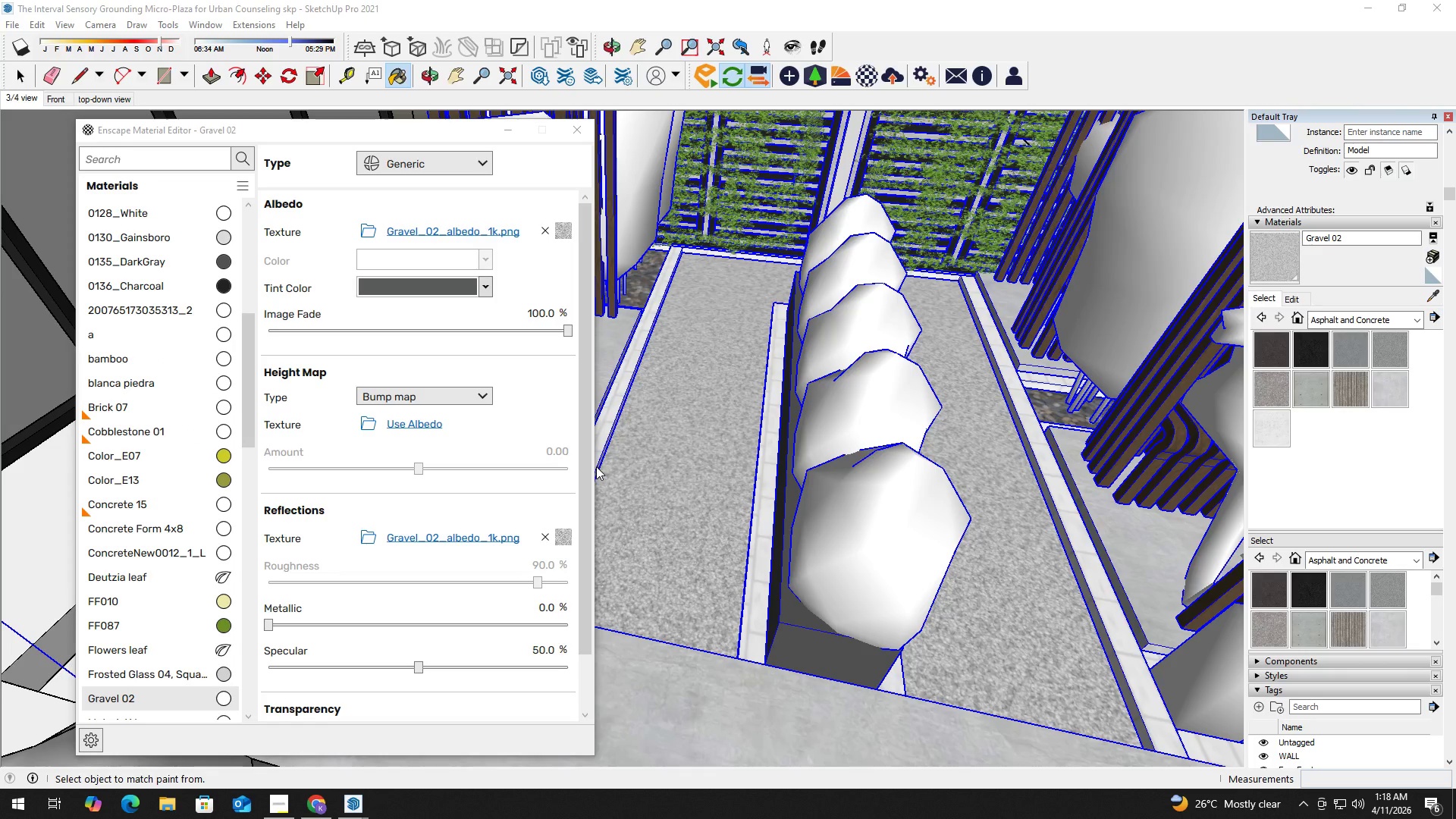 
key(Alt+Tab)
 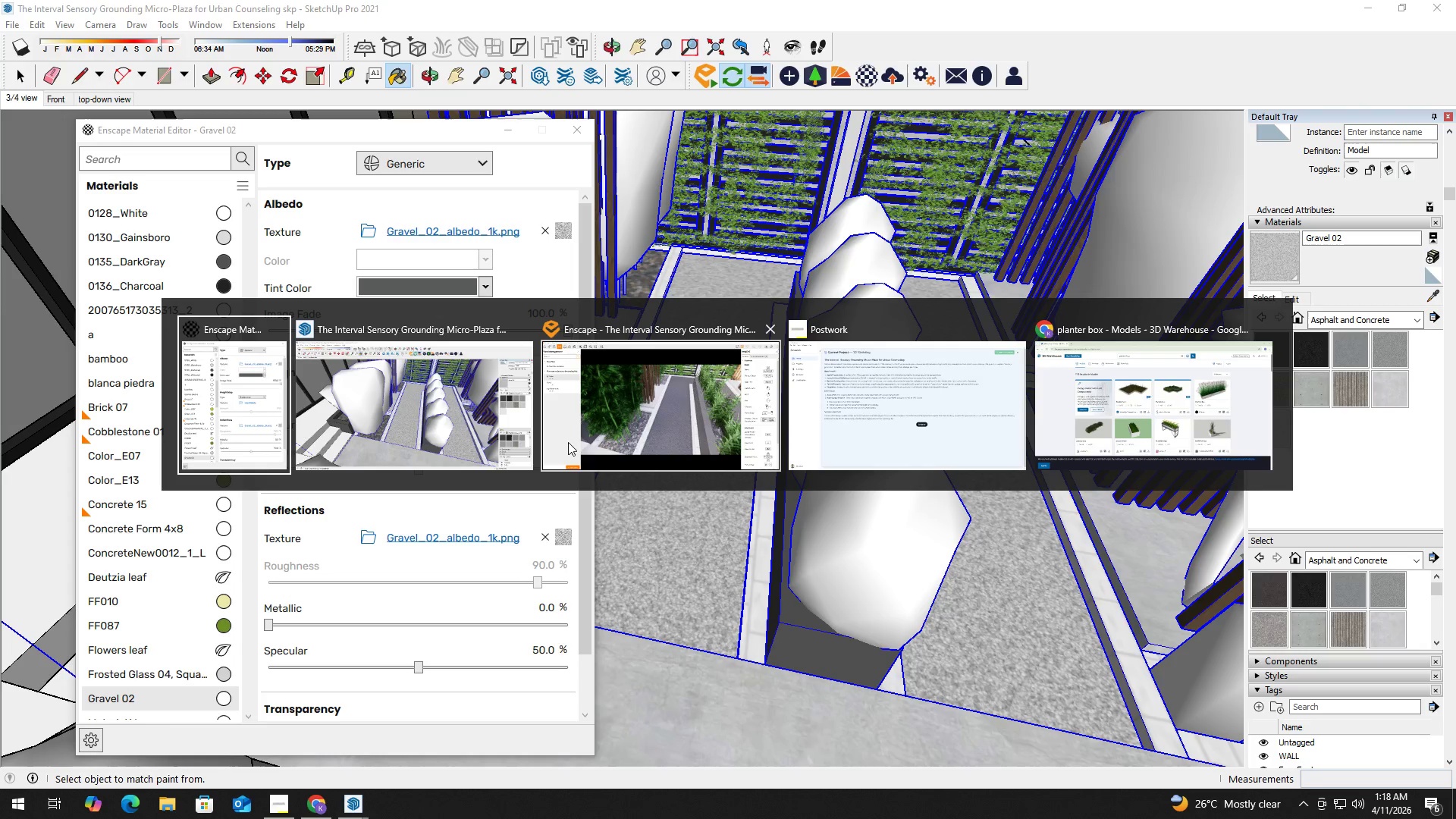 
left_click([618, 432])
 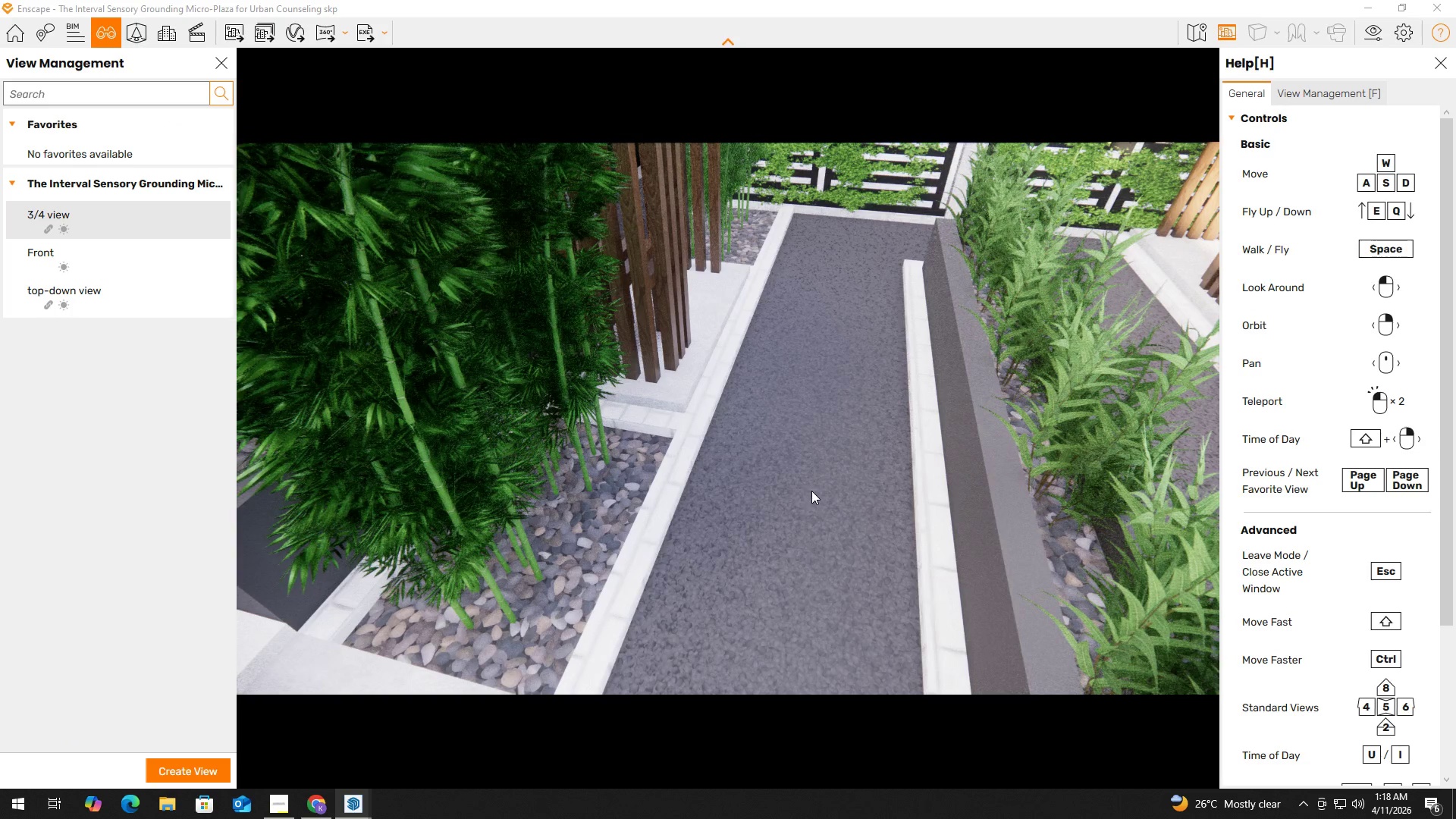 
scroll: coordinate [825, 491], scroll_direction: up, amount: 3.0
 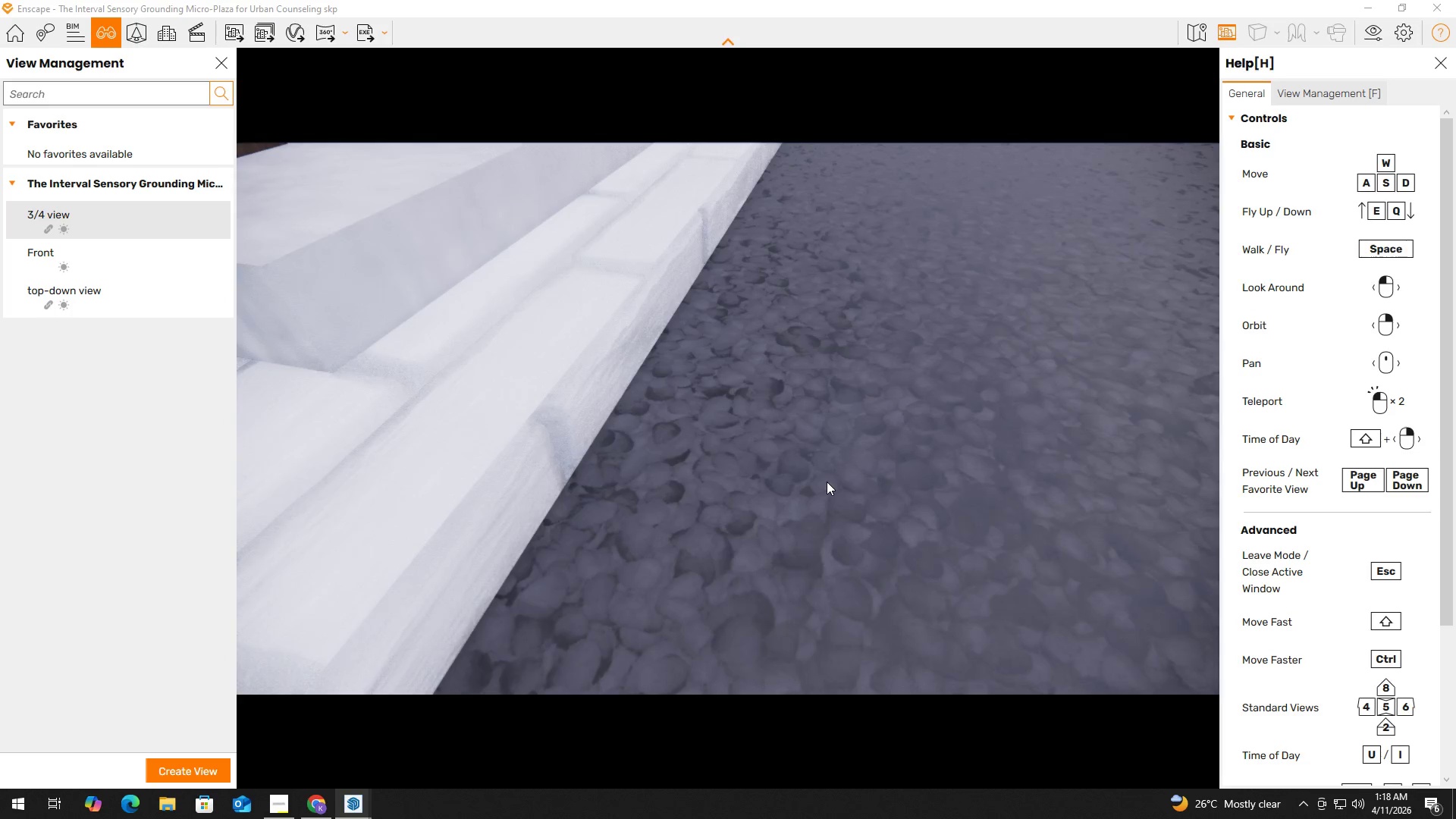 
key(Alt+Tab)
 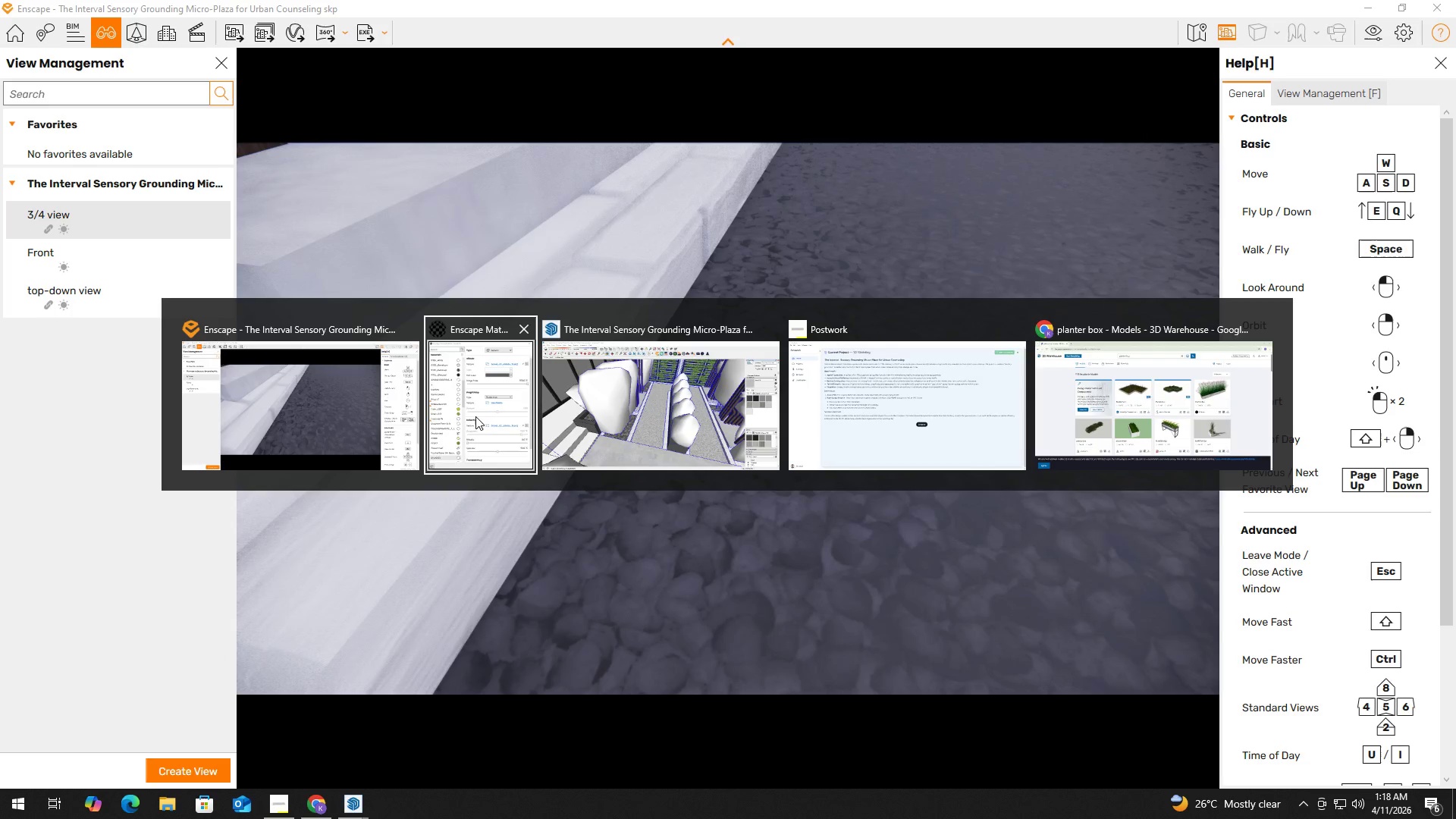 
left_click([475, 416])
 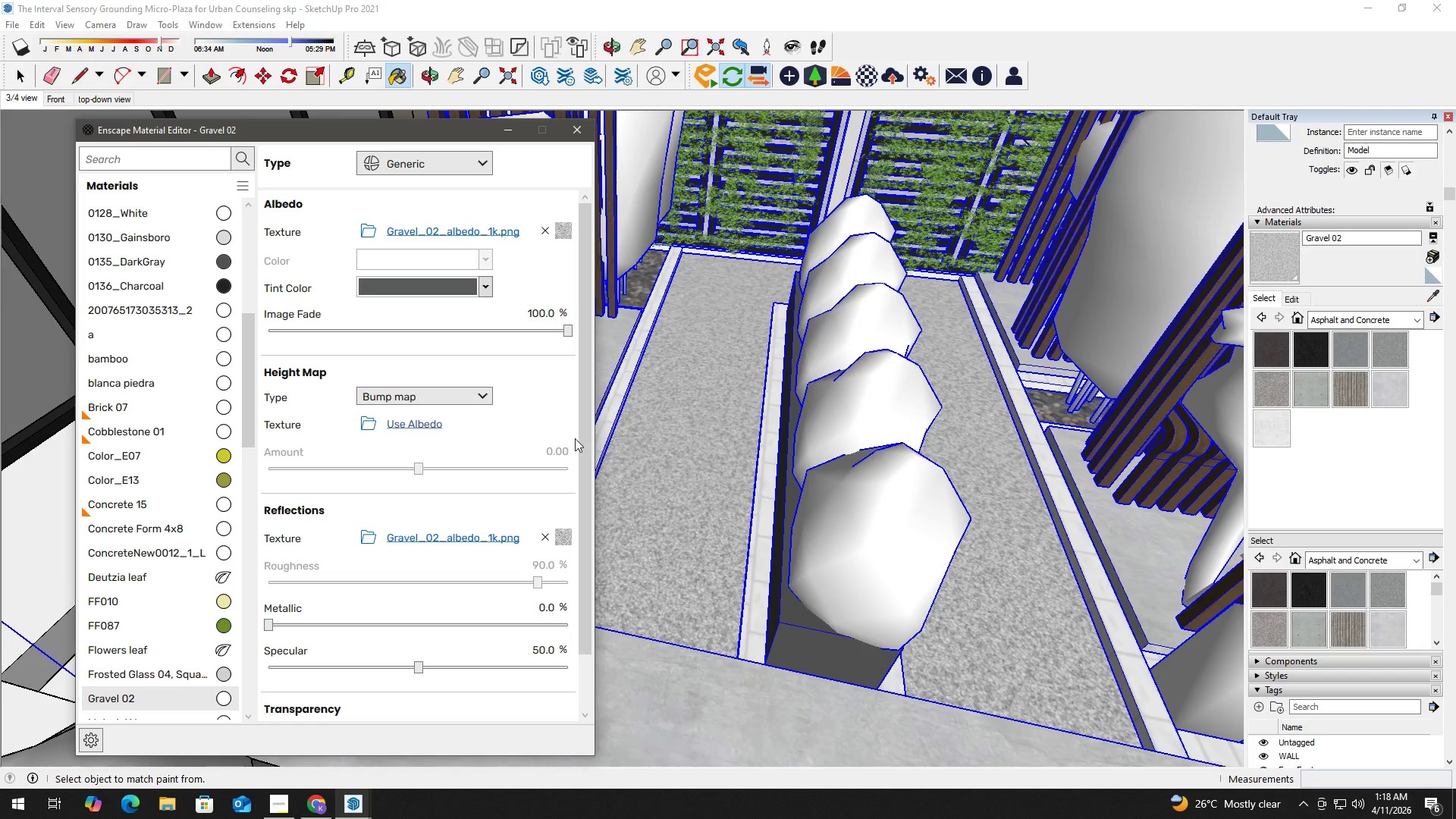 
key(Alt+Tab)
 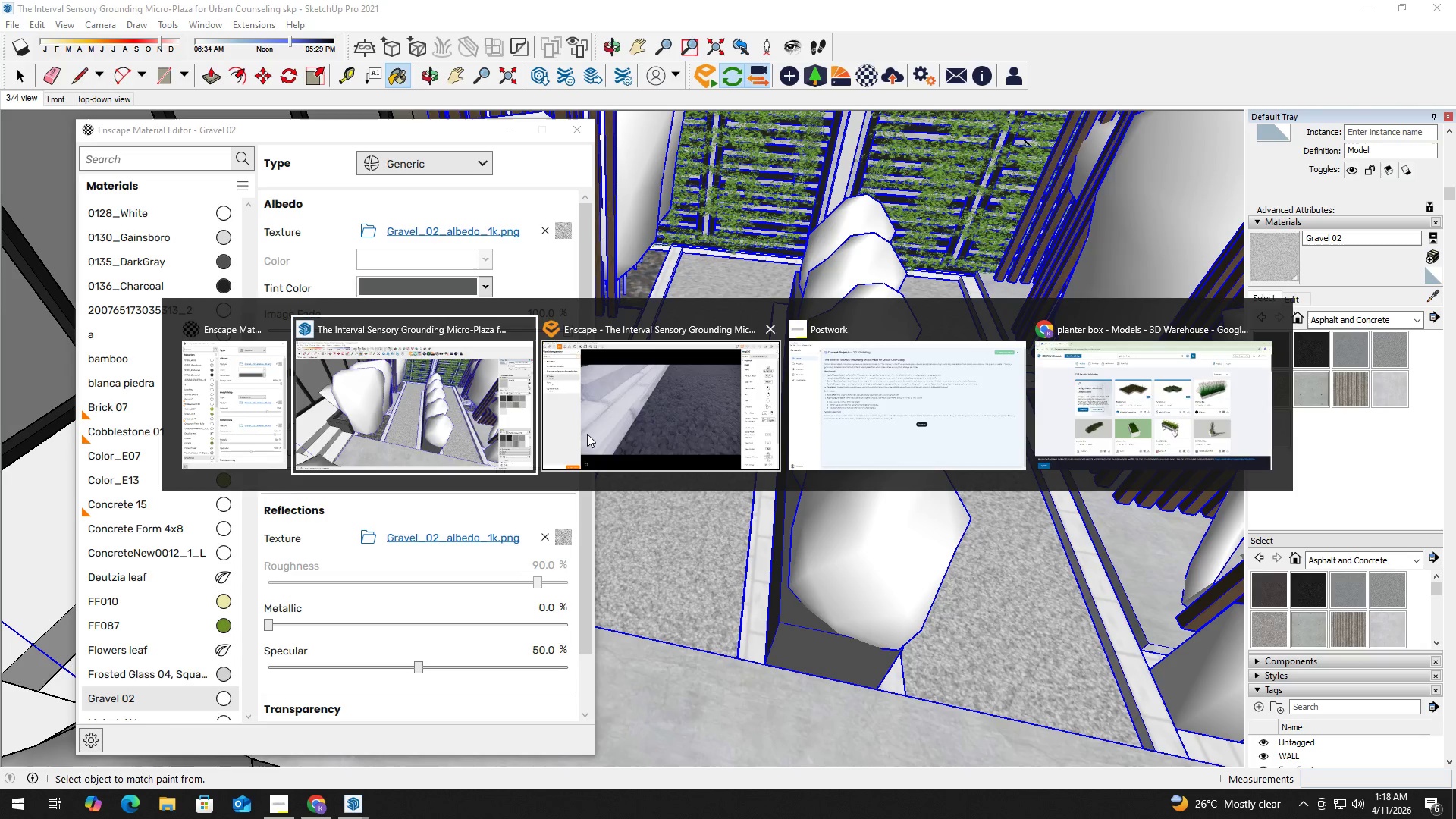 
left_click([637, 424])
 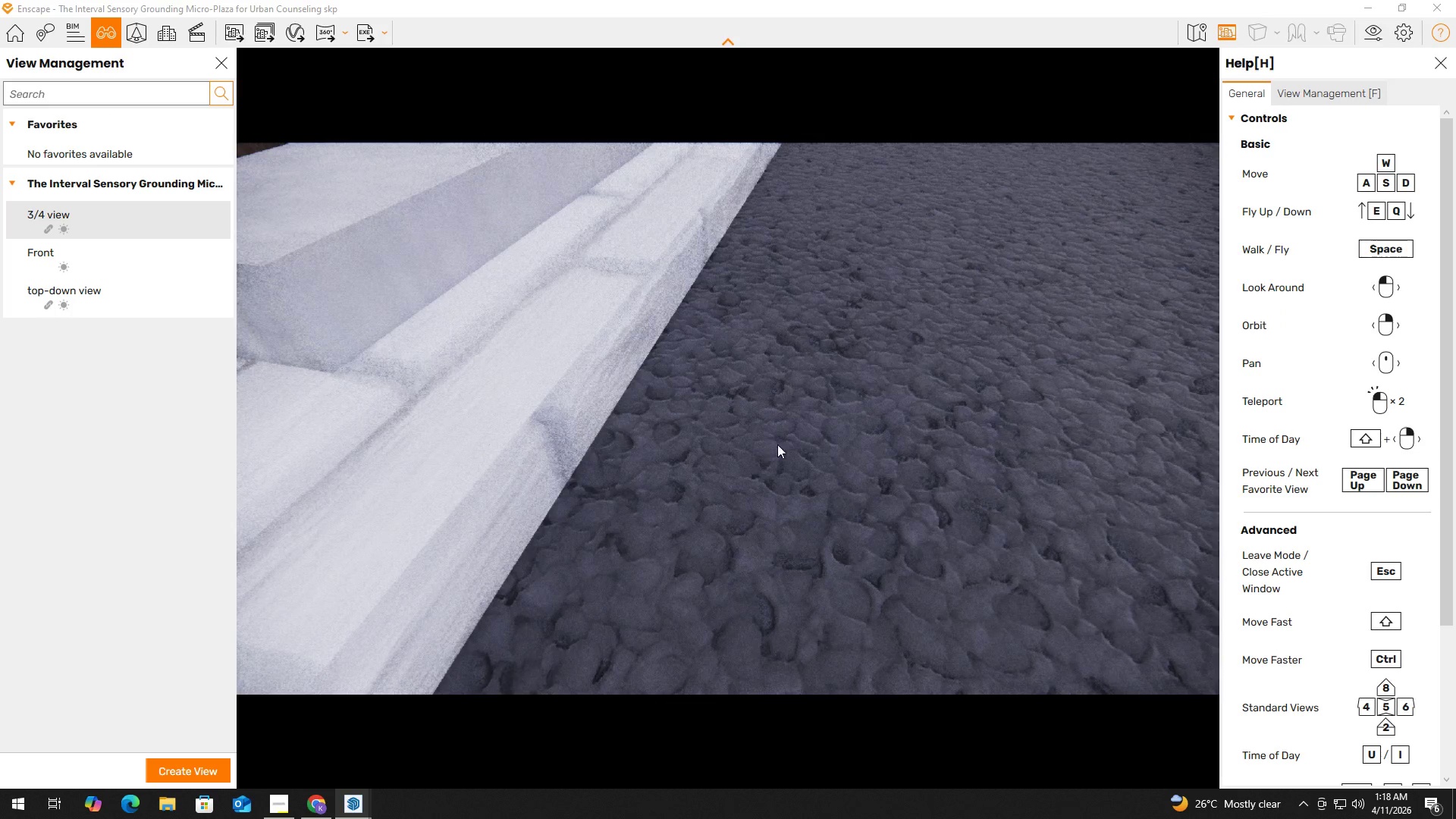 
scroll: coordinate [825, 443], scroll_direction: down, amount: 1.0
 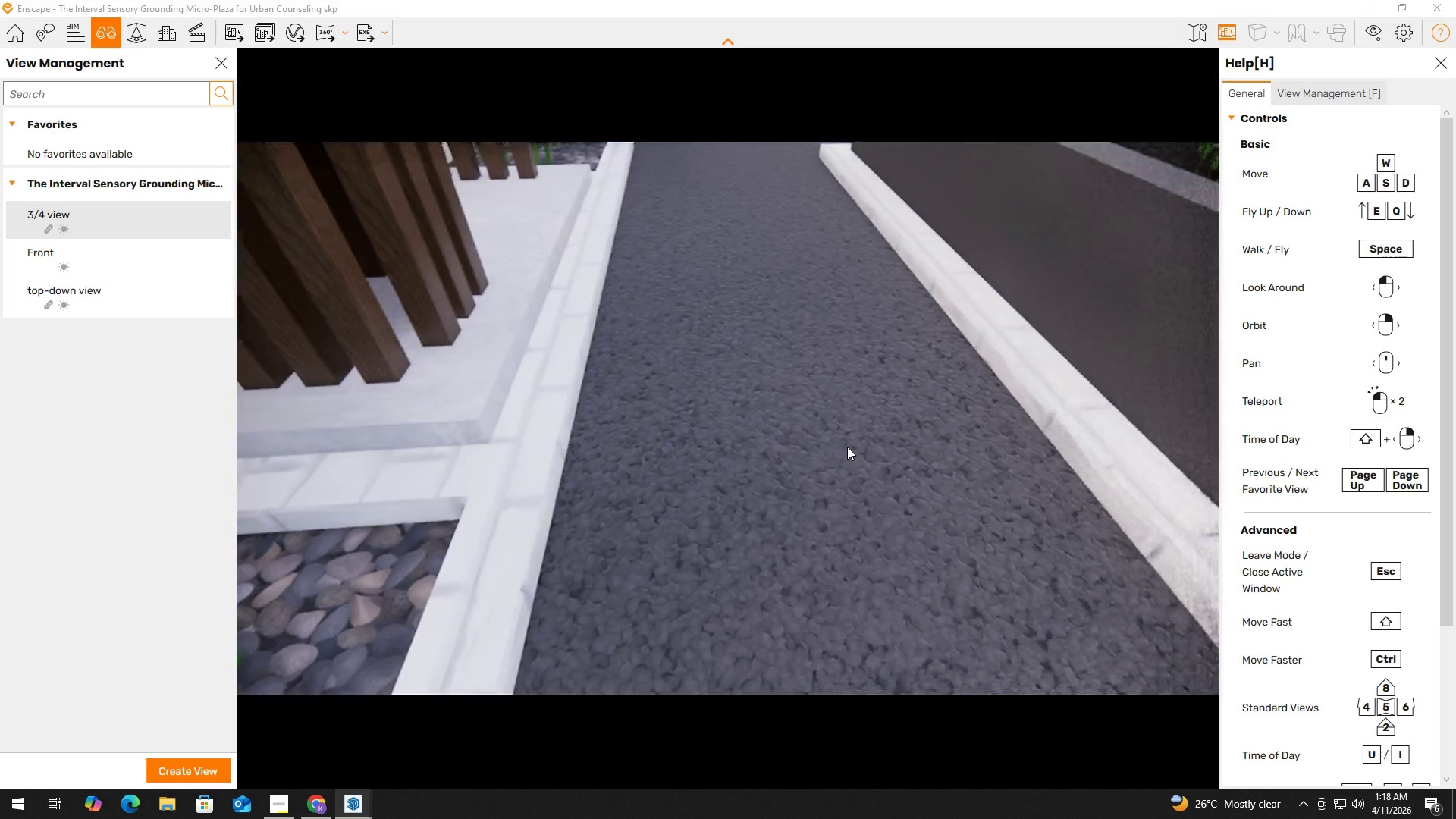 
left_click_drag(start_coordinate=[882, 507], to_coordinate=[880, 503])
 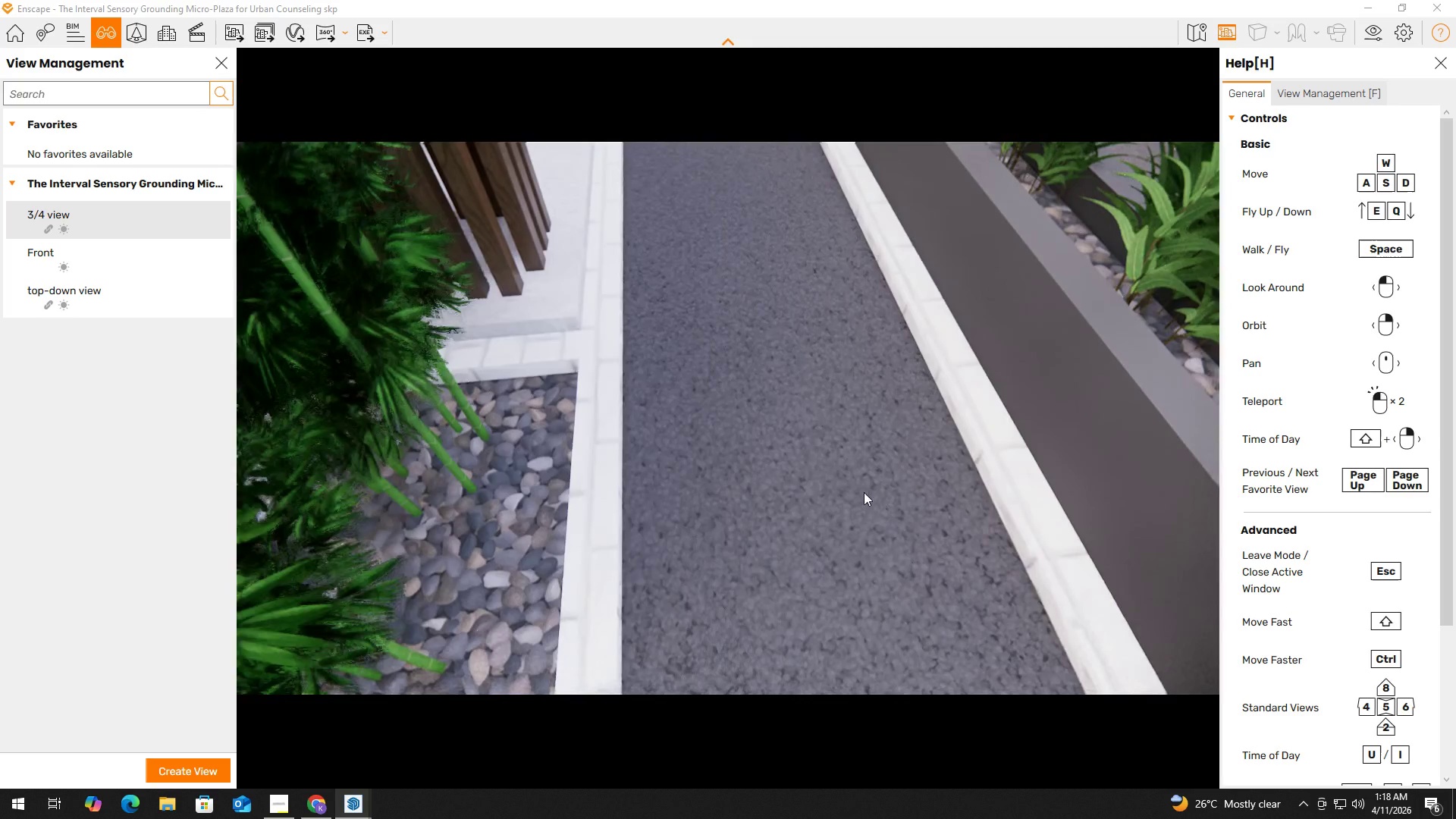 
scroll: coordinate [855, 463], scroll_direction: down, amount: 1.0
 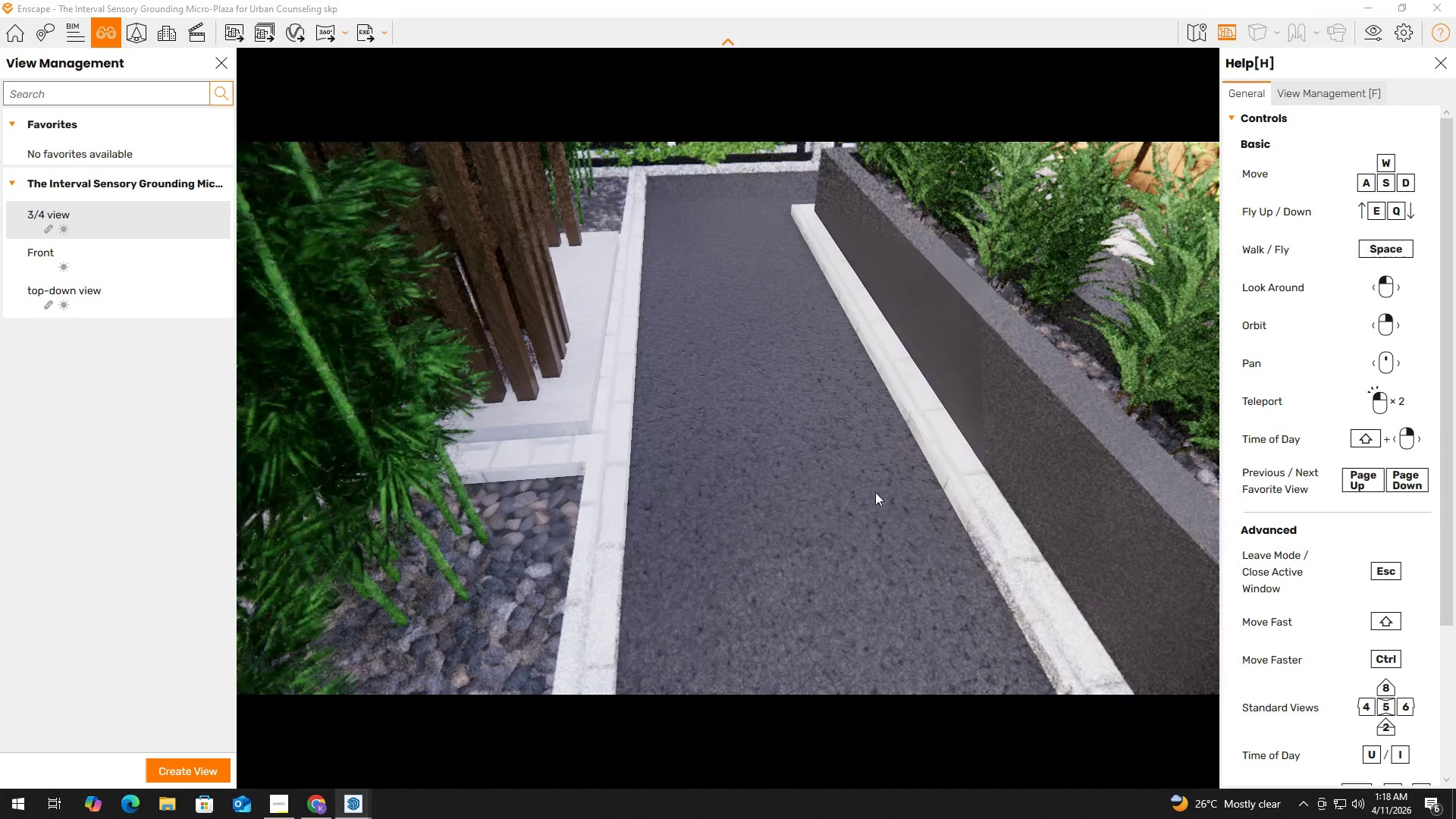 
key(Alt+AltLeft)
 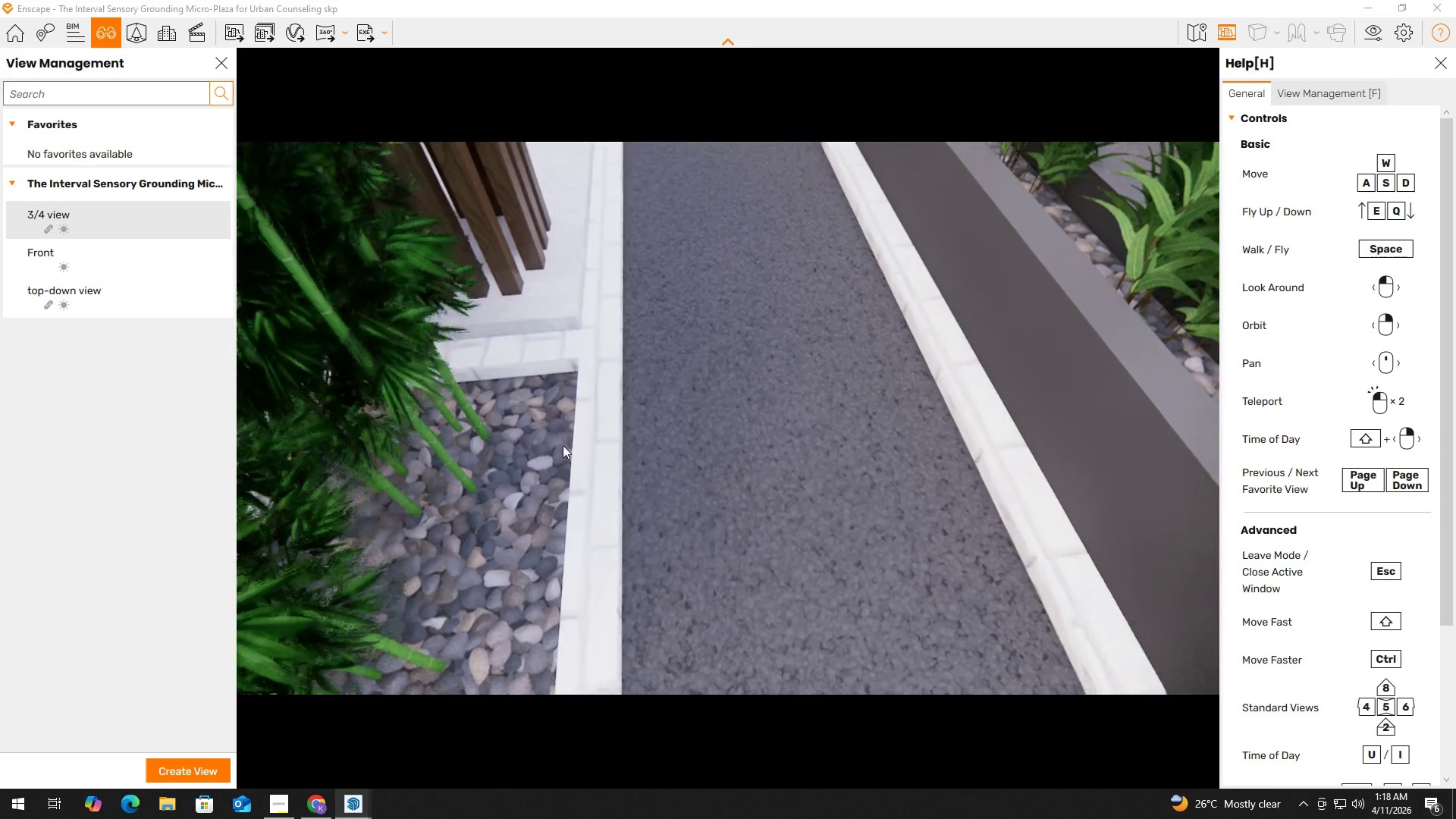 
key(Alt+Tab)
 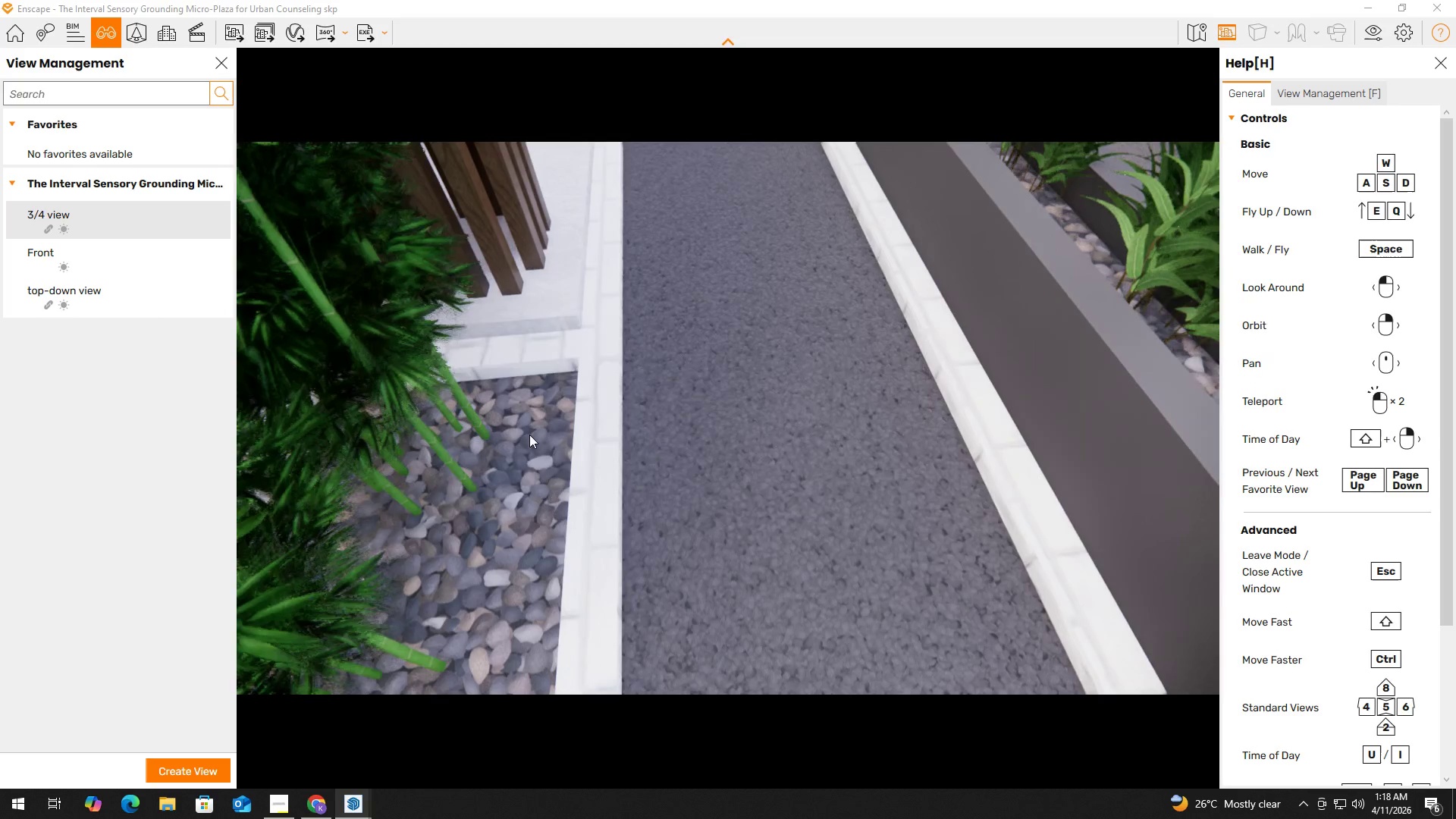 
key(Alt+Tab)
 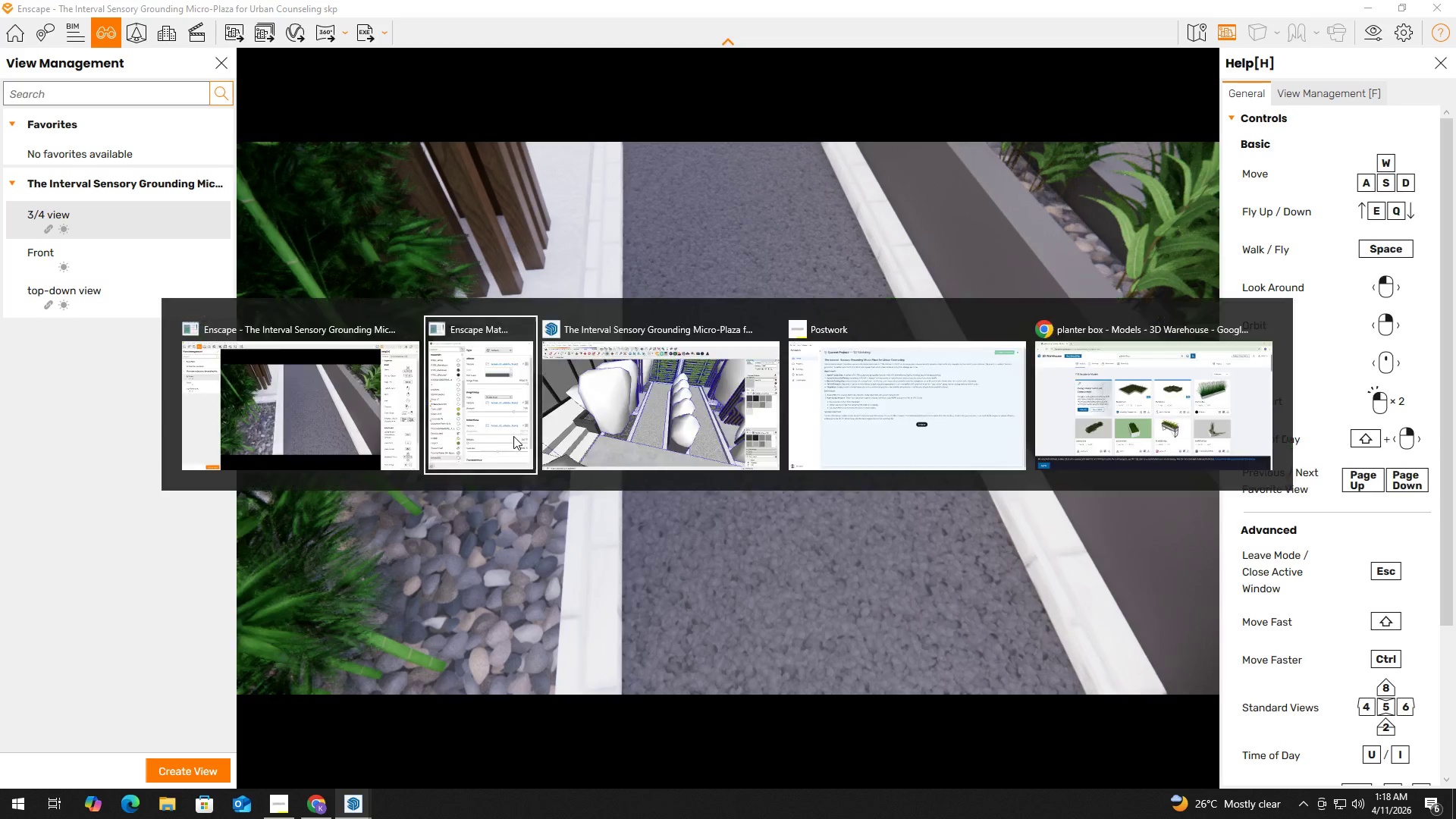 
key(Alt+Tab)
 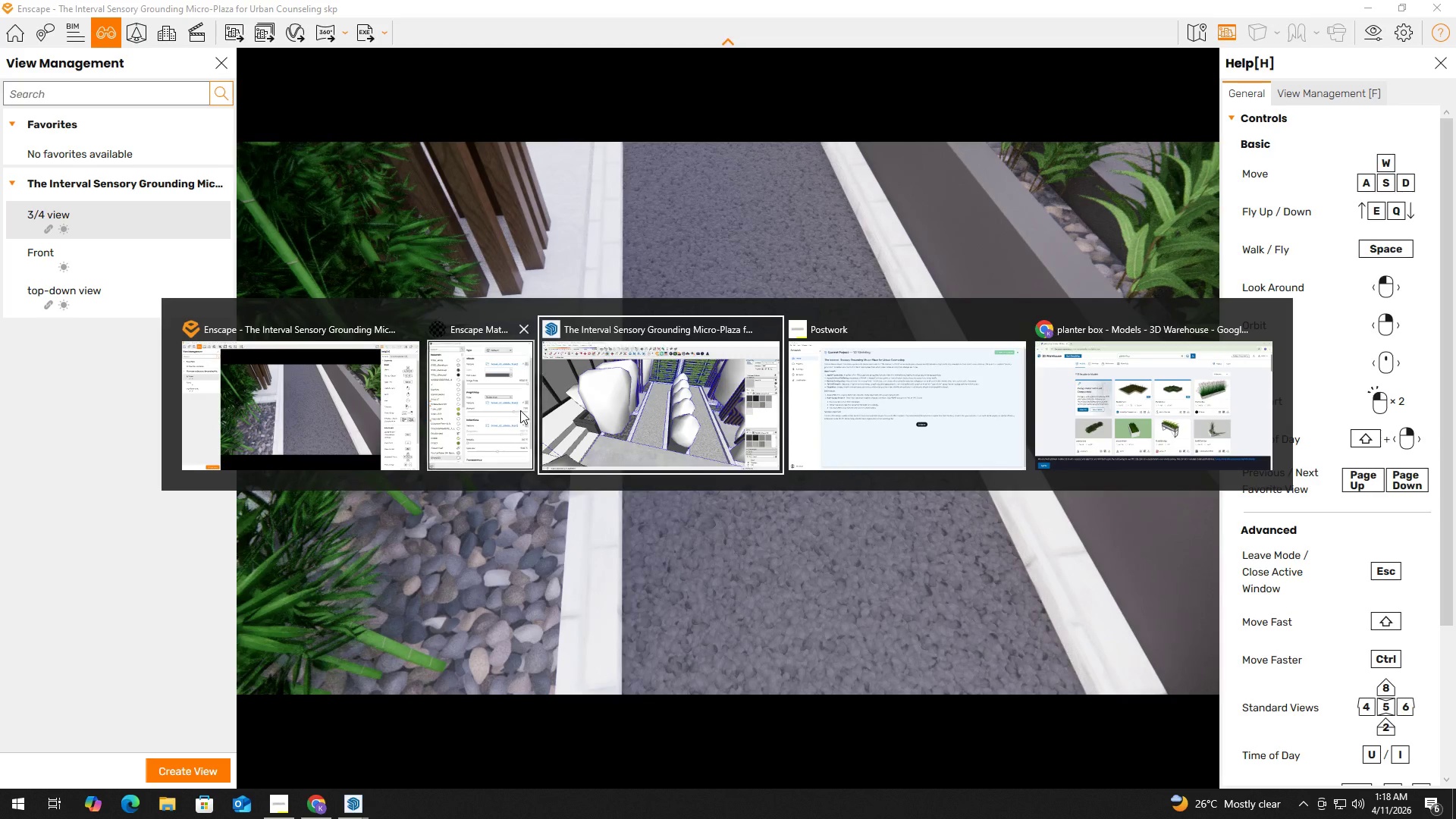 
left_click([492, 400])
 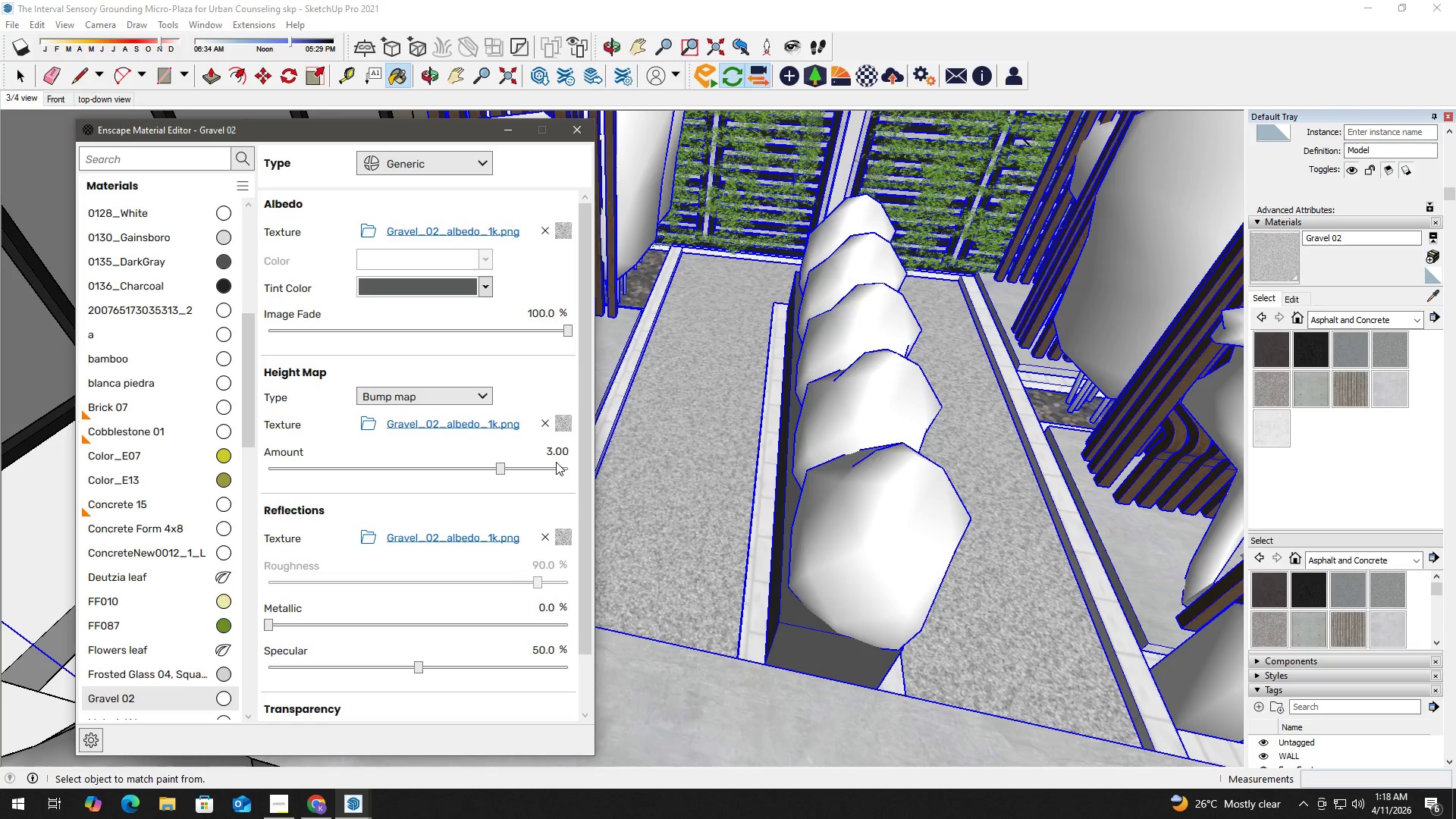 
key(2)
 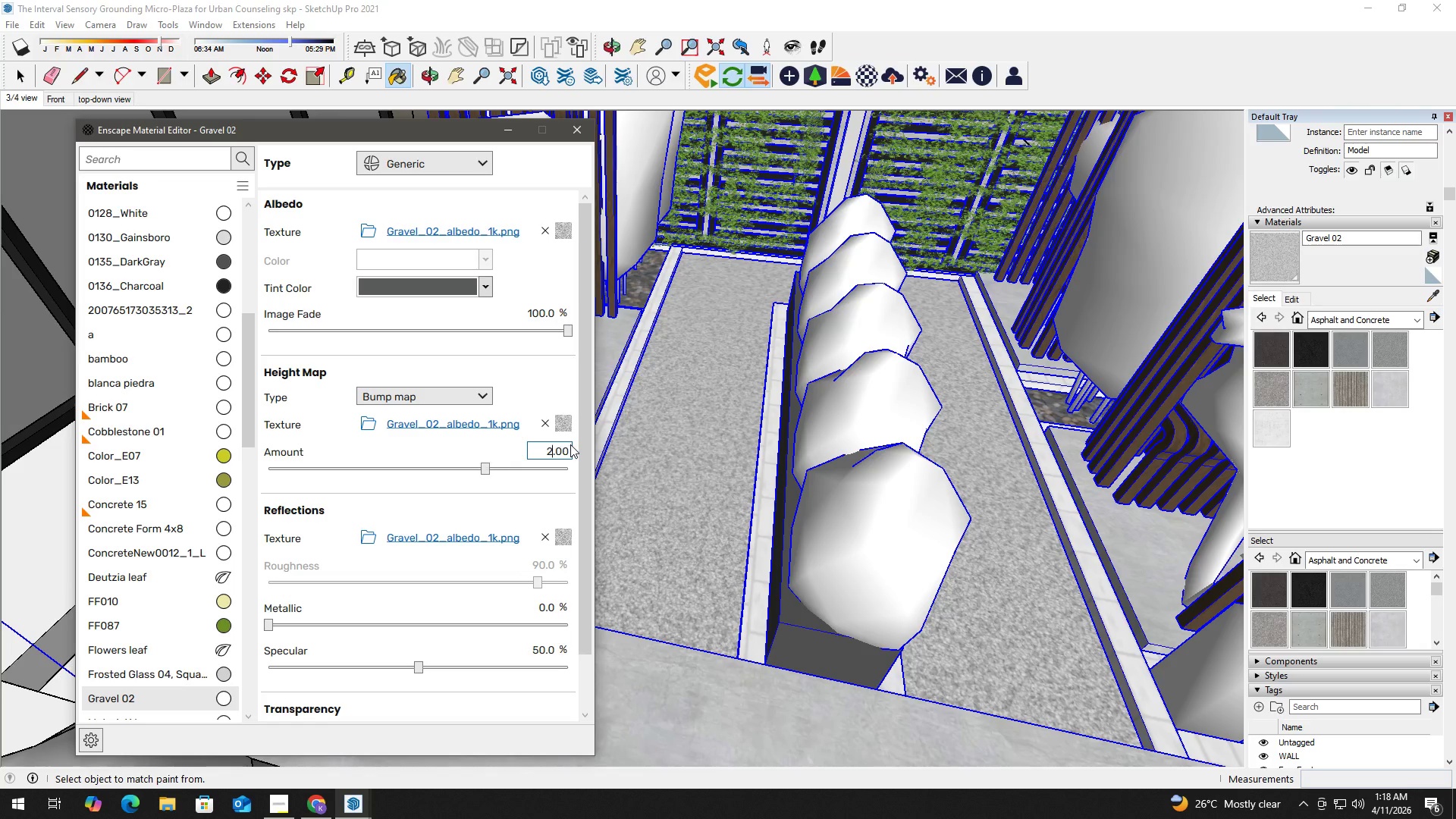 
key(NumpadEnter)
 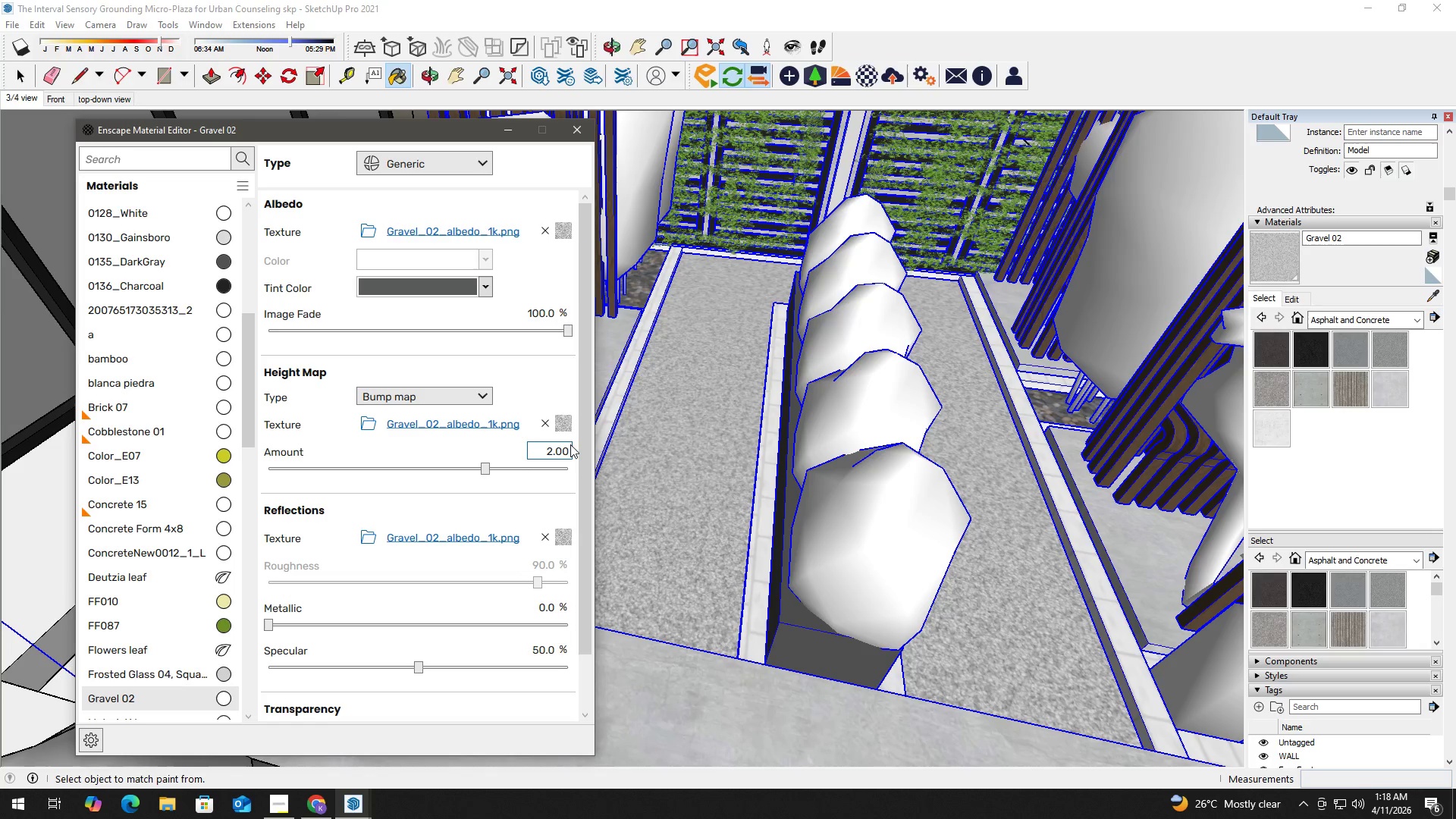 
key(Alt+Tab)
 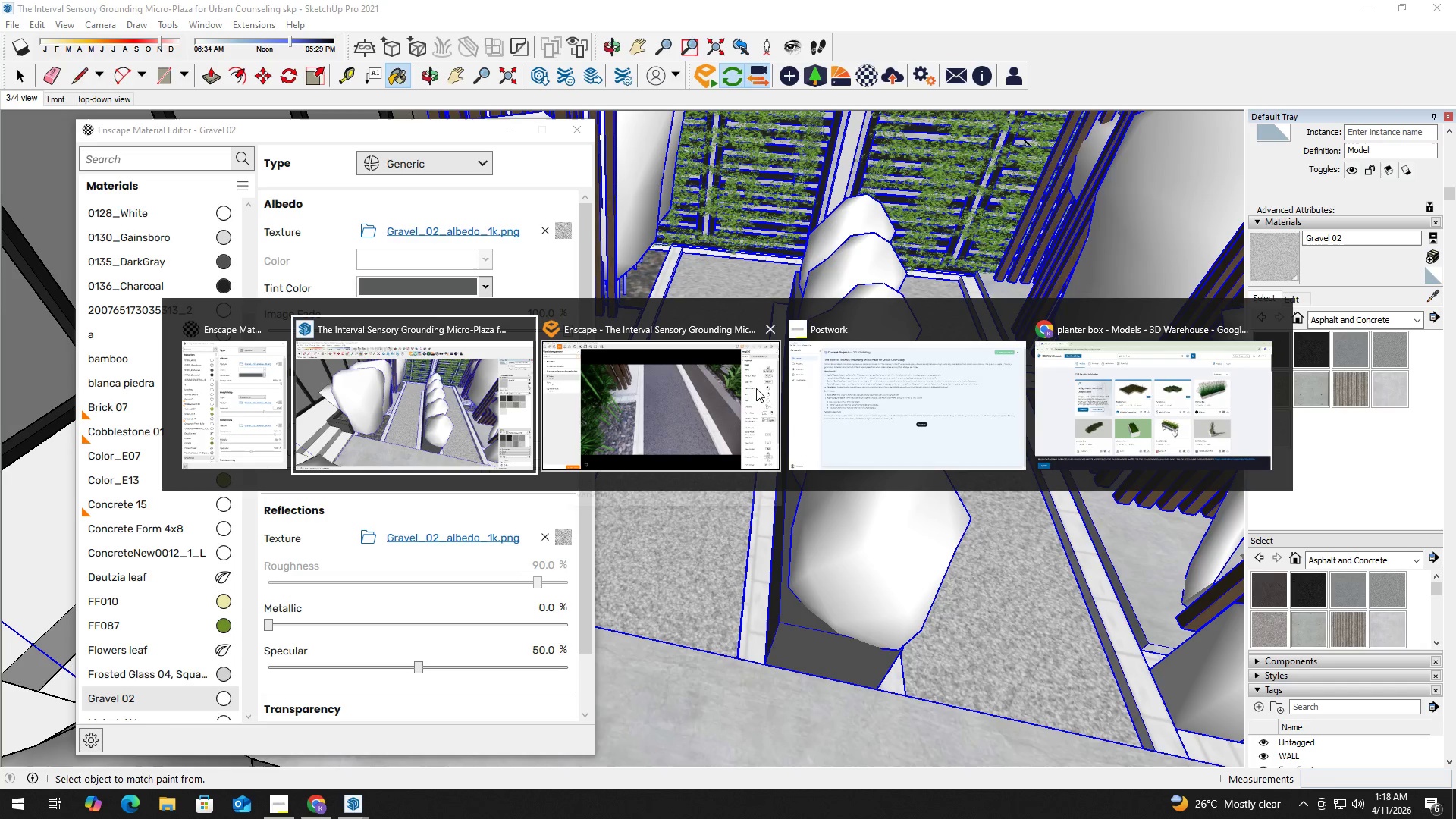 
left_click([665, 389])
 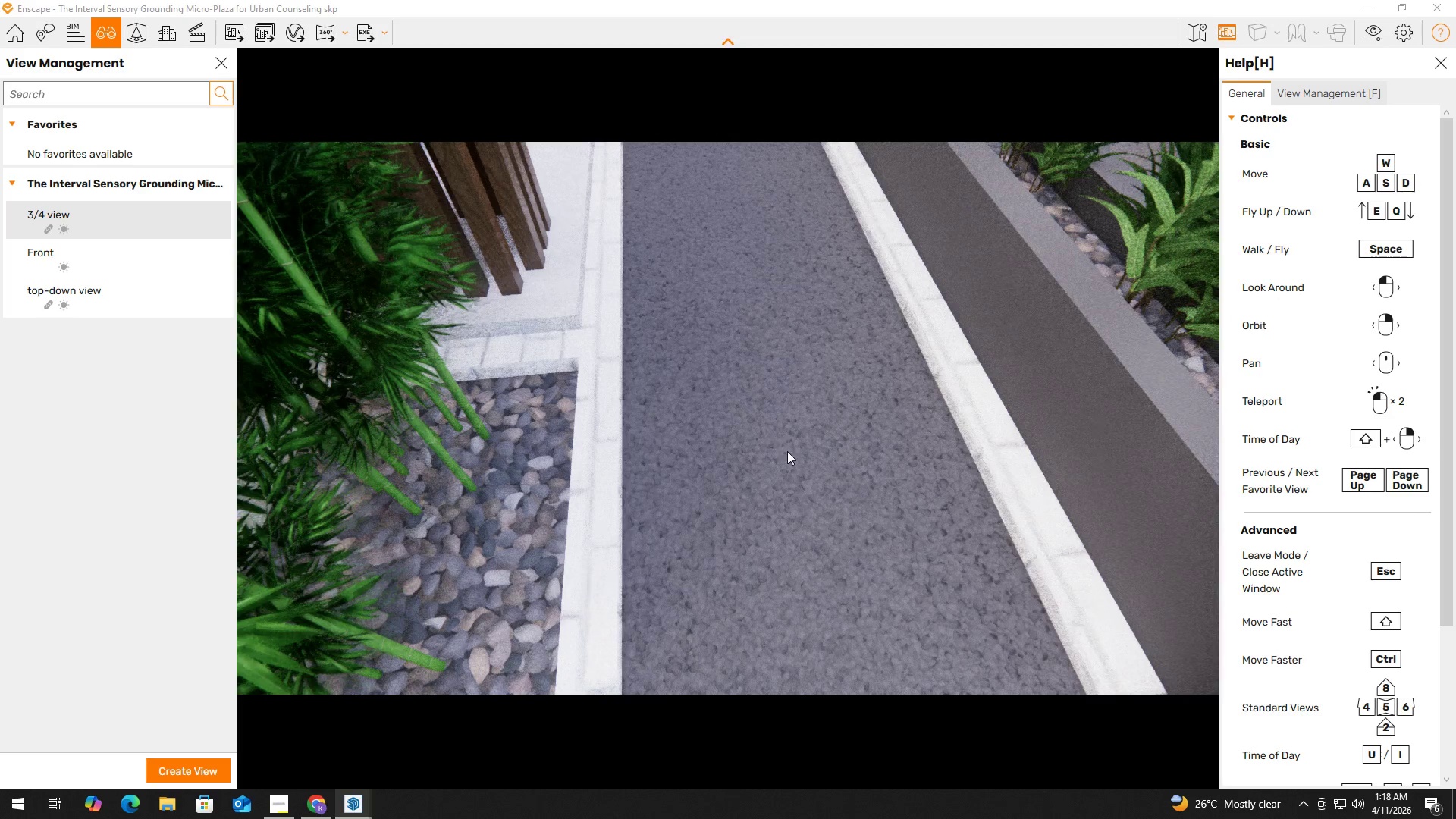 
scroll: coordinate [789, 454], scroll_direction: up, amount: 3.0
 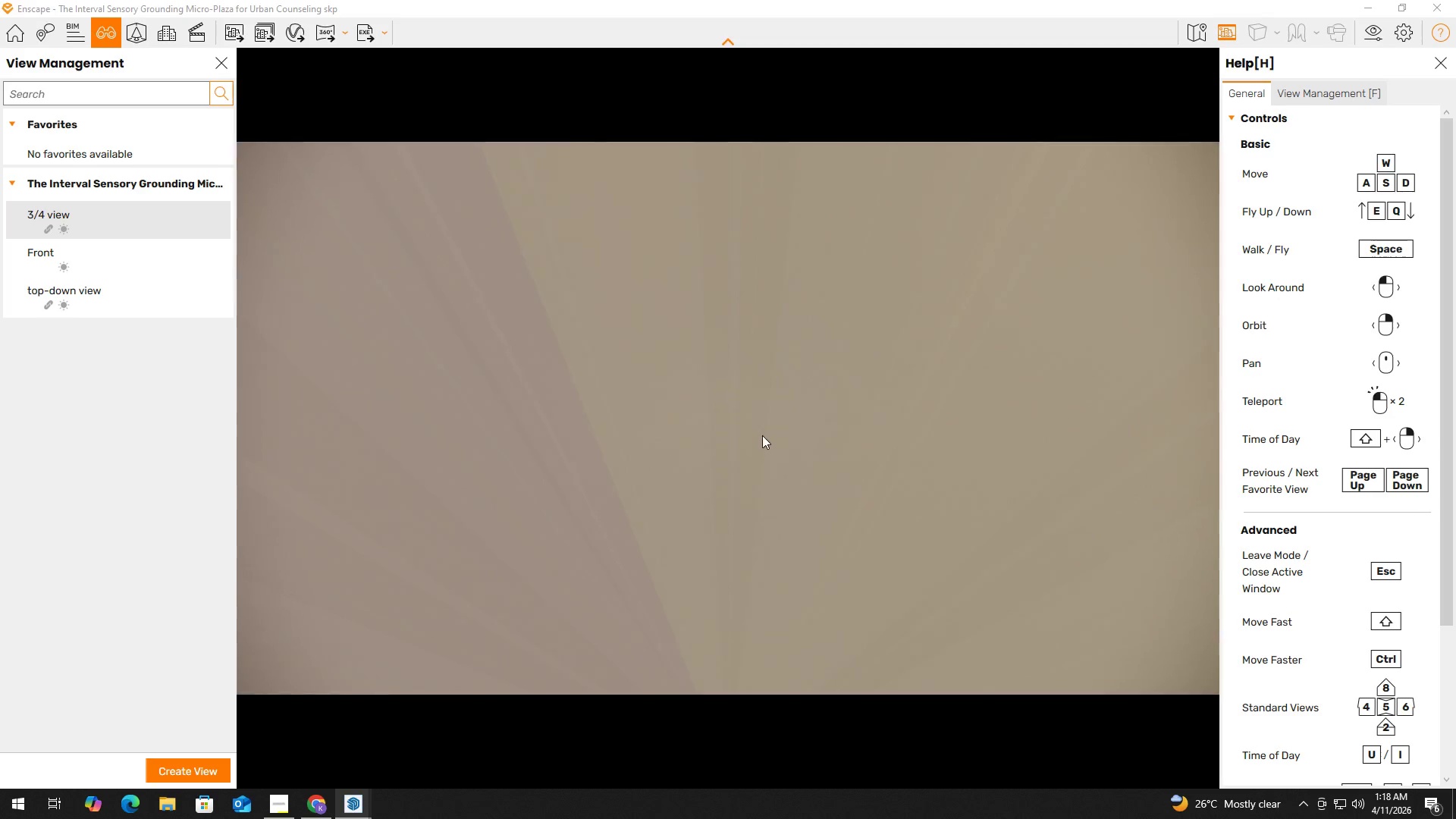 
scroll: coordinate [753, 421], scroll_direction: down, amount: 4.0
 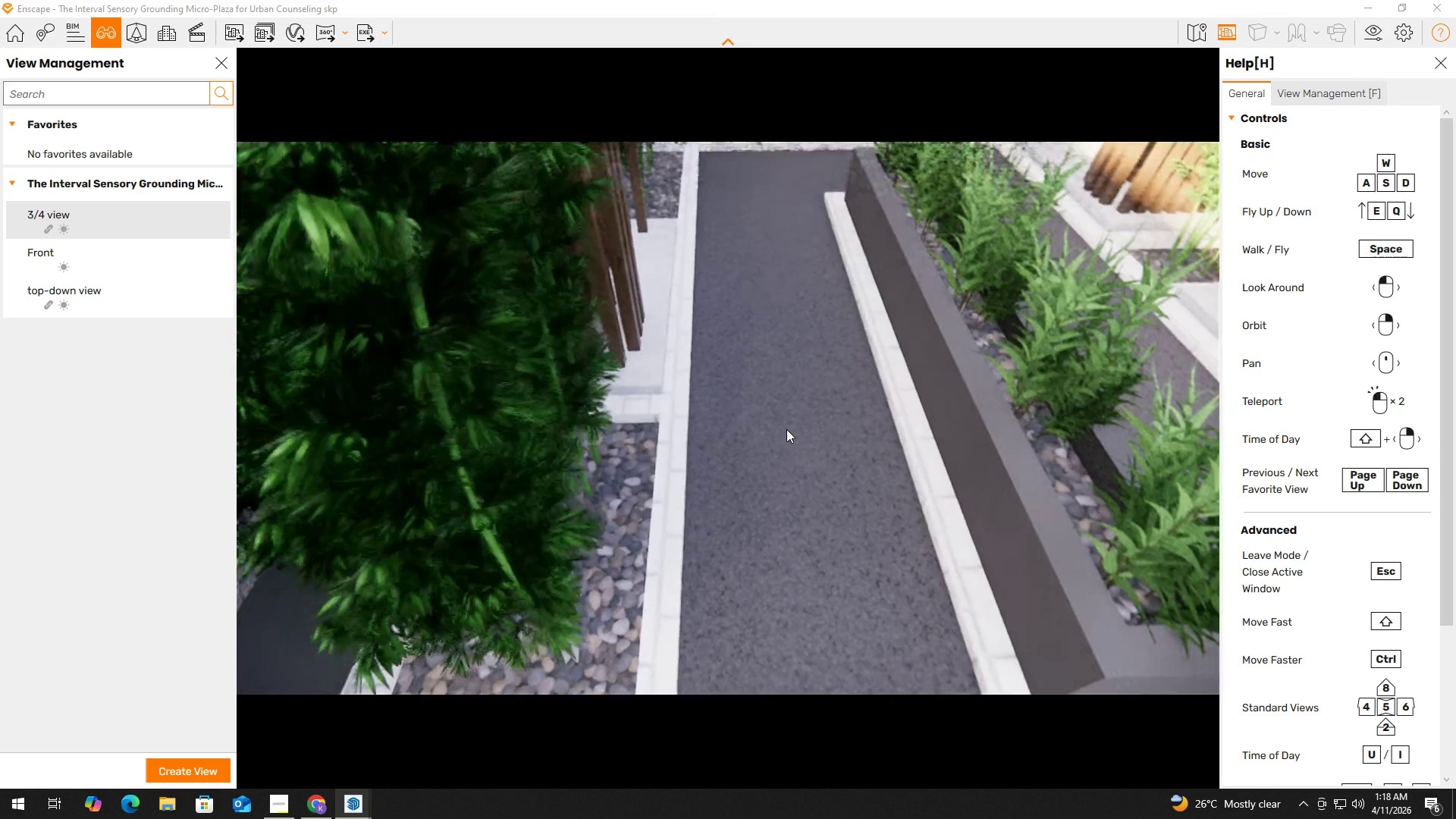 
hold_key(key=W, duration=1.5)
 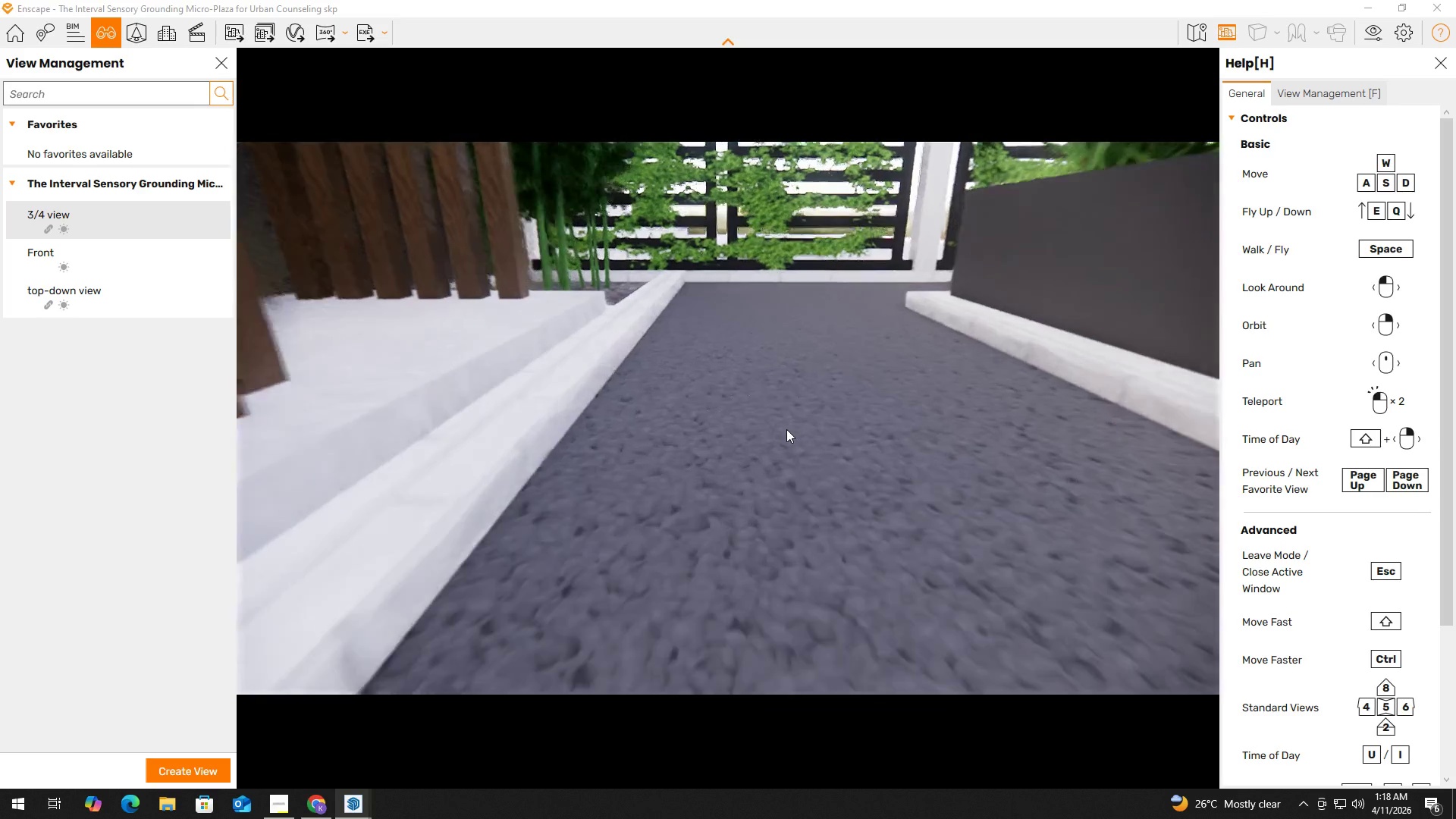 
hold_key(key=W, duration=0.44)
 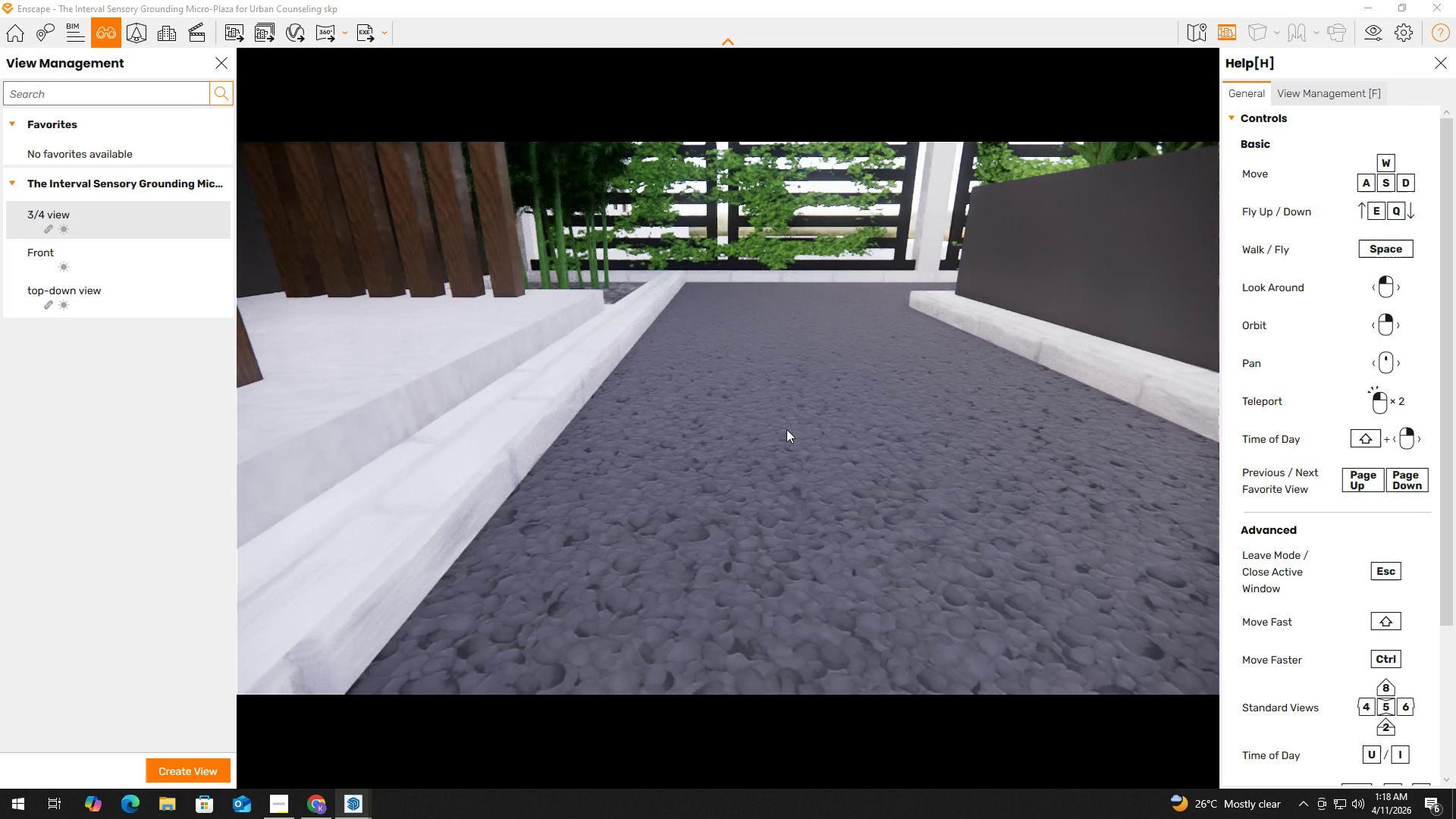 
hold_key(key=W, duration=3.33)
 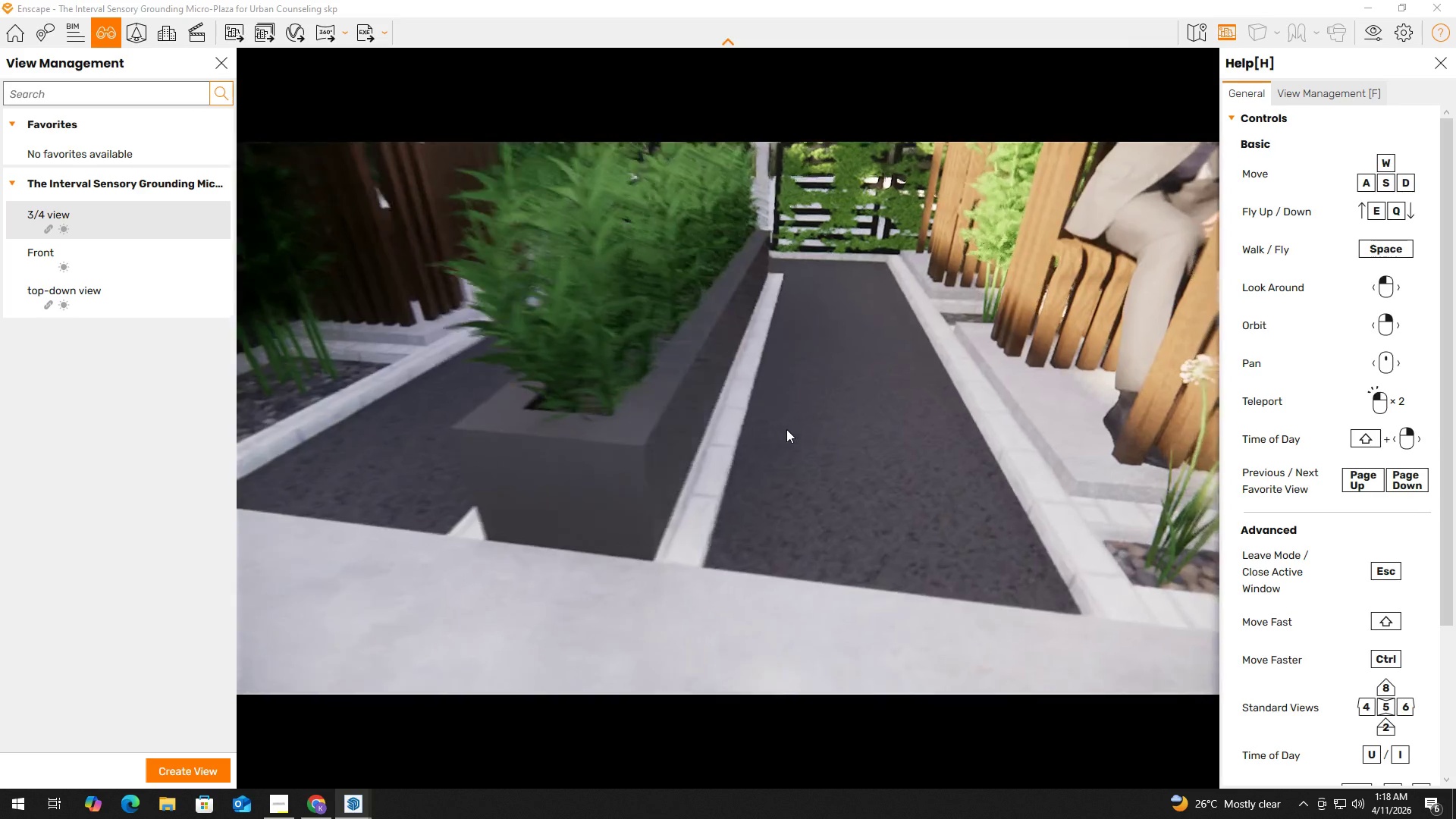 
hold_key(key=S, duration=2.52)
 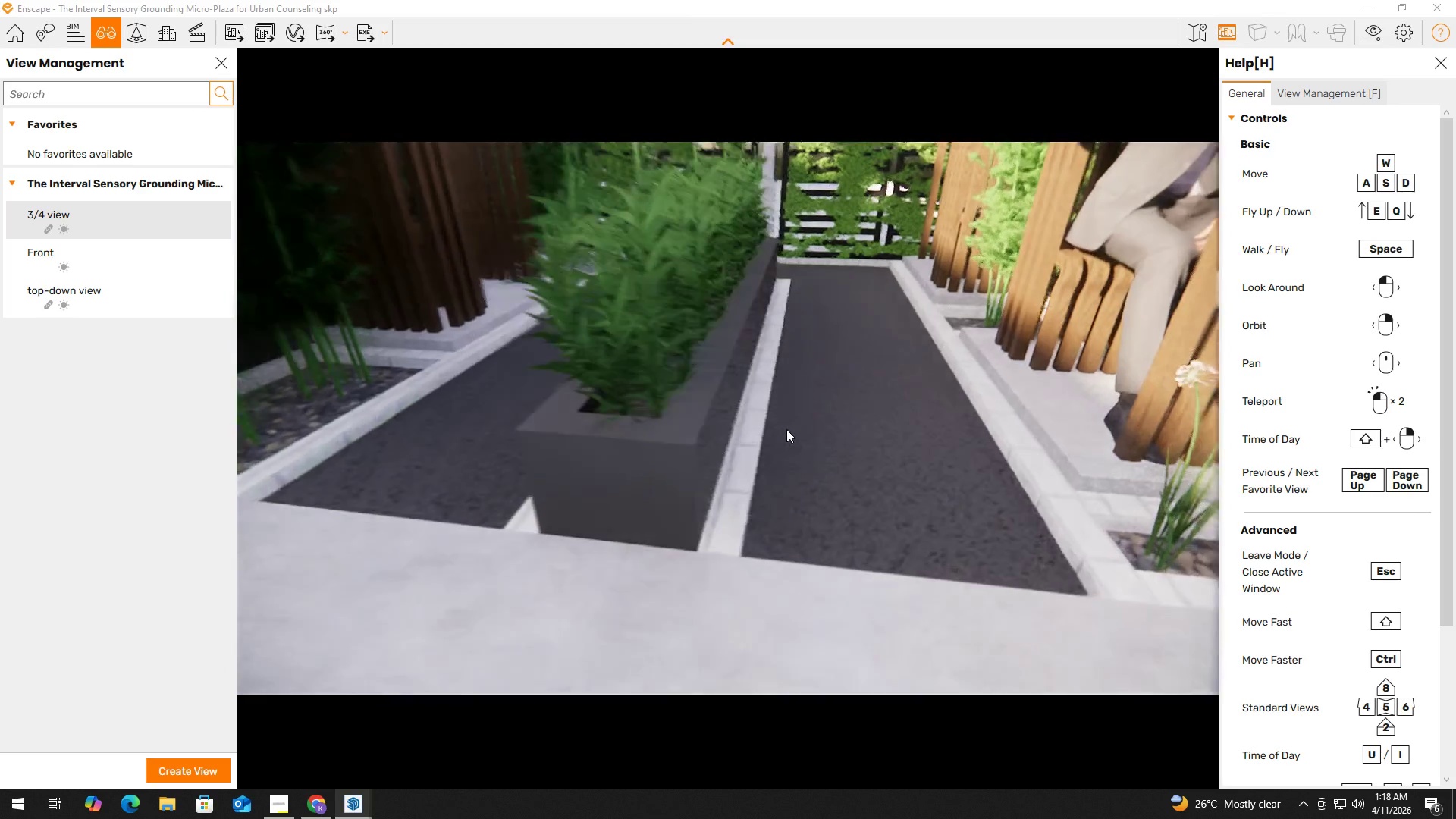 
type(qa)
key(Tab)
 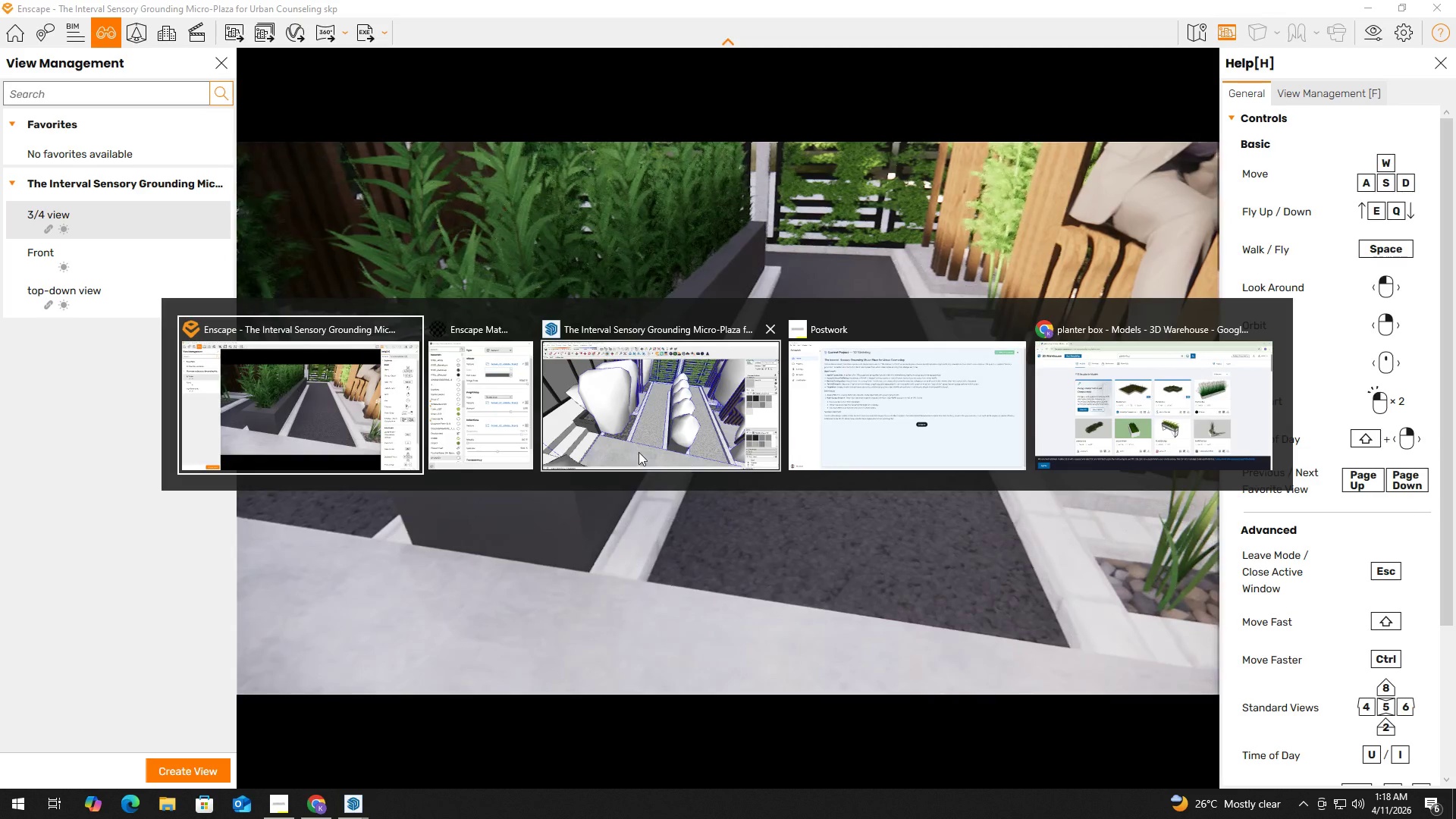 
hold_key(key=D, duration=0.45)
 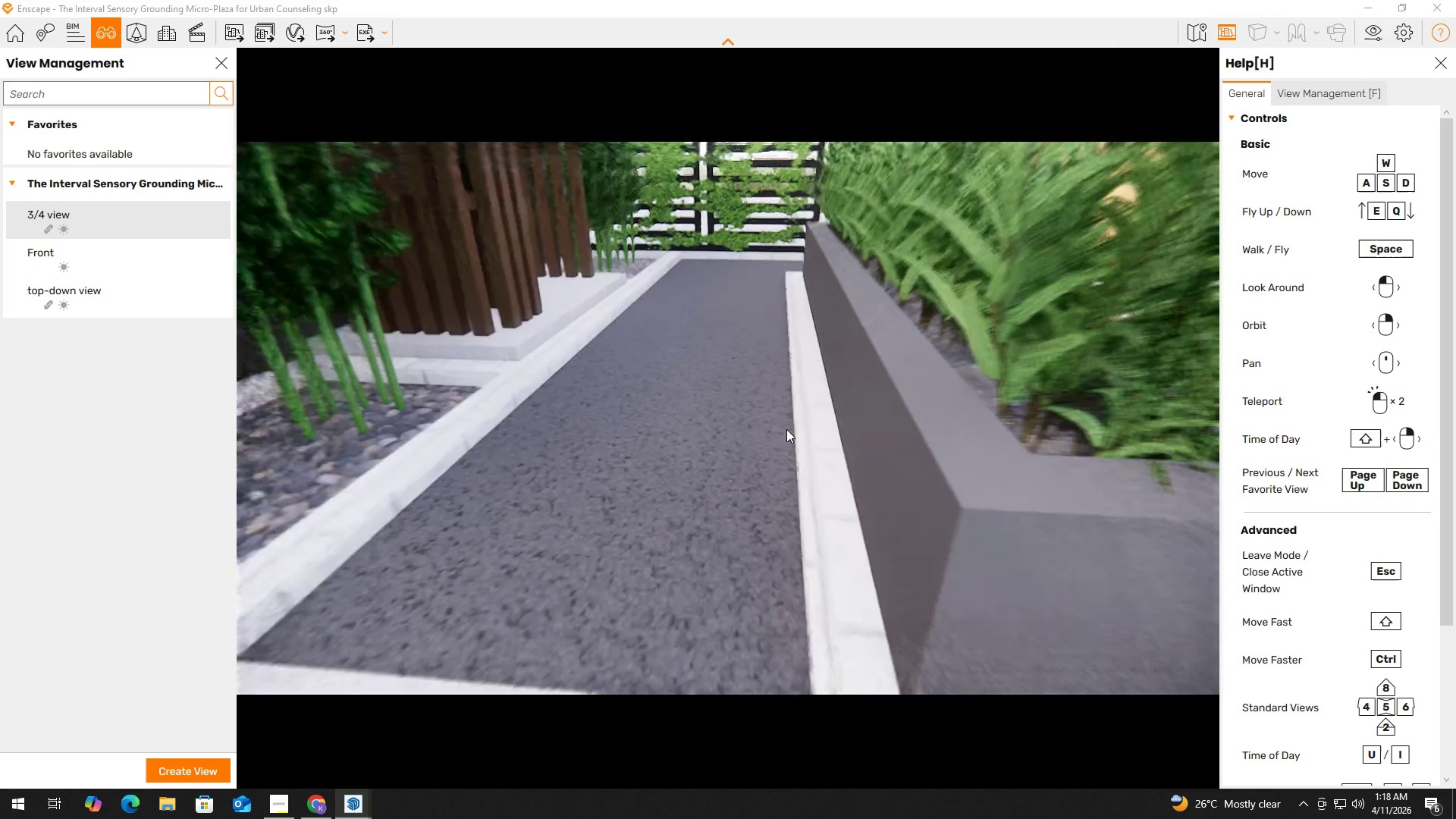 
hold_key(key=D, duration=1.28)
 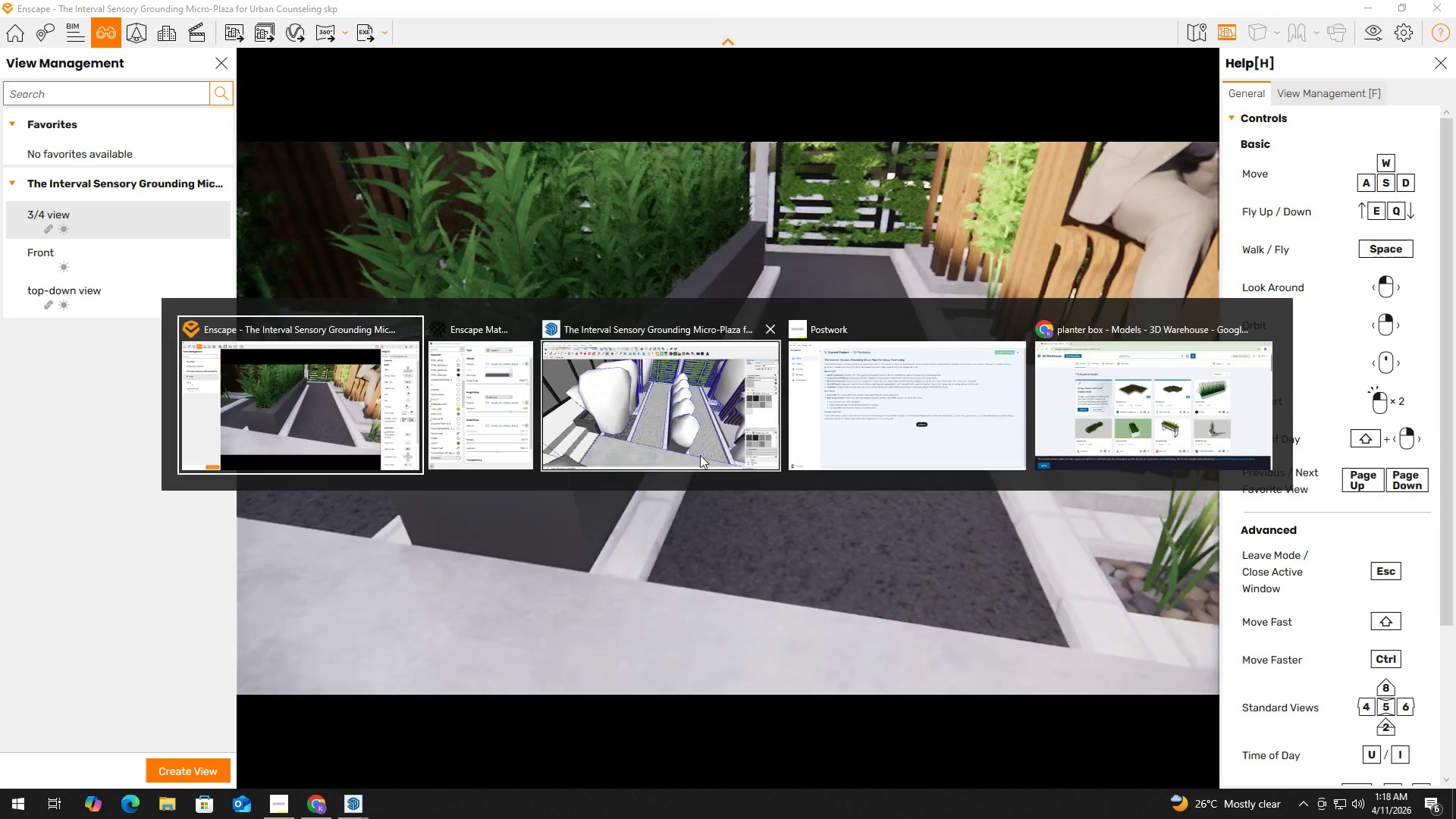 
hold_key(key=W, duration=0.42)
 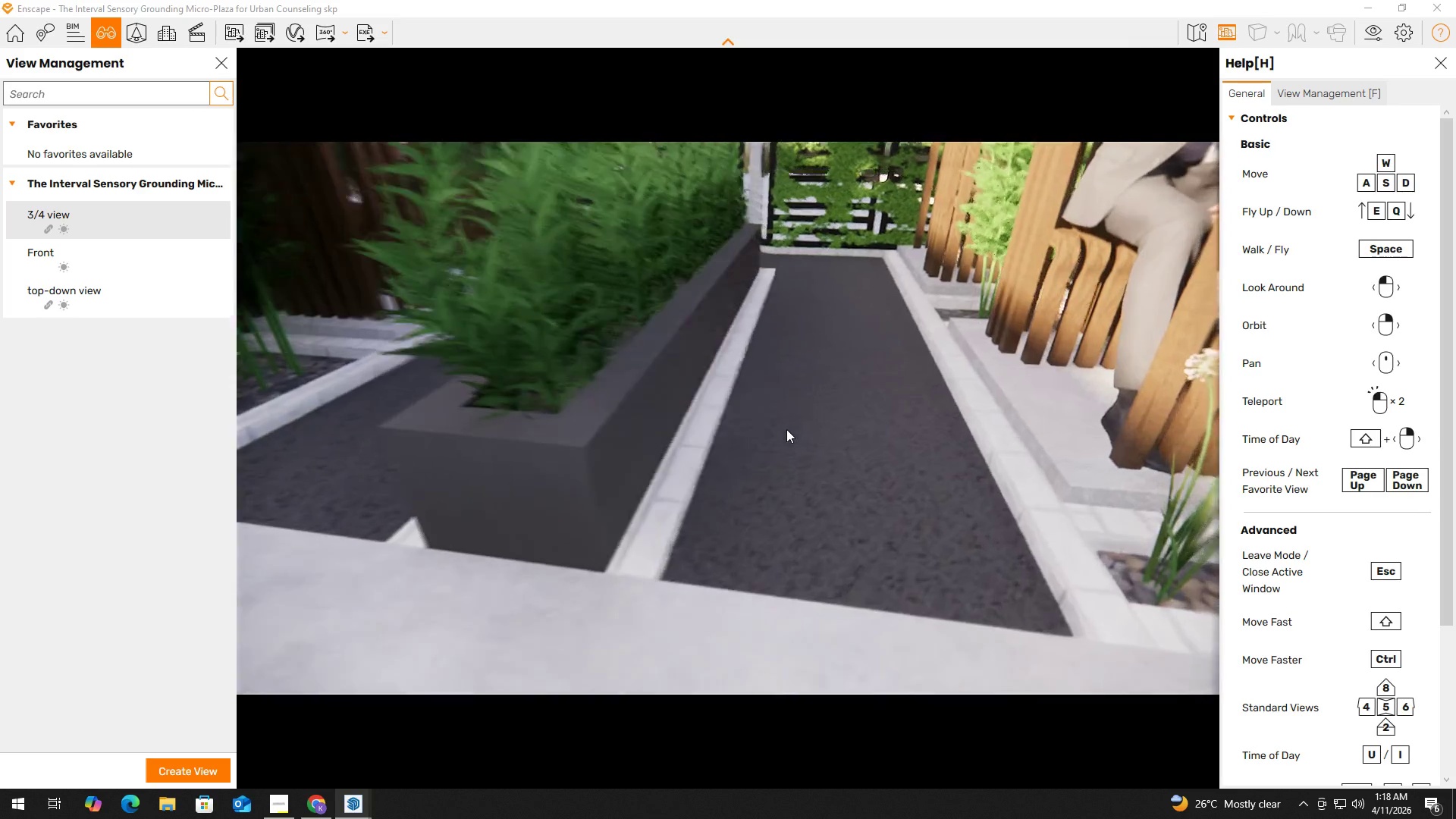 
hold_key(key=AltLeft, duration=1.06)
left_click([613, 432])
 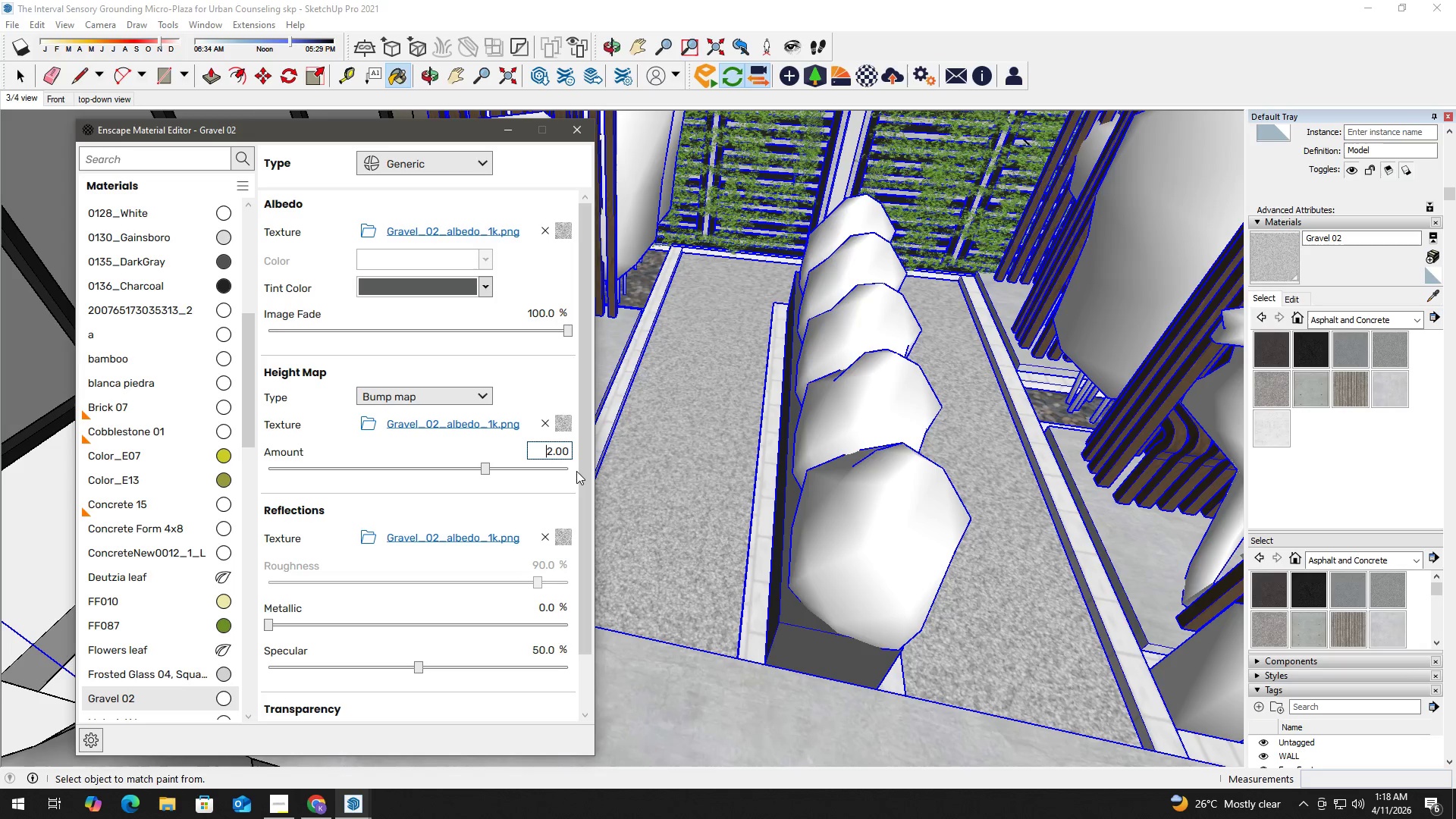 
left_click_drag(start_coordinate=[583, 469], to_coordinate=[584, 568])
 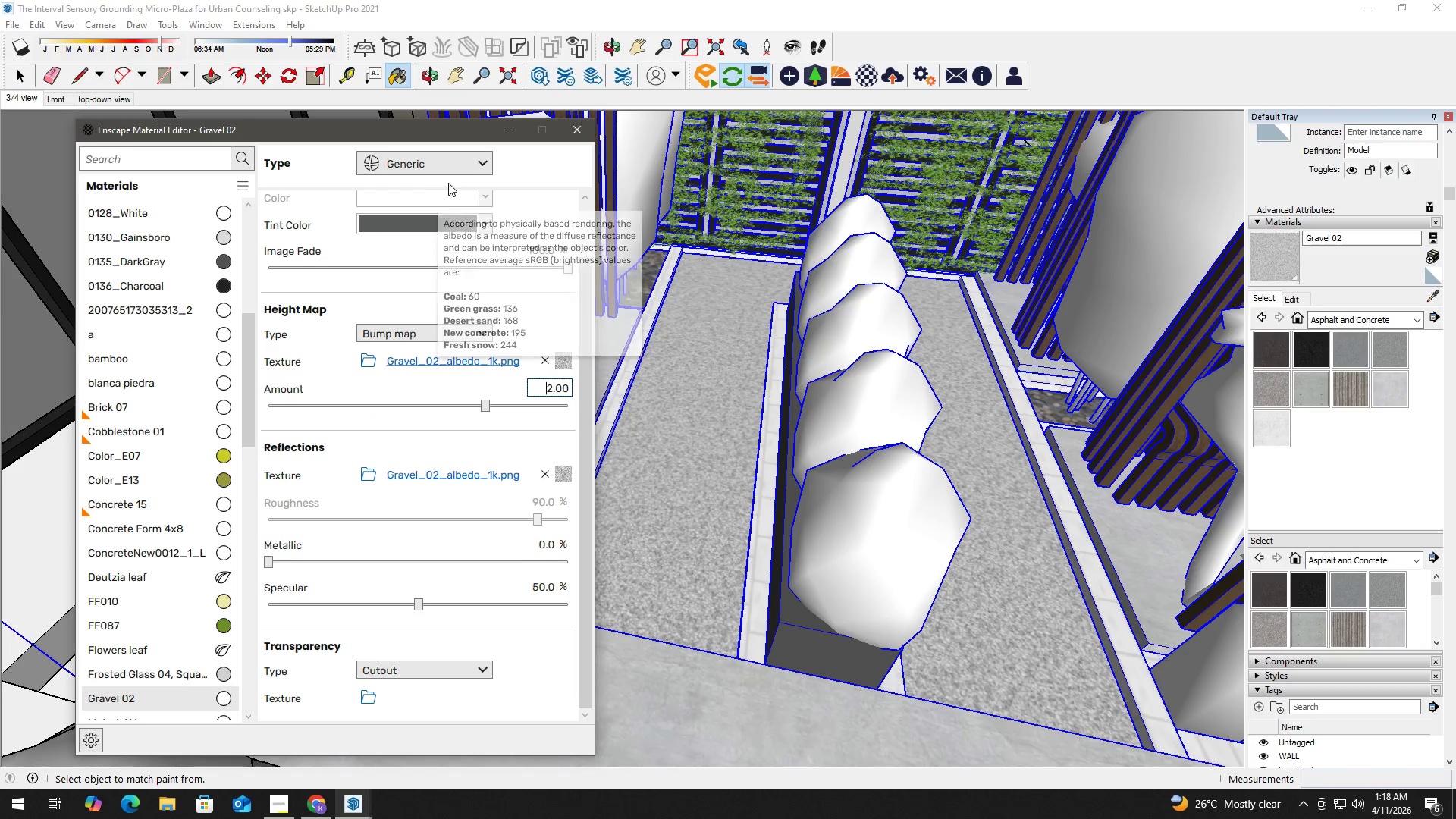 
left_click([579, 130])
 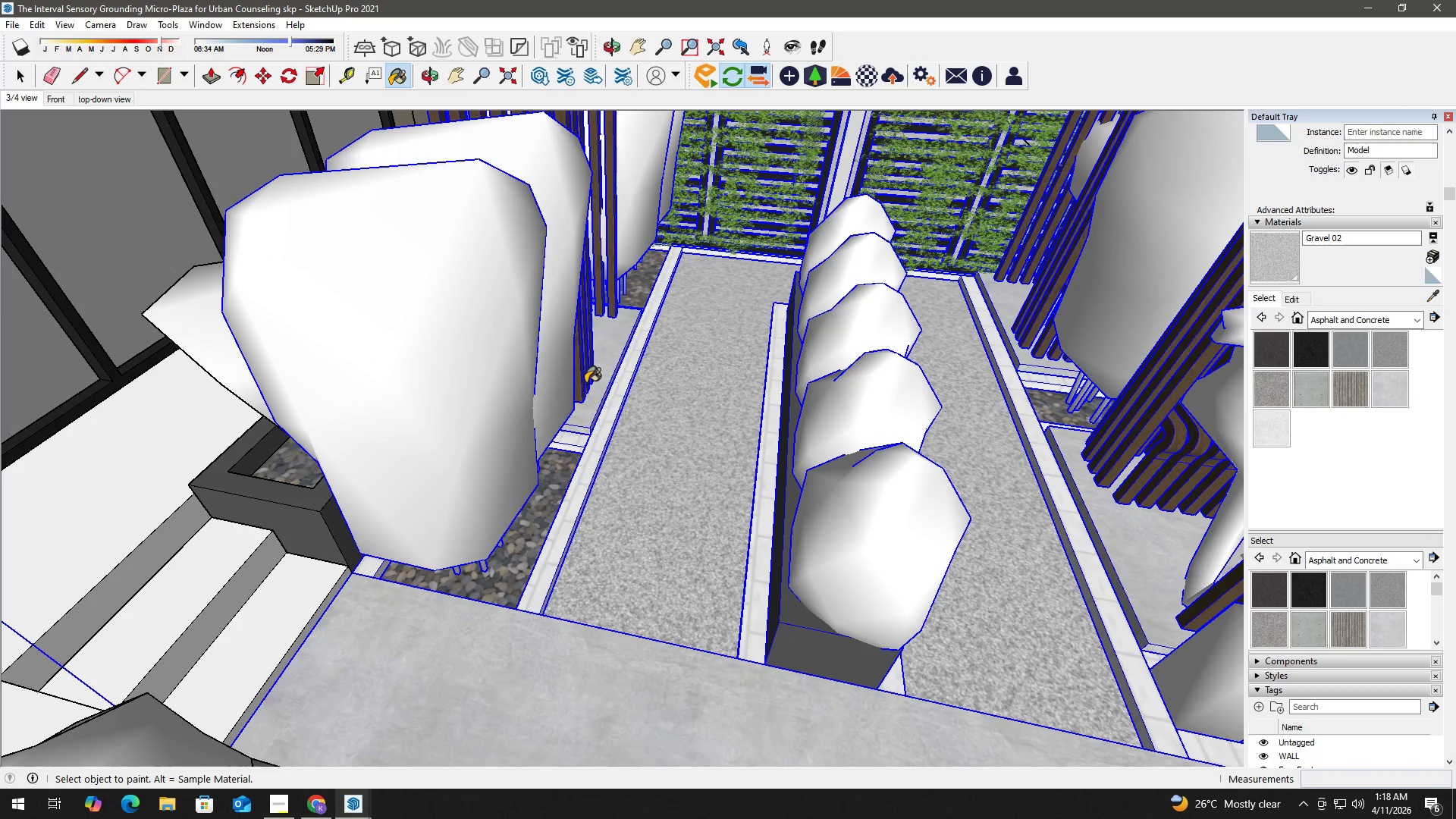 
key(H)
 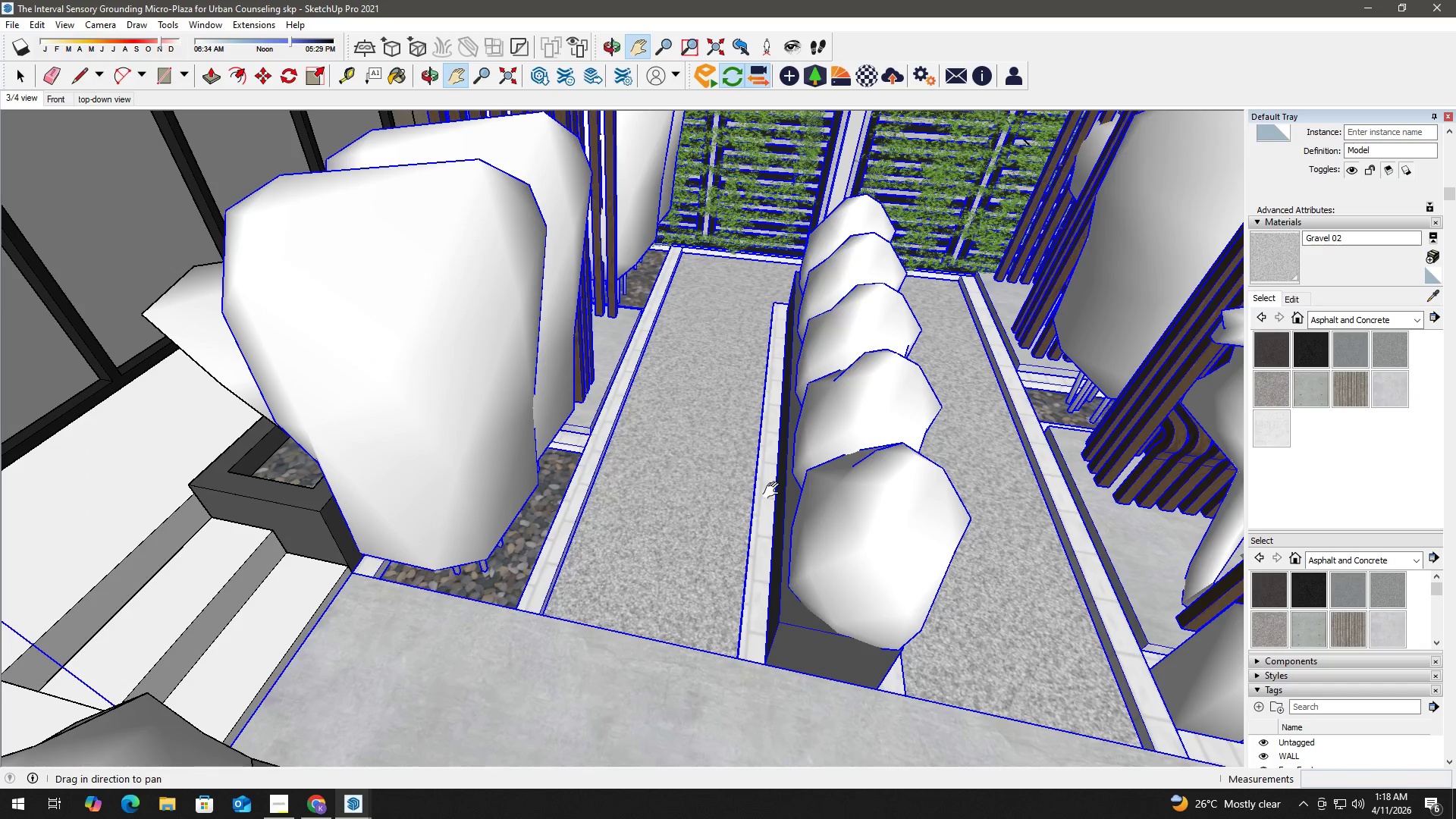 
left_click_drag(start_coordinate=[833, 500], to_coordinate=[315, 406])
 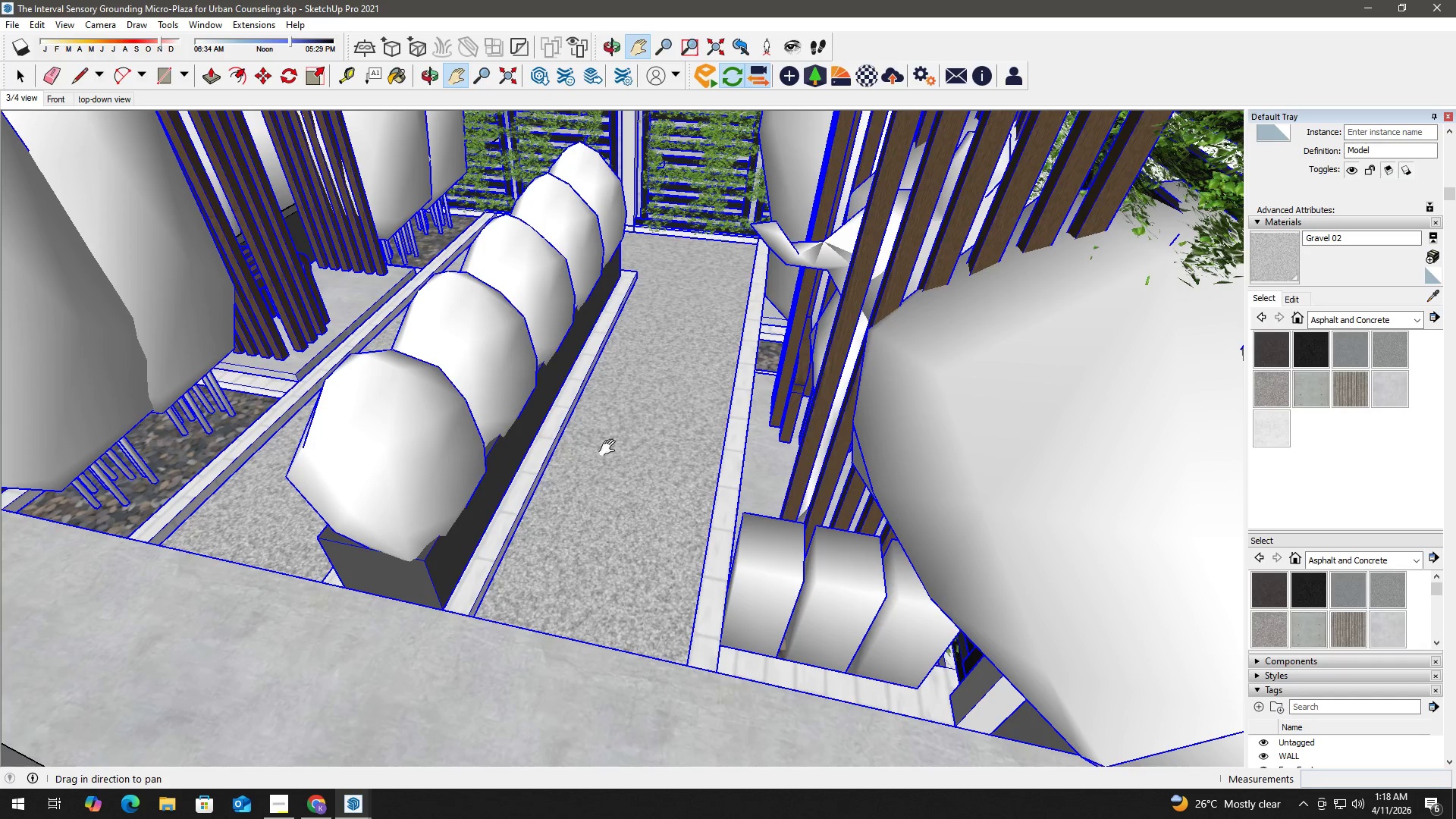 
left_click_drag(start_coordinate=[683, 463], to_coordinate=[240, 369])
 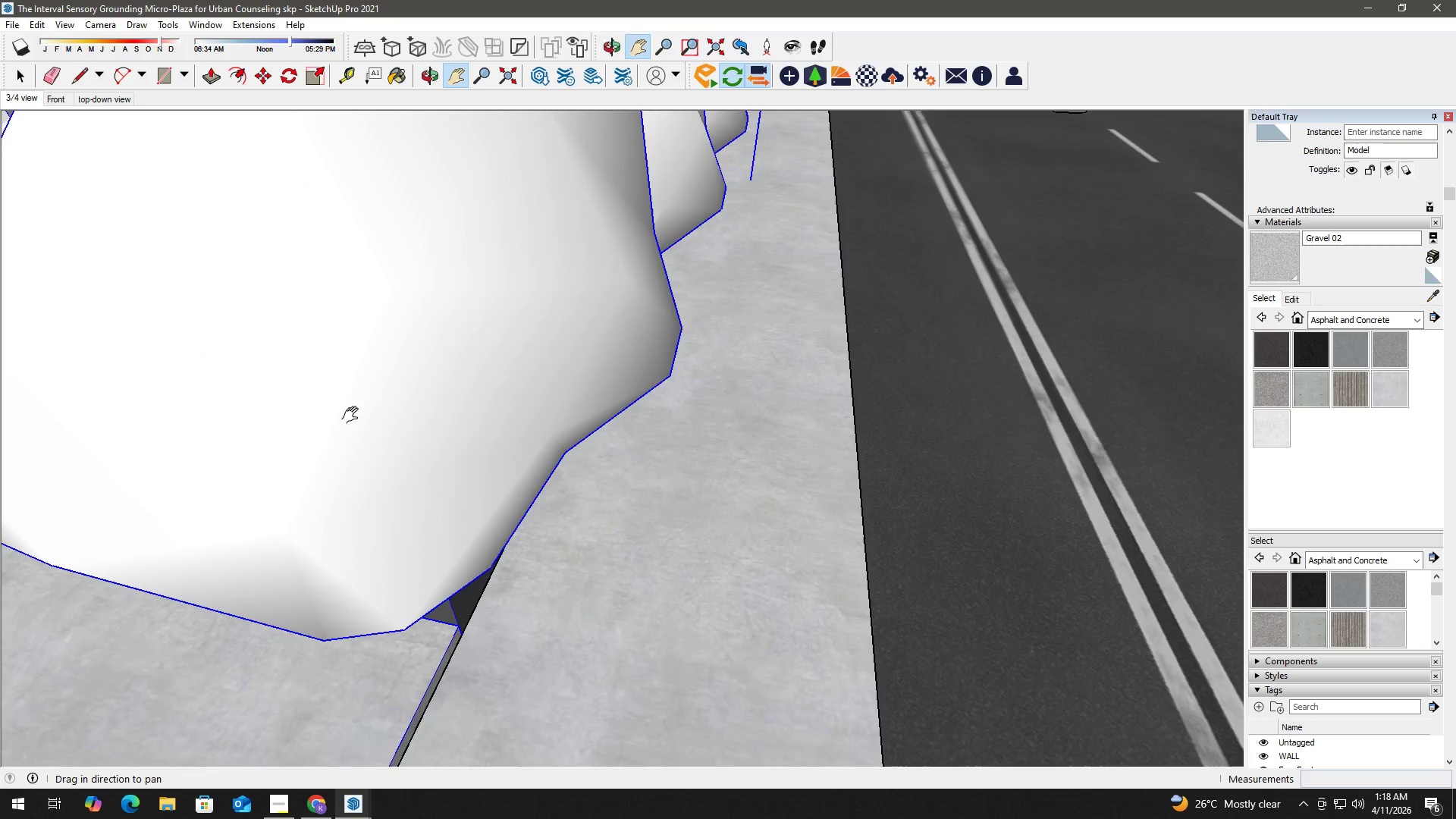 
scroll: coordinate [518, 443], scroll_direction: down, amount: 9.0
 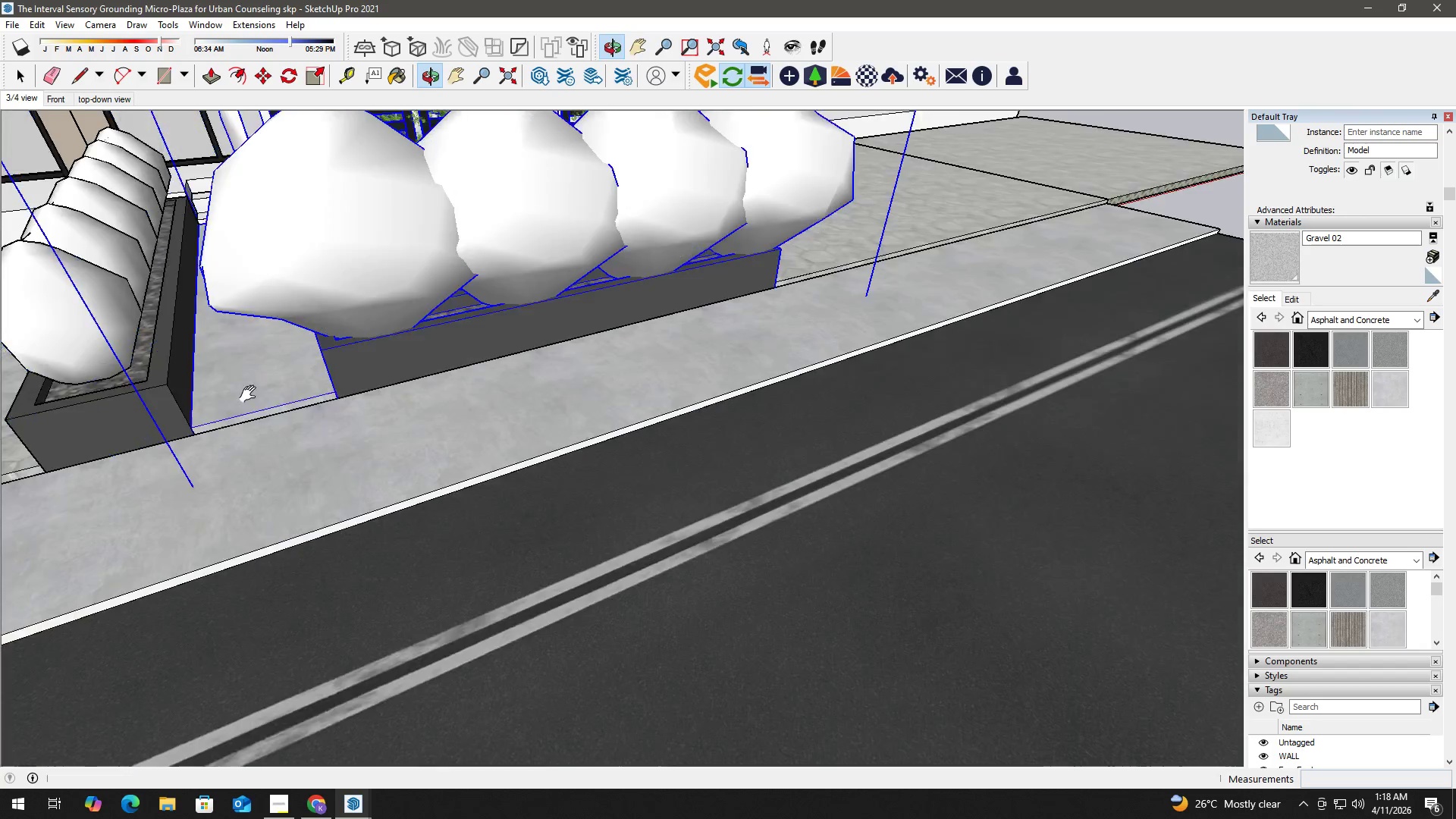 
key(Alt+Tab)
 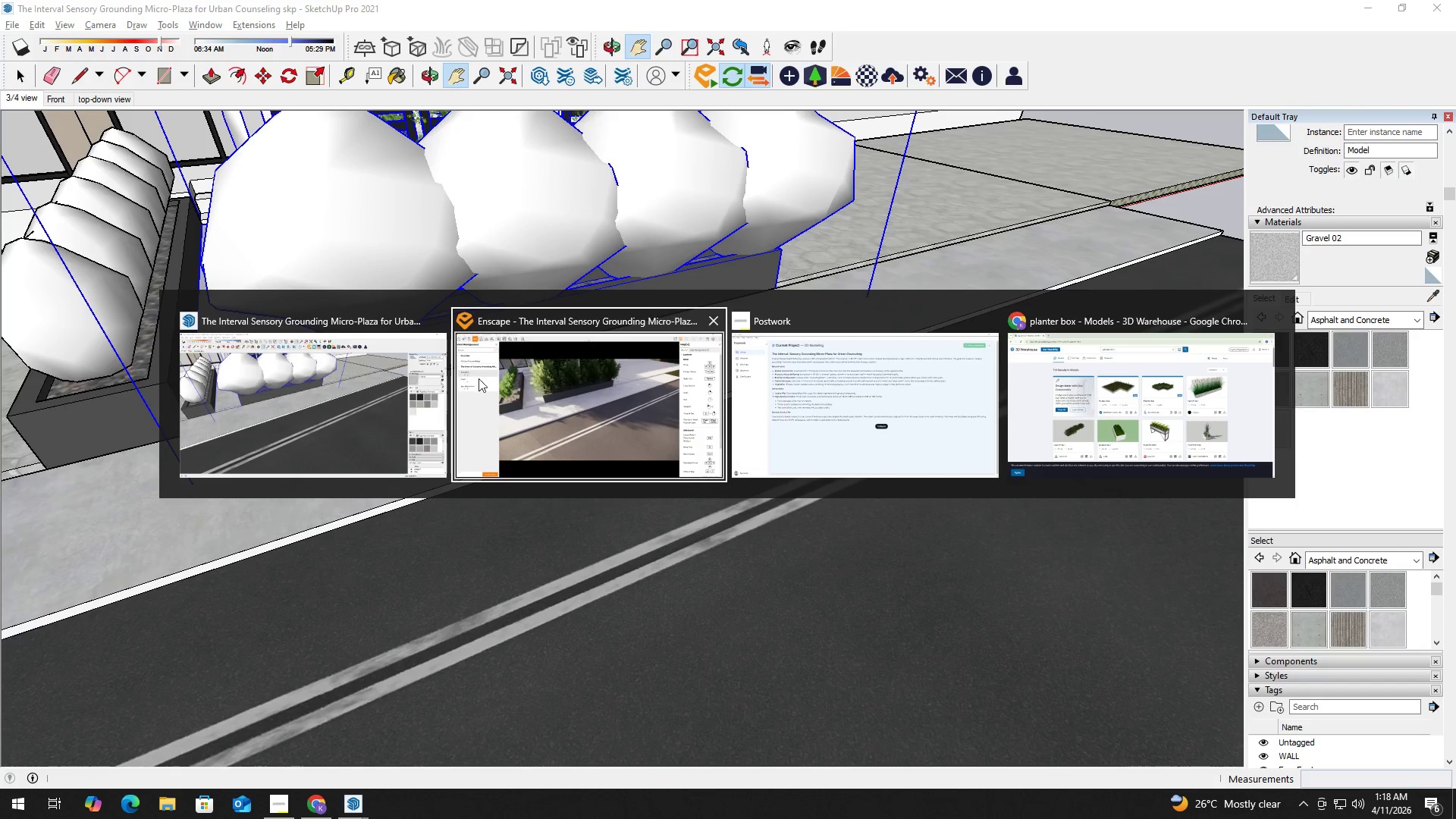 
left_click([588, 401])
 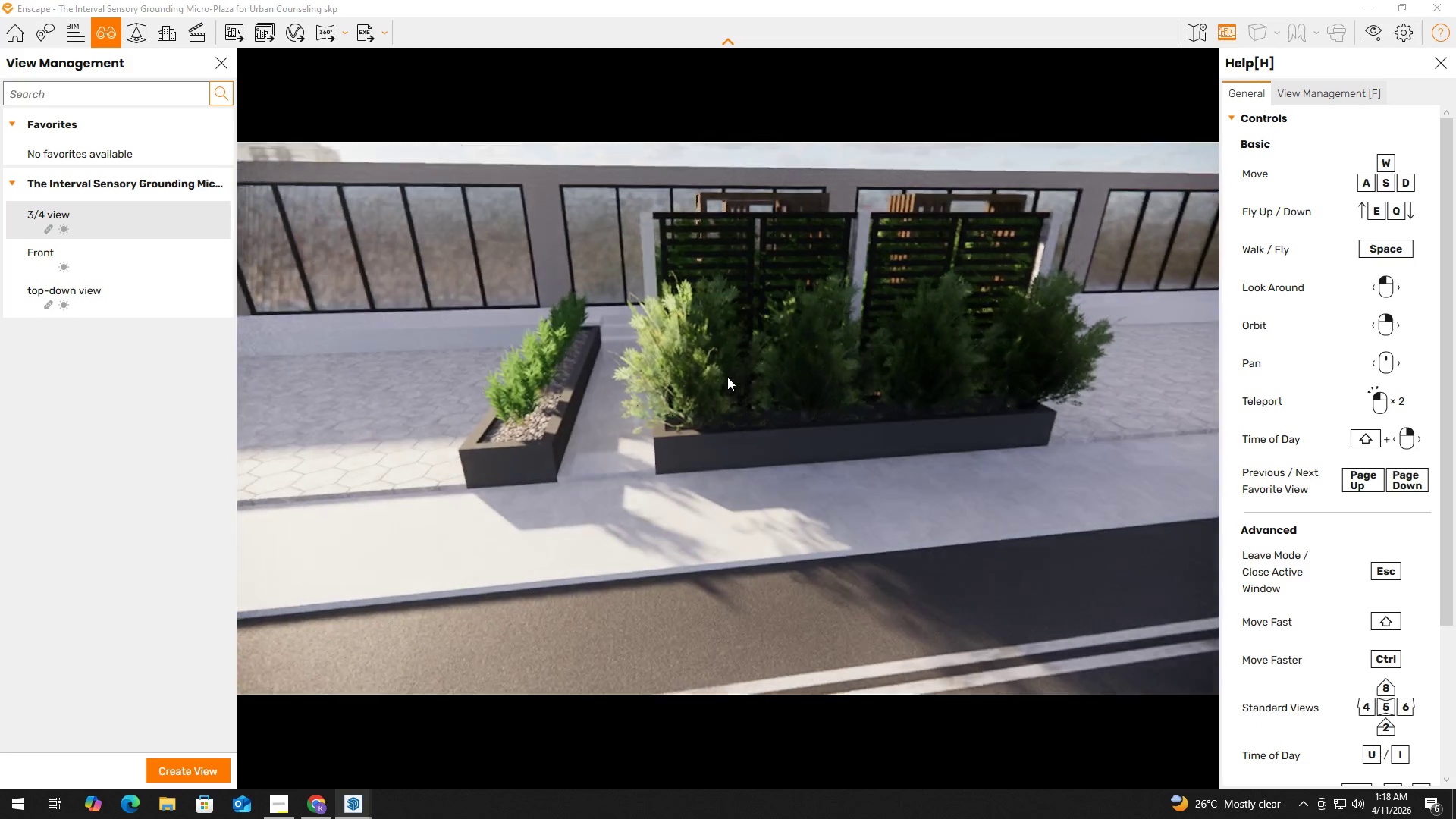 
key(Alt+AltLeft)
 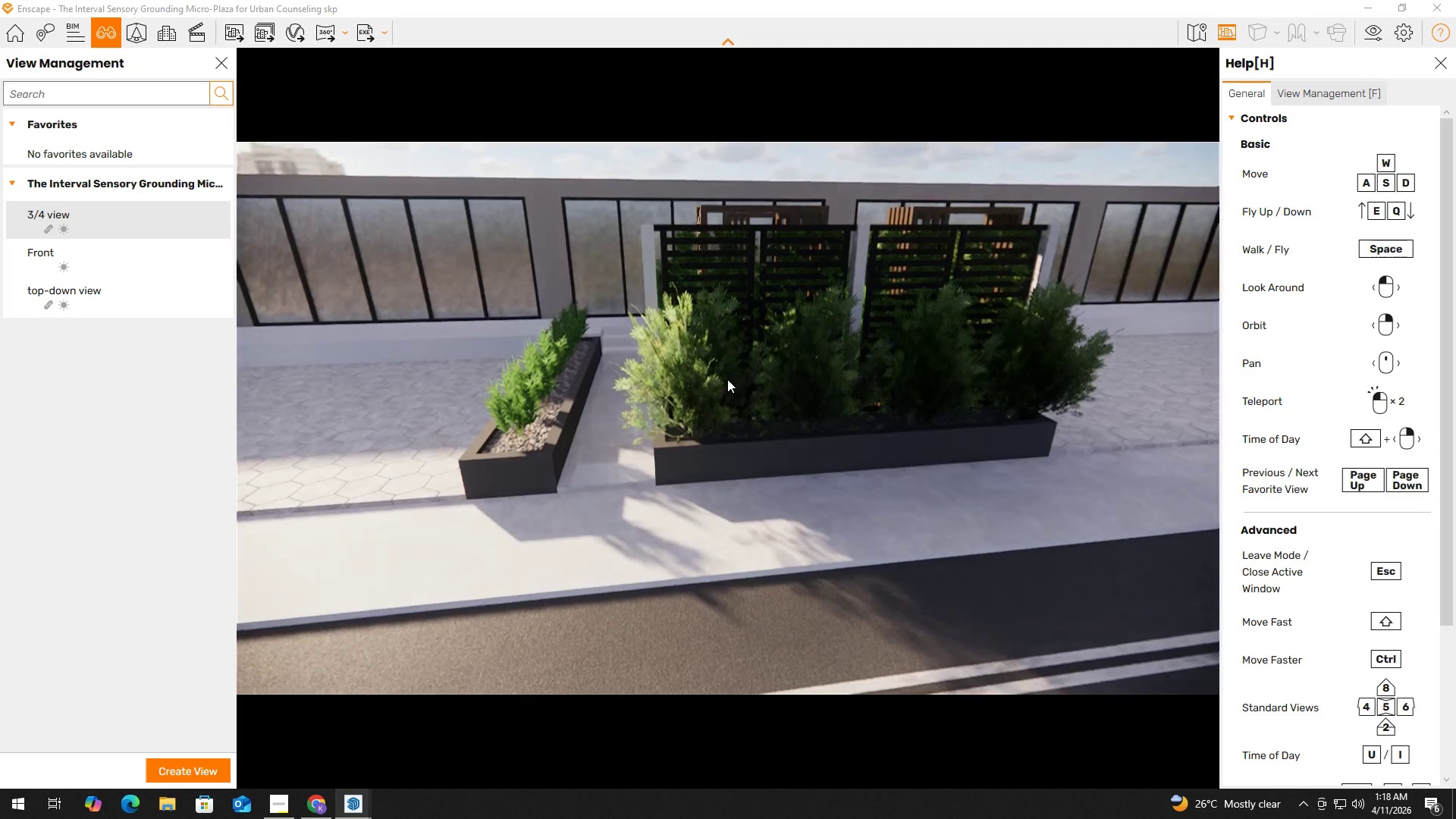 
key(Alt+Tab)
 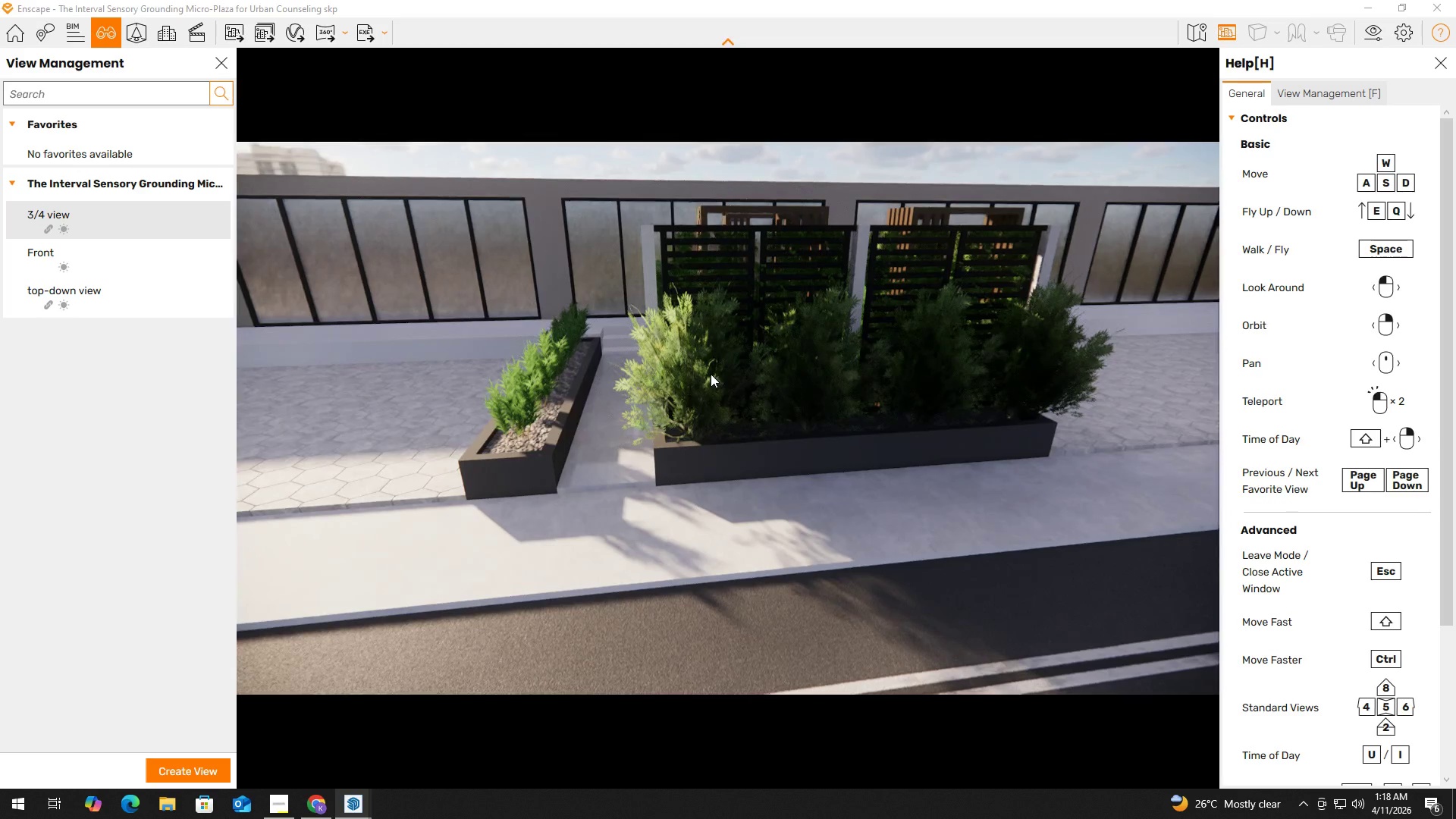 
key(Alt+Tab)
 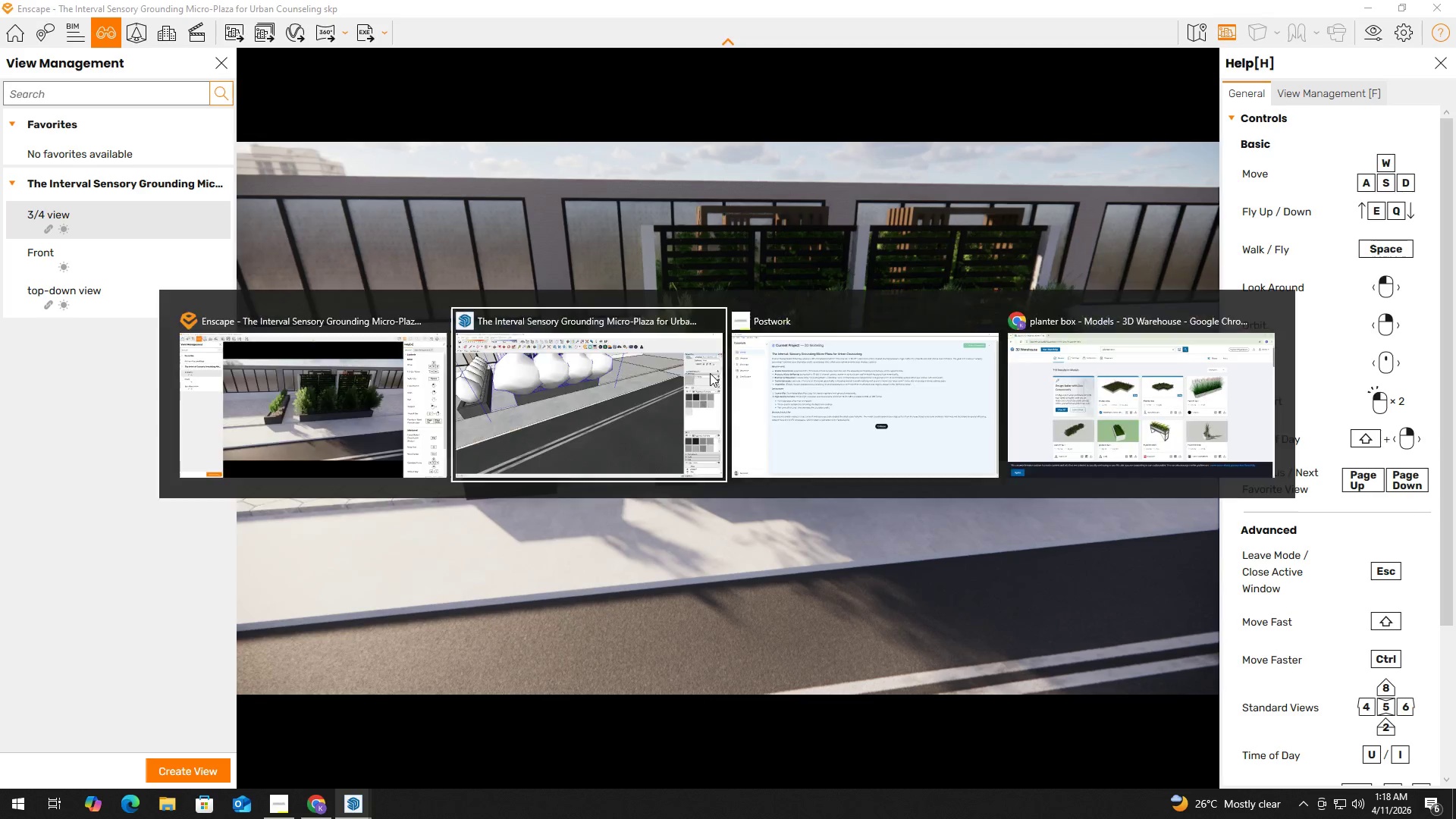 
key(Alt+Tab)
 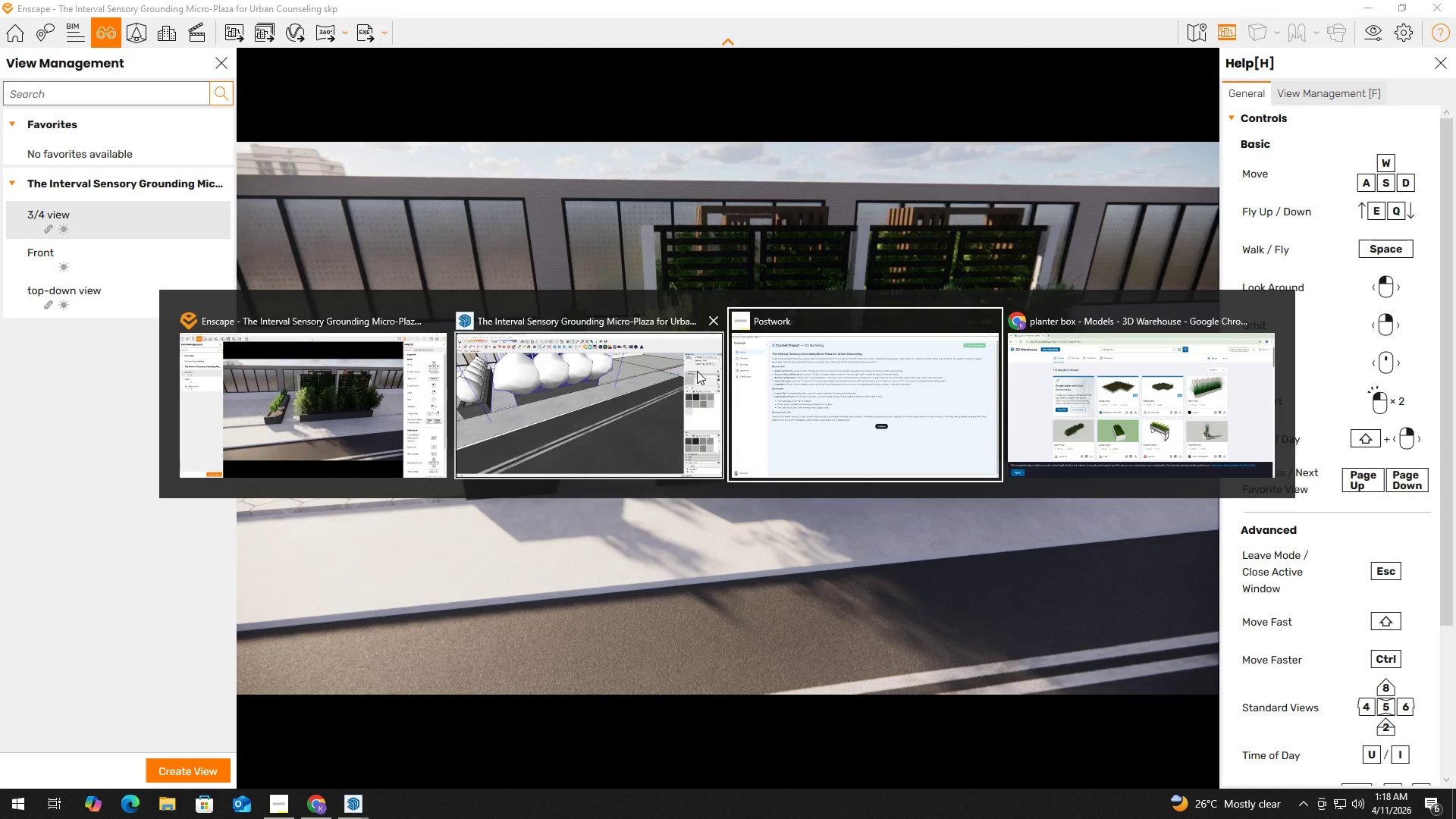 
left_click([622, 375])
 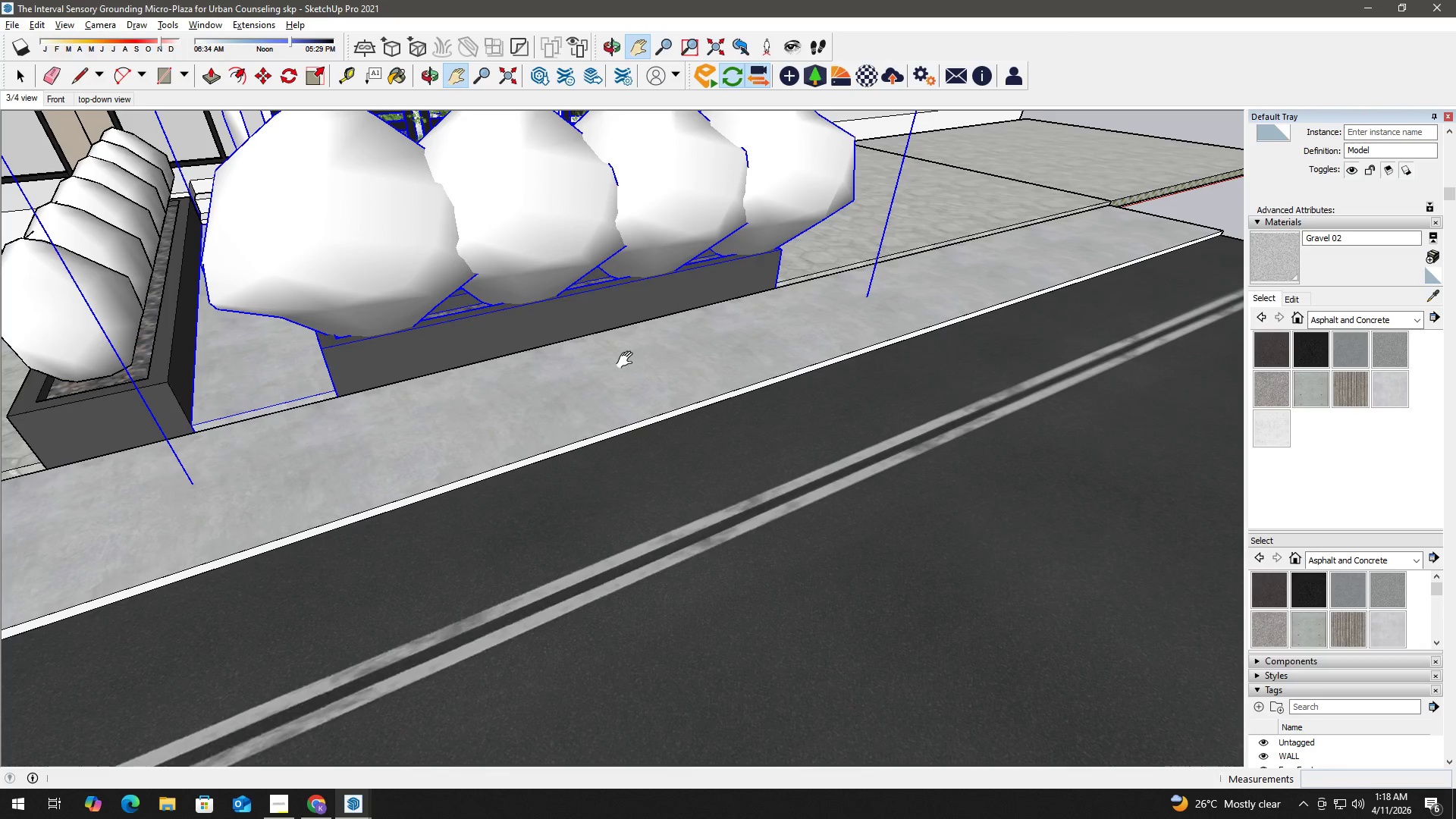 
left_click_drag(start_coordinate=[628, 359], to_coordinate=[560, 296])
 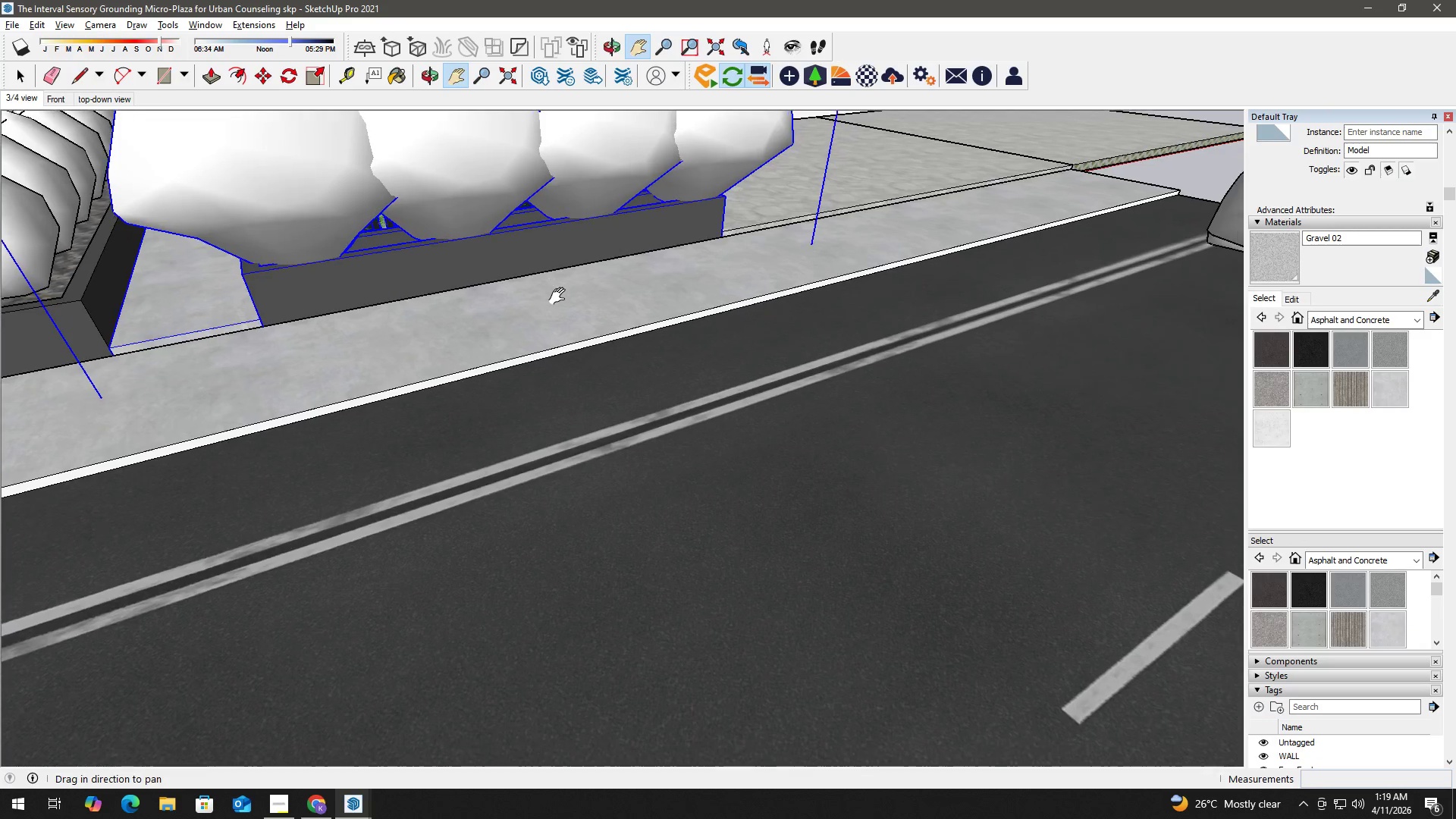 
left_click_drag(start_coordinate=[565, 300], to_coordinate=[722, 500])
 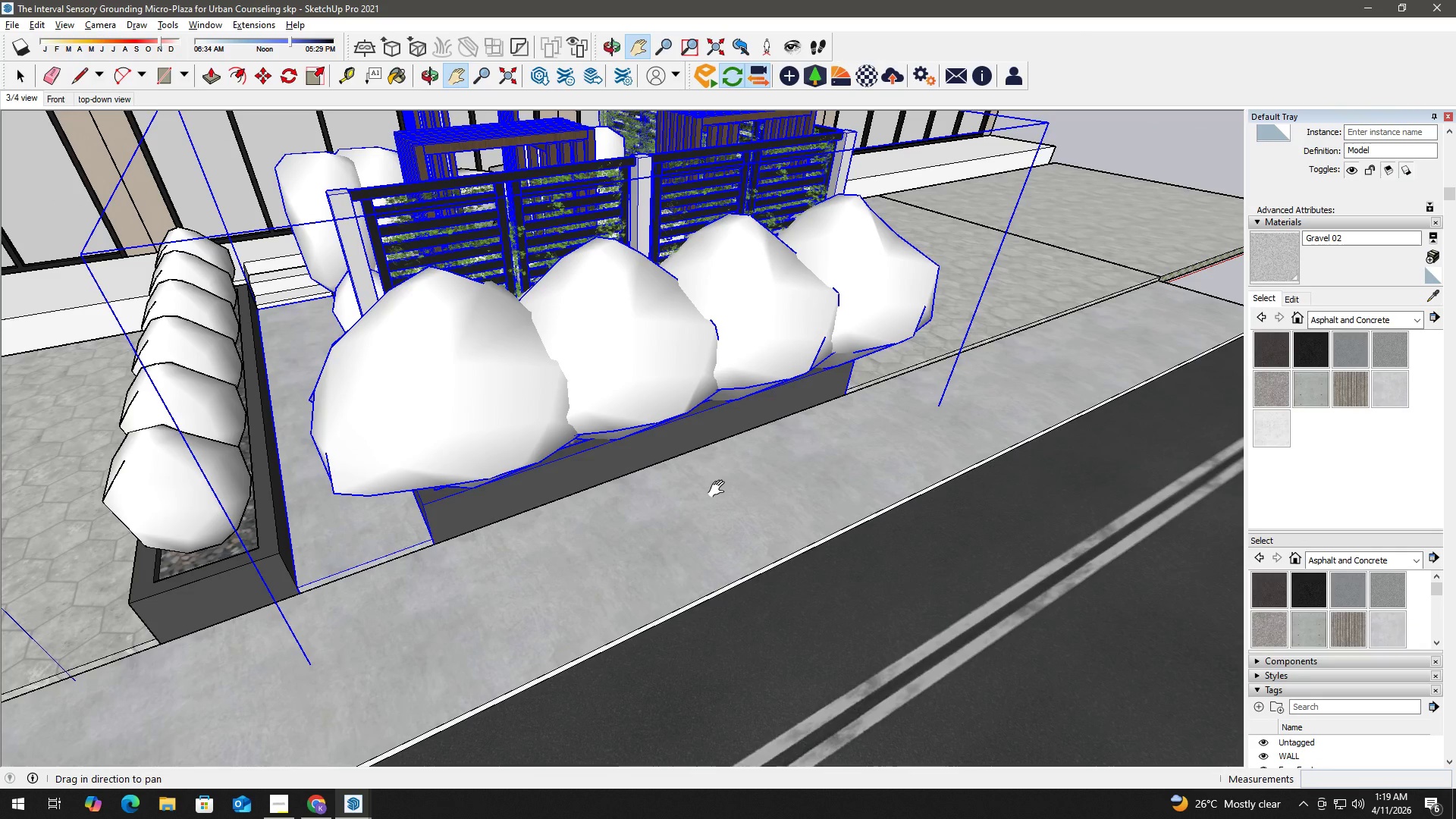 
left_click_drag(start_coordinate=[494, 516], to_coordinate=[673, 482])
 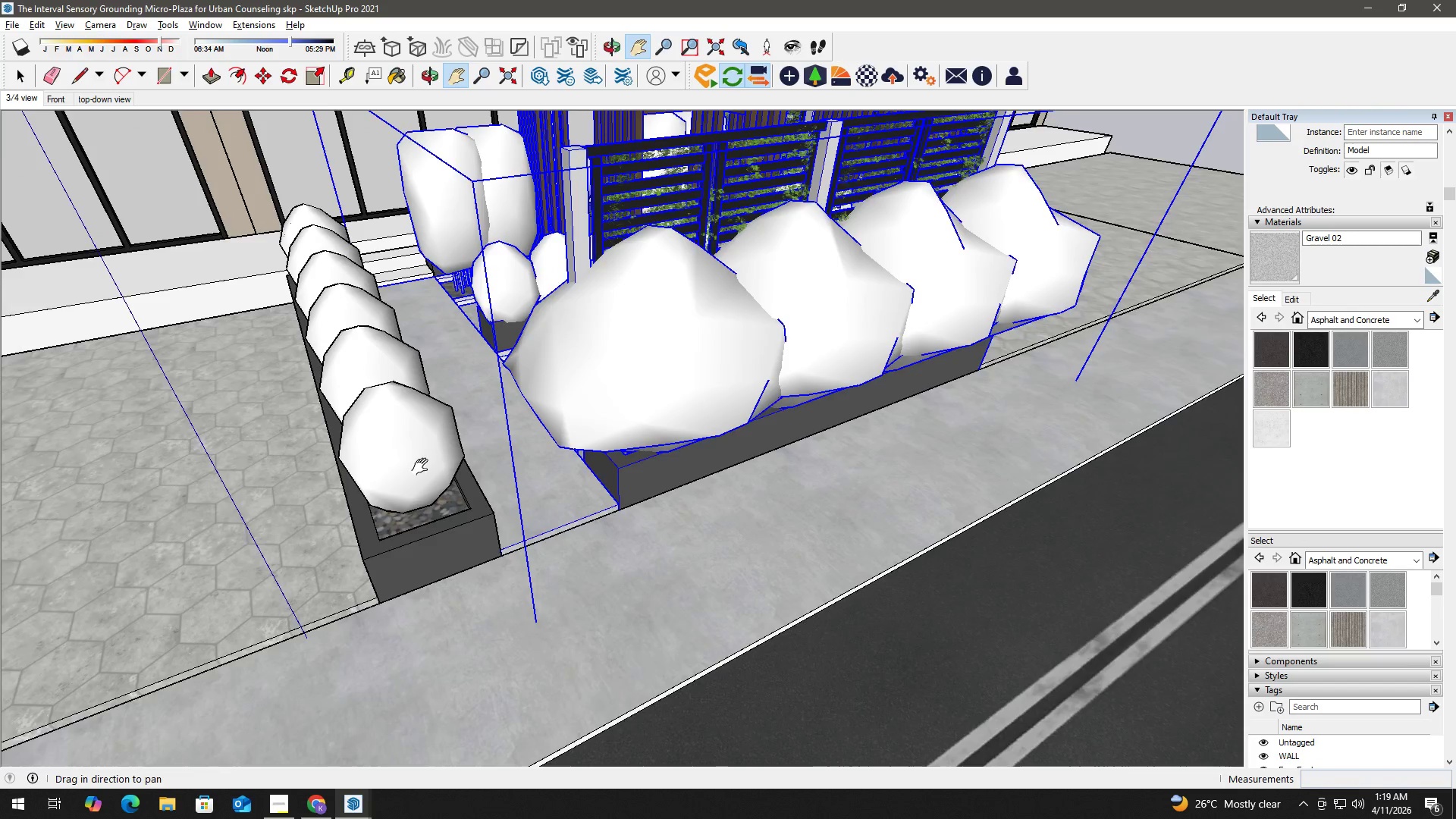 
key(B)
 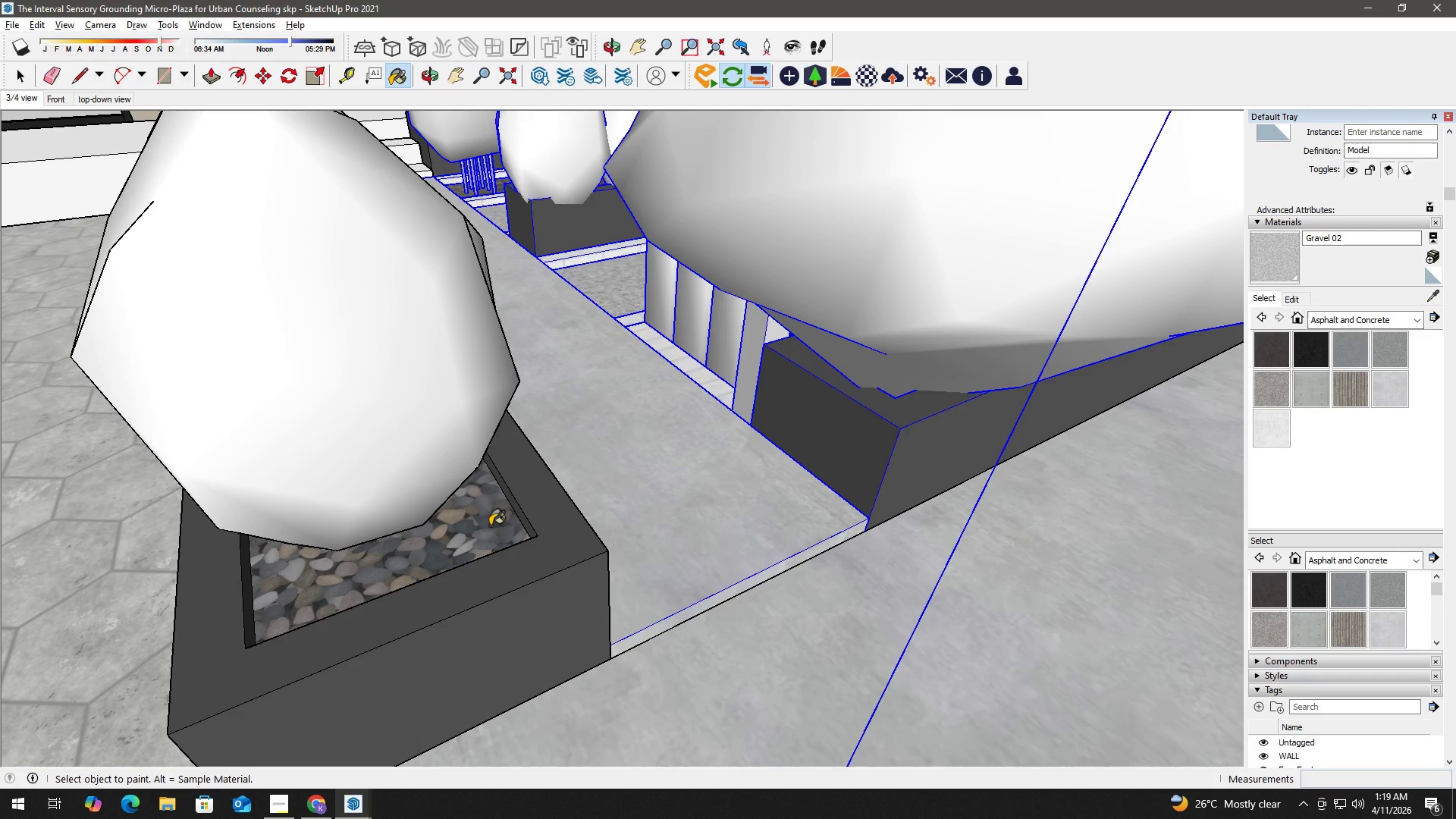 
hold_key(key=AltLeft, duration=1.5)
 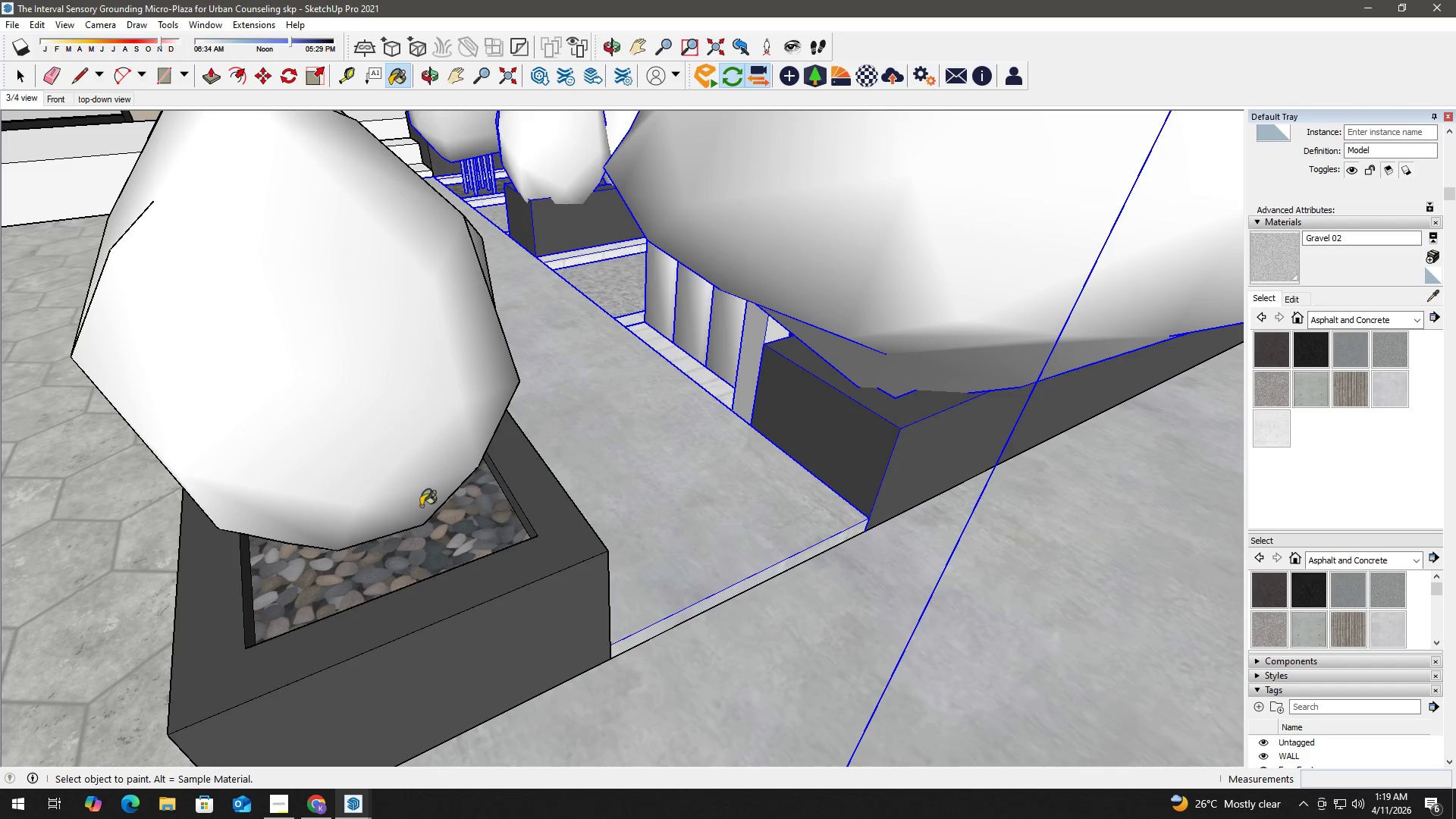 
scroll: coordinate [463, 525], scroll_direction: up, amount: 11.0
 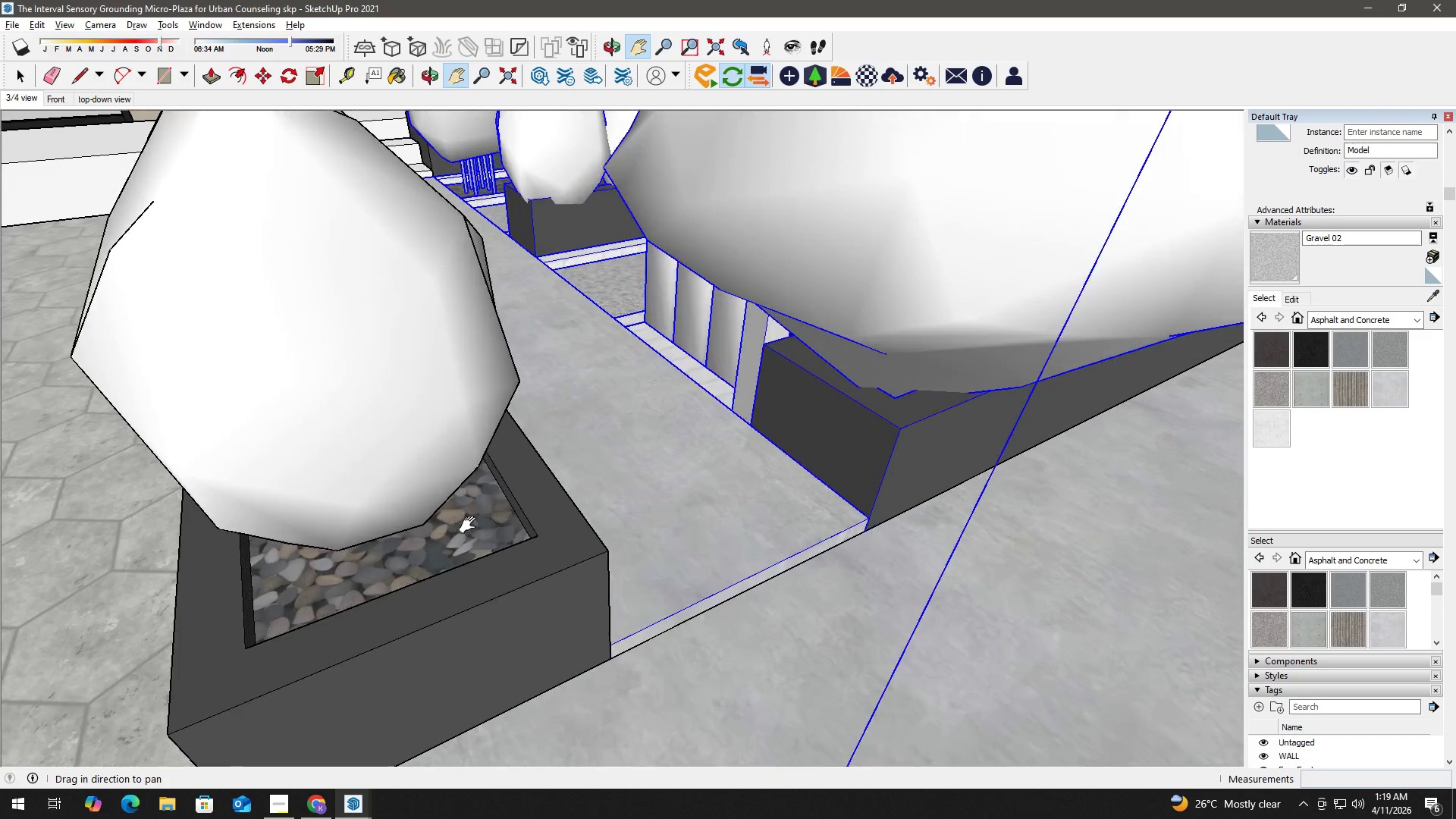 
hold_key(key=AltLeft, duration=0.34)
 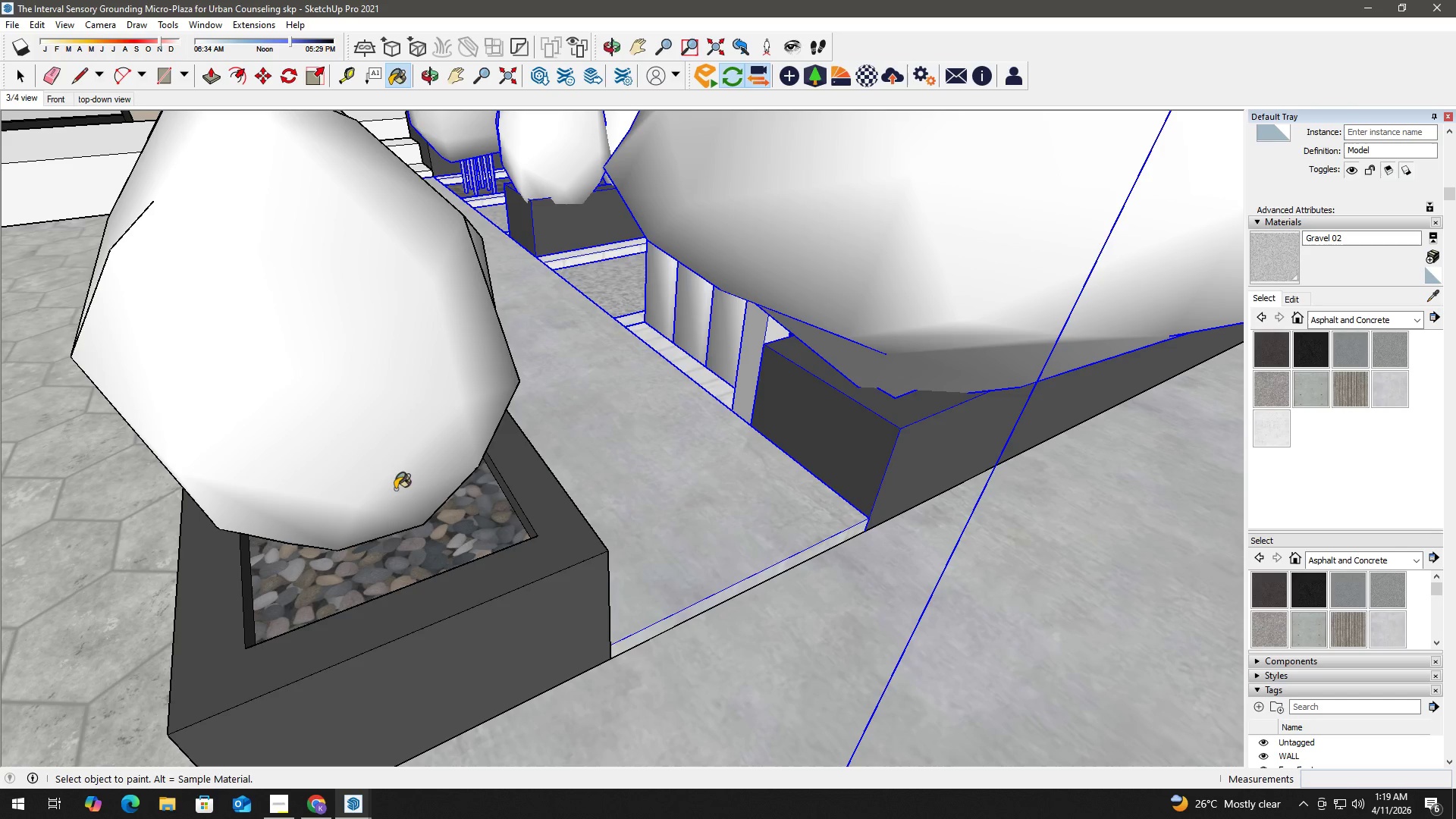 
key(H)
 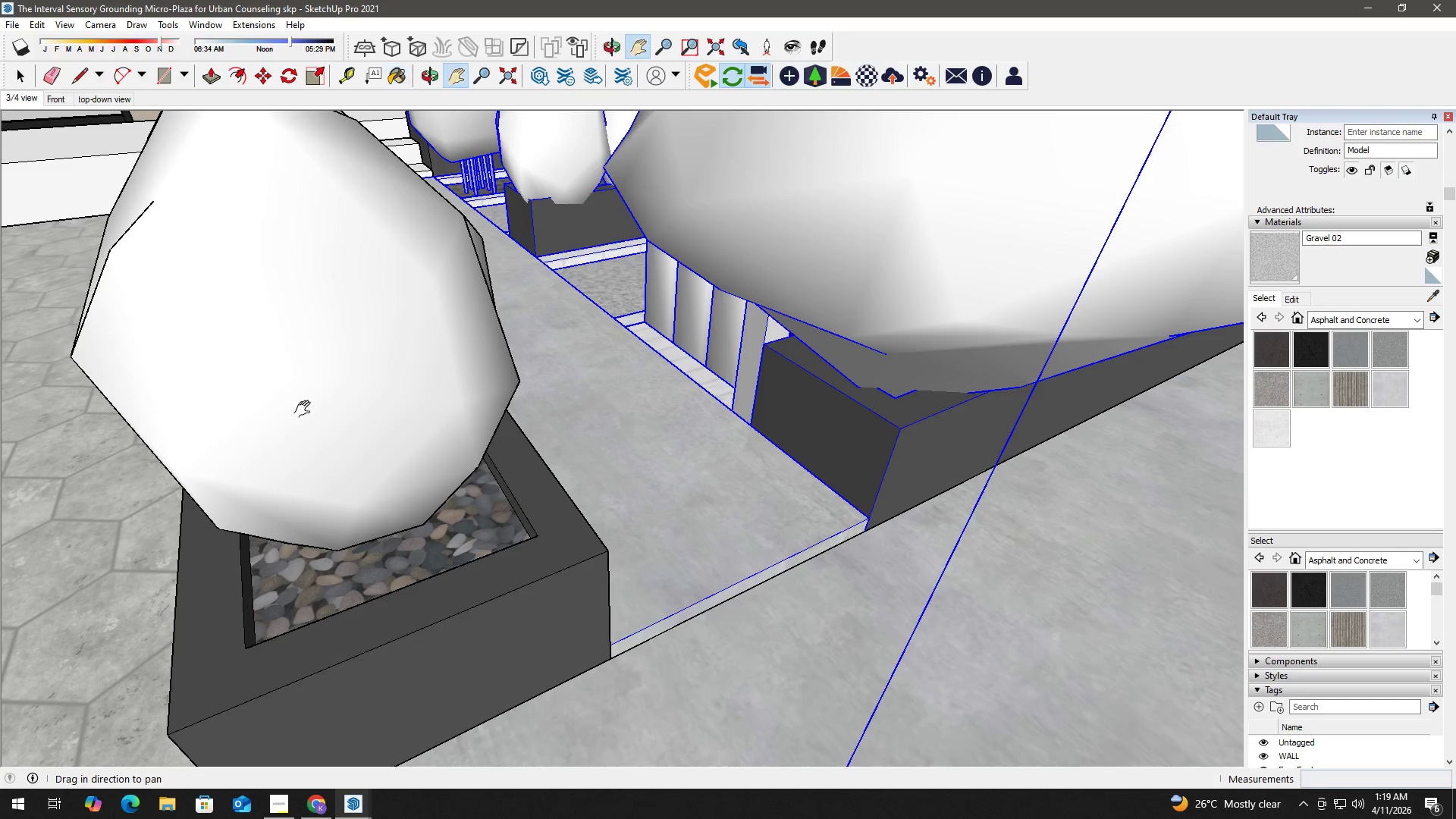 
left_click_drag(start_coordinate=[303, 408], to_coordinate=[1023, 639])
 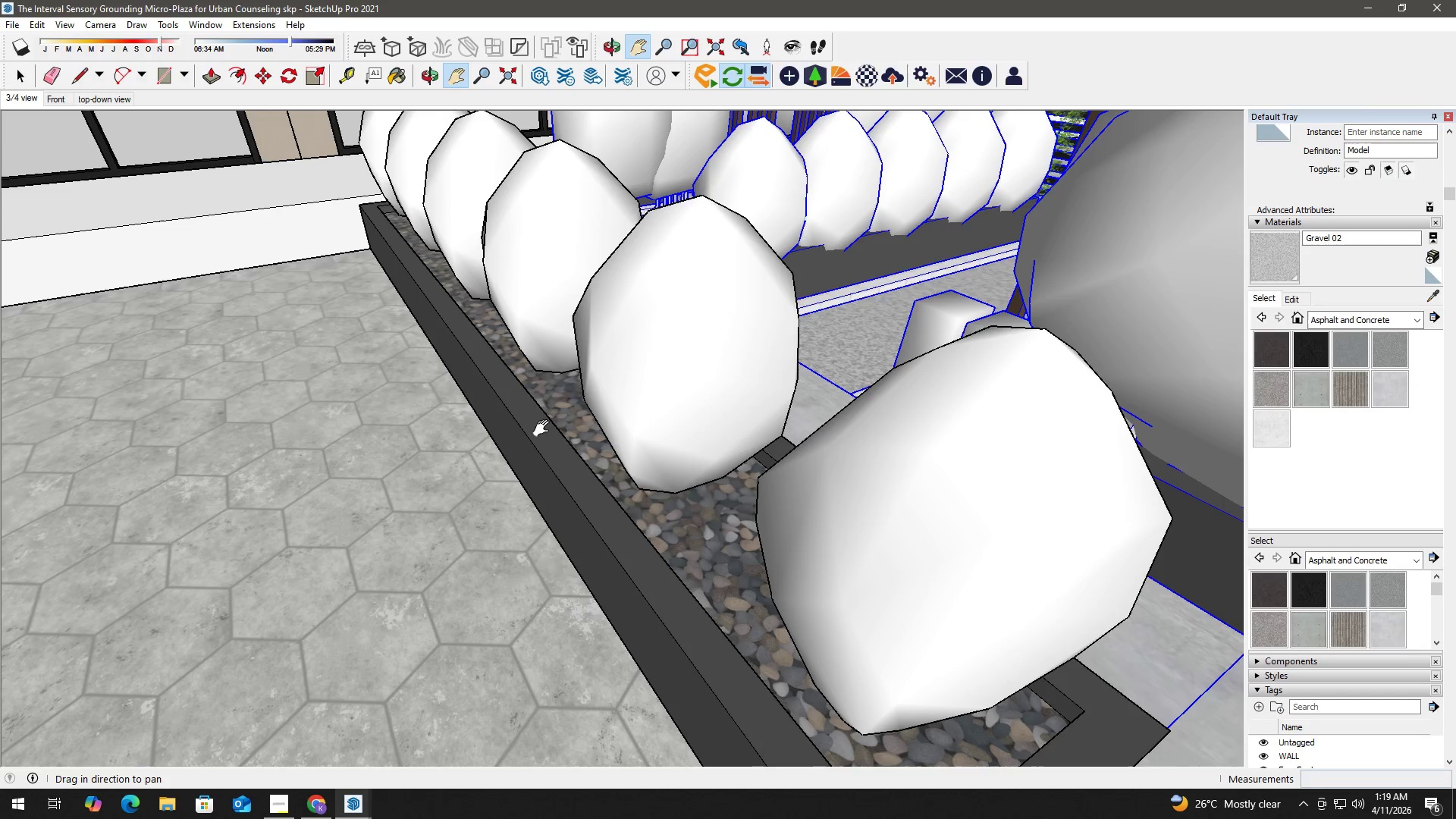 
left_click_drag(start_coordinate=[497, 410], to_coordinate=[1065, 661])
 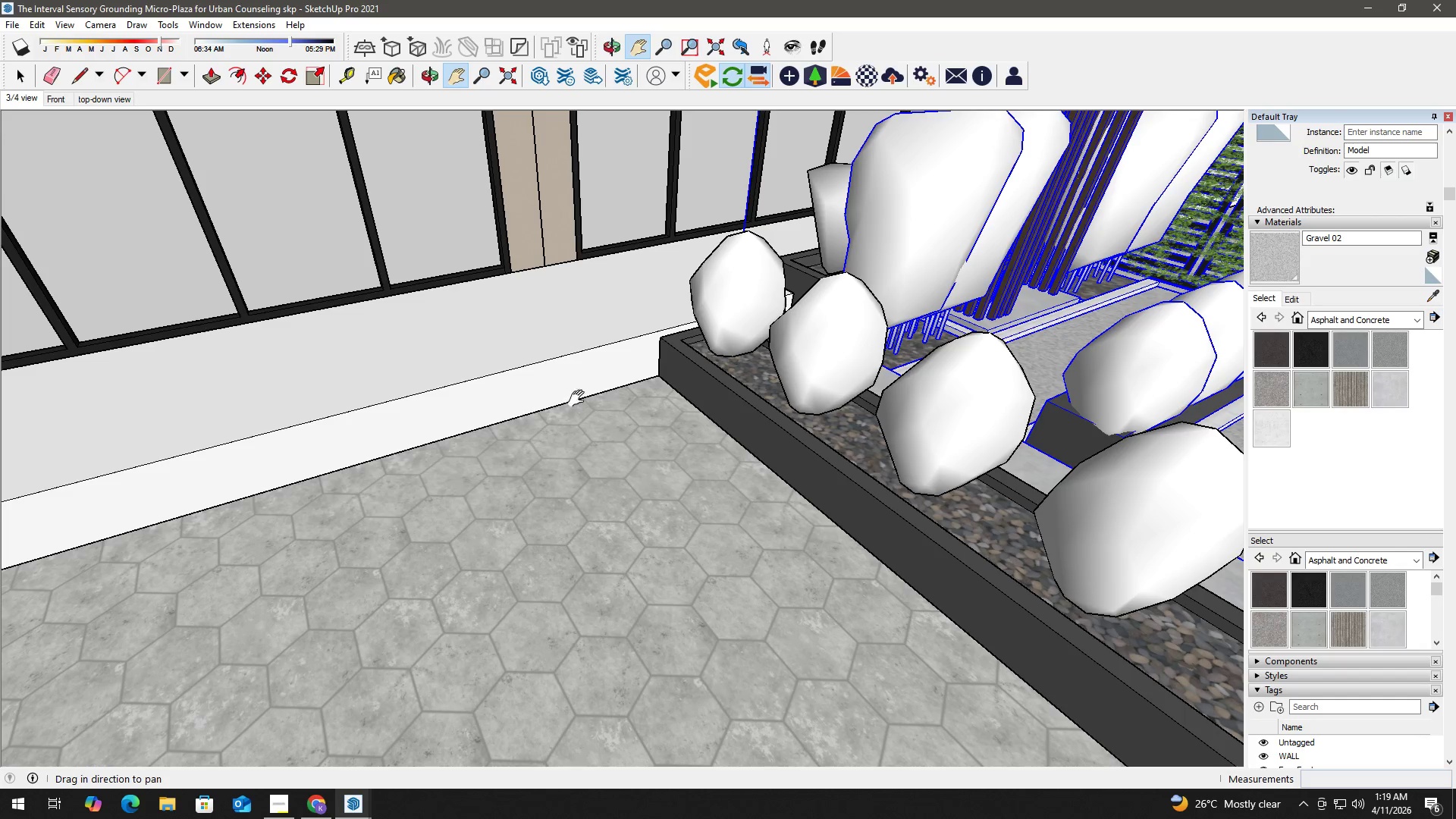 
key(Space)
 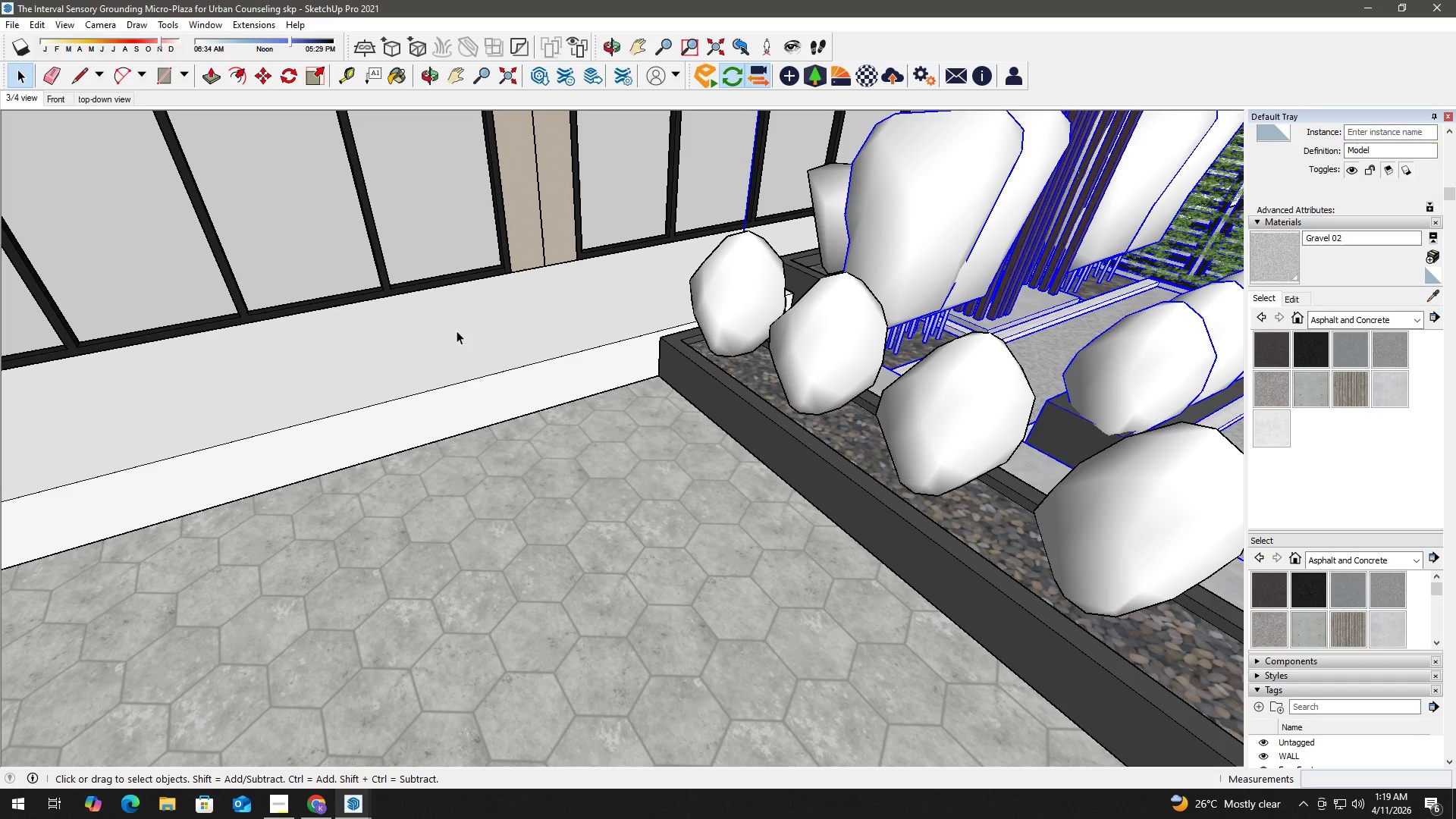 
double_click([457, 331])
 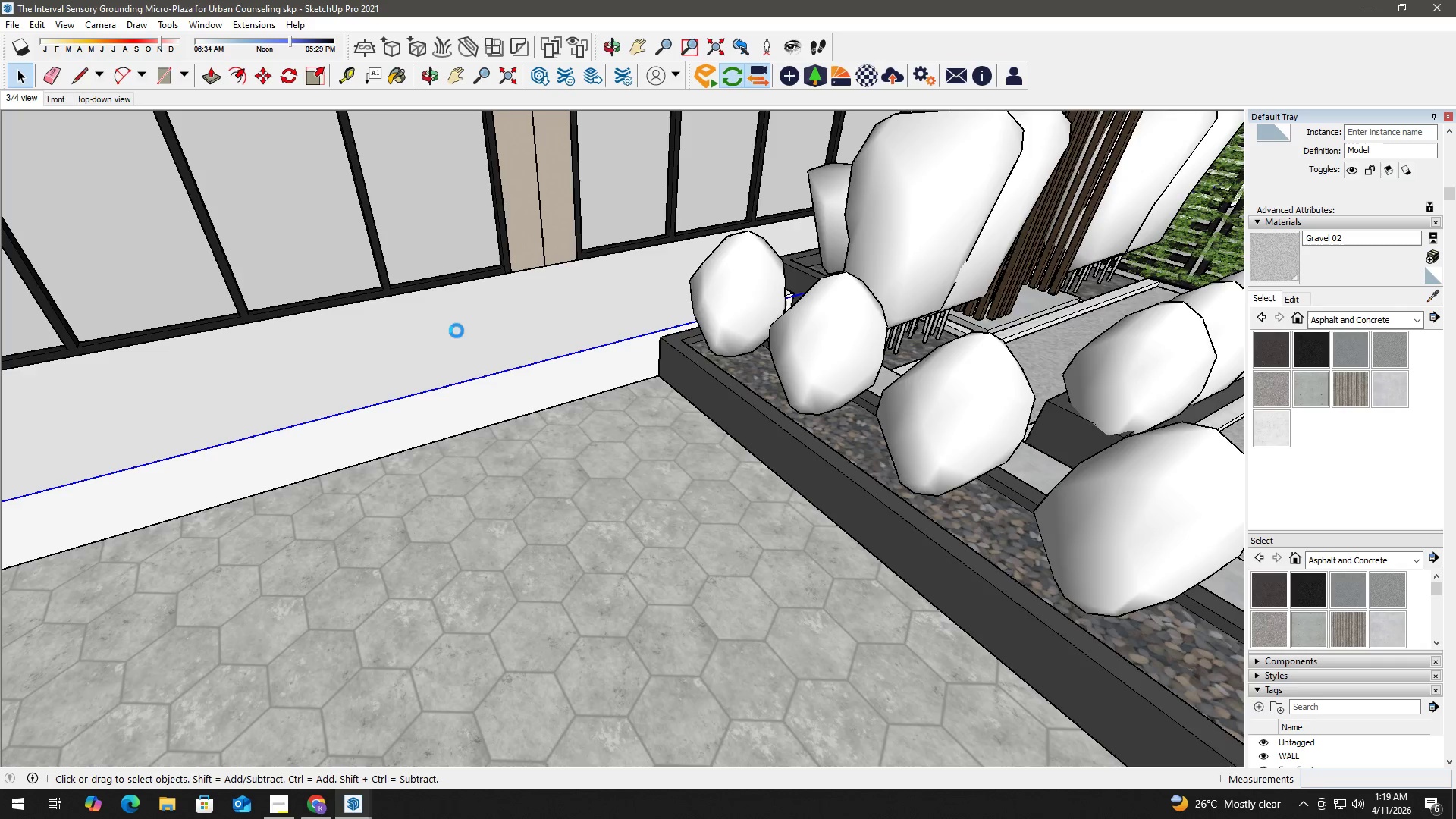 
triple_click([457, 331])
 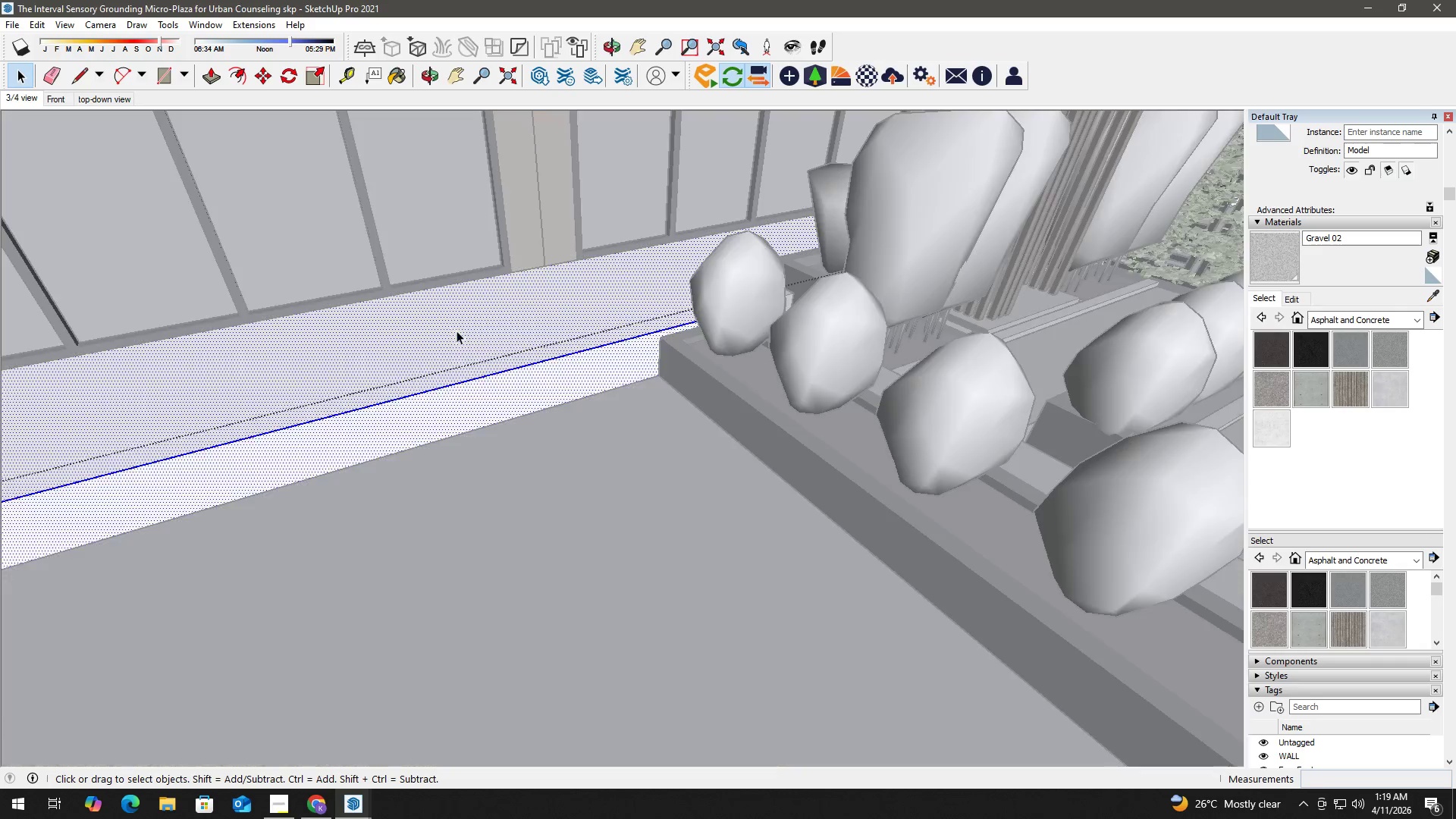 
triple_click([457, 331])
 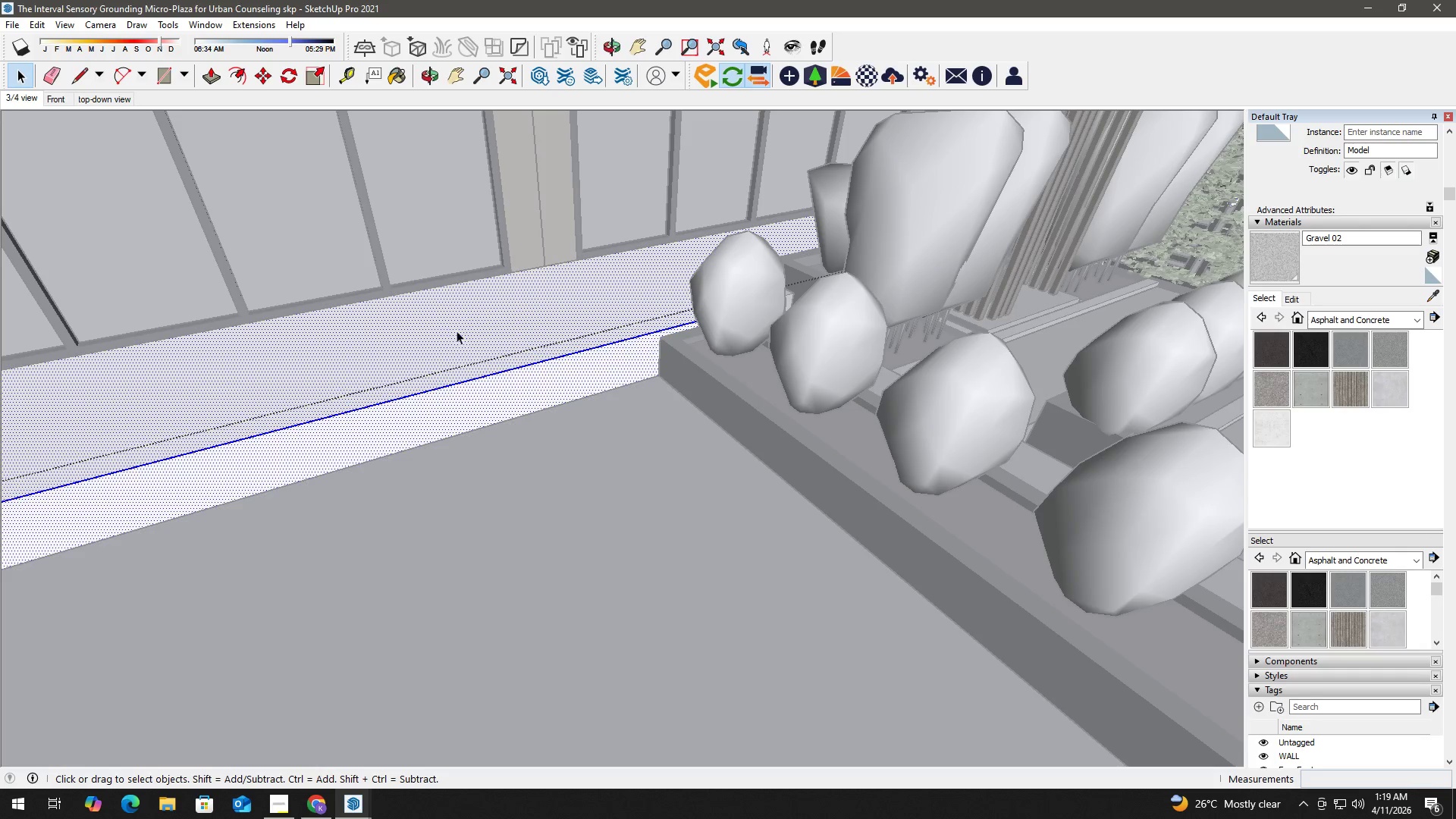 
triple_click([457, 331])
 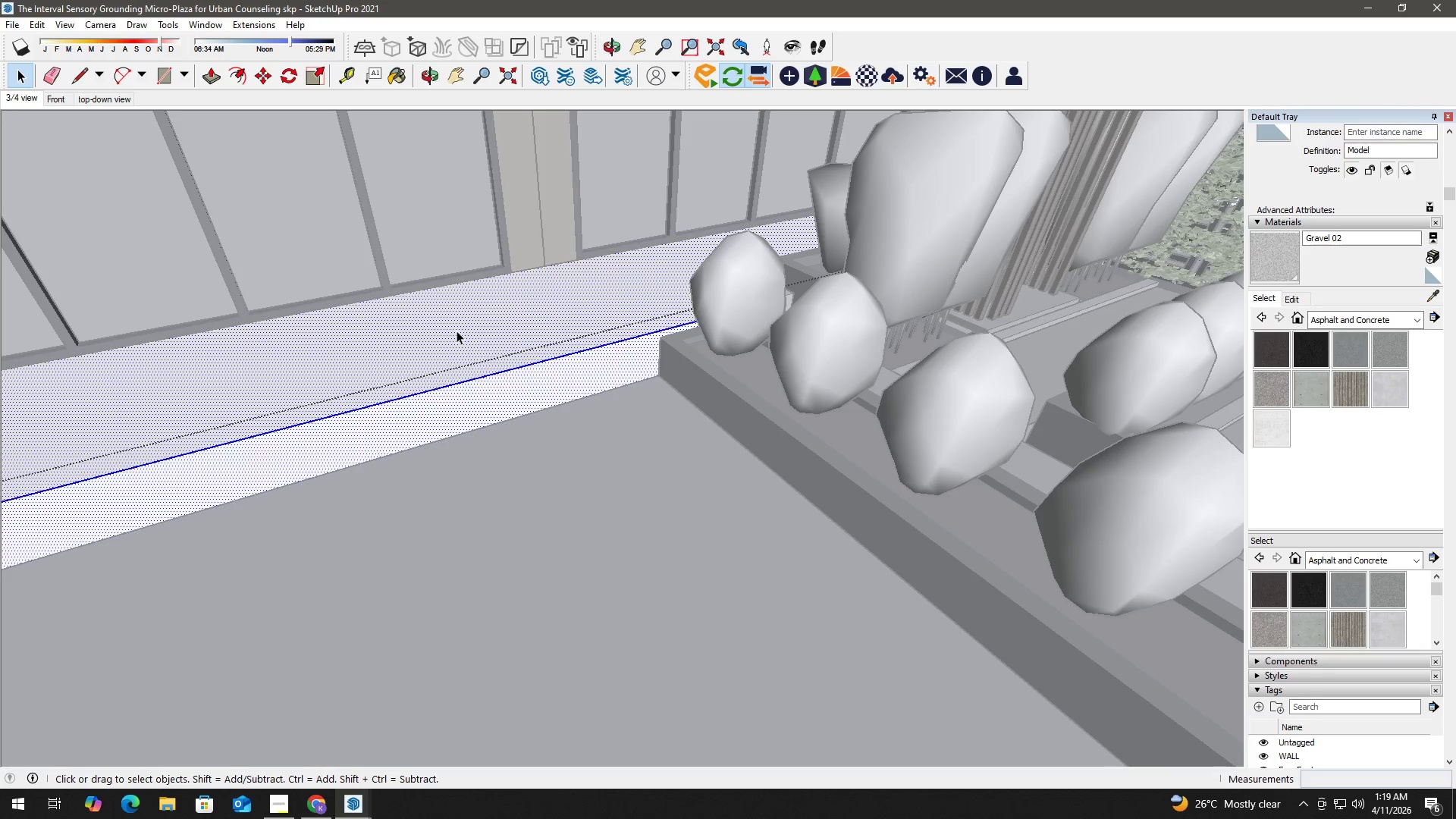 
triple_click([457, 331])
 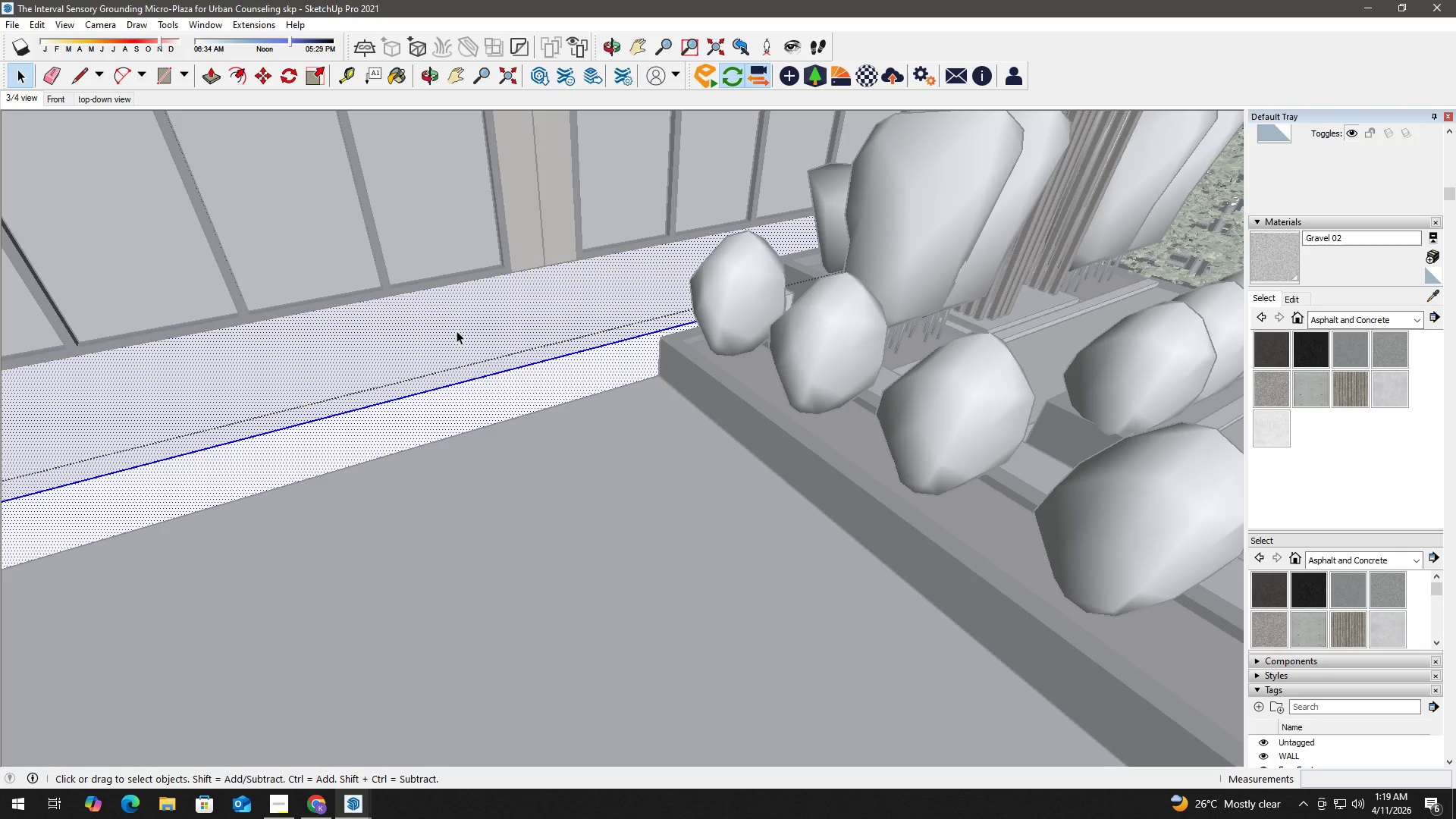 
triple_click([457, 331])
 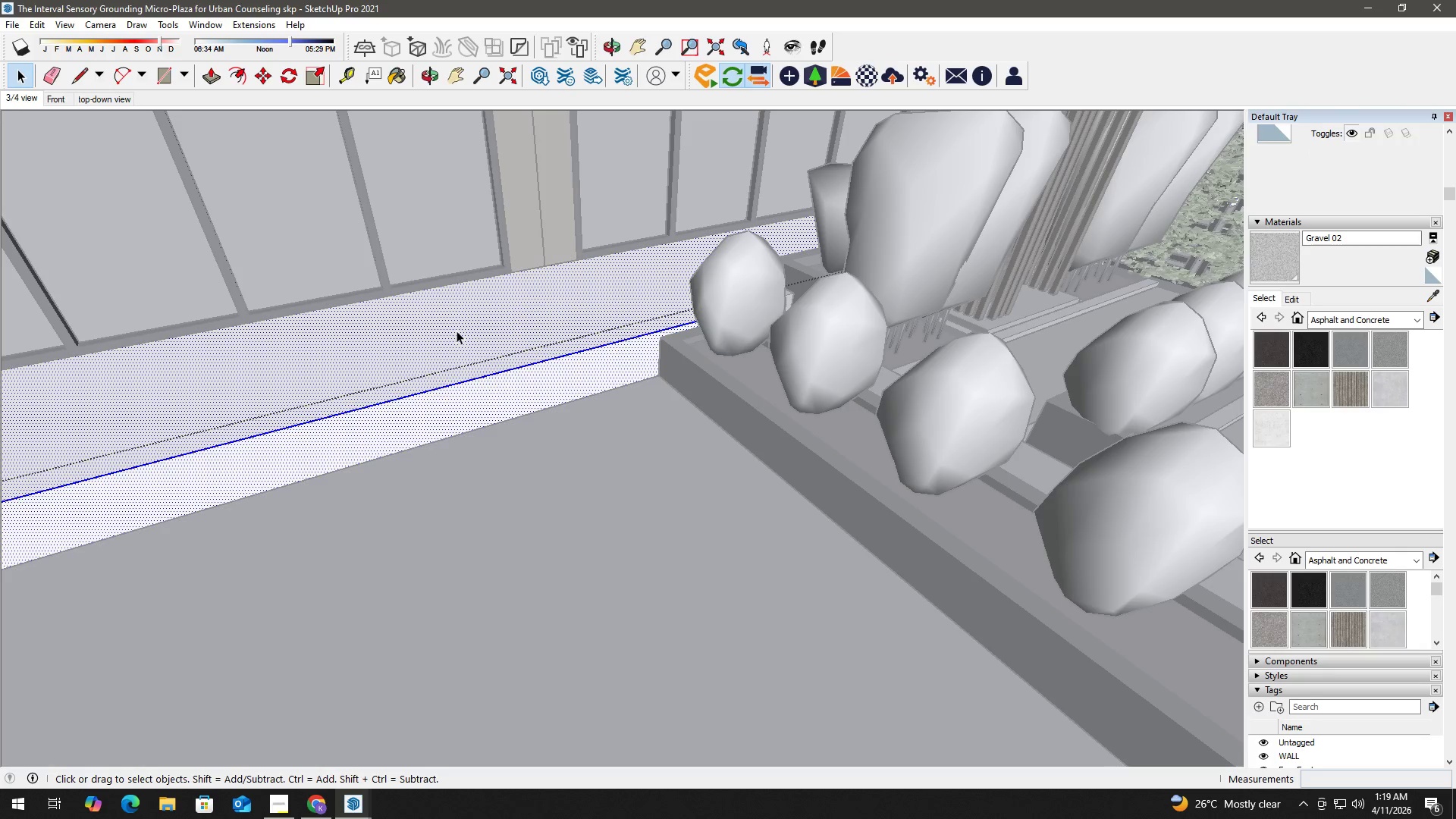 
key(B)
 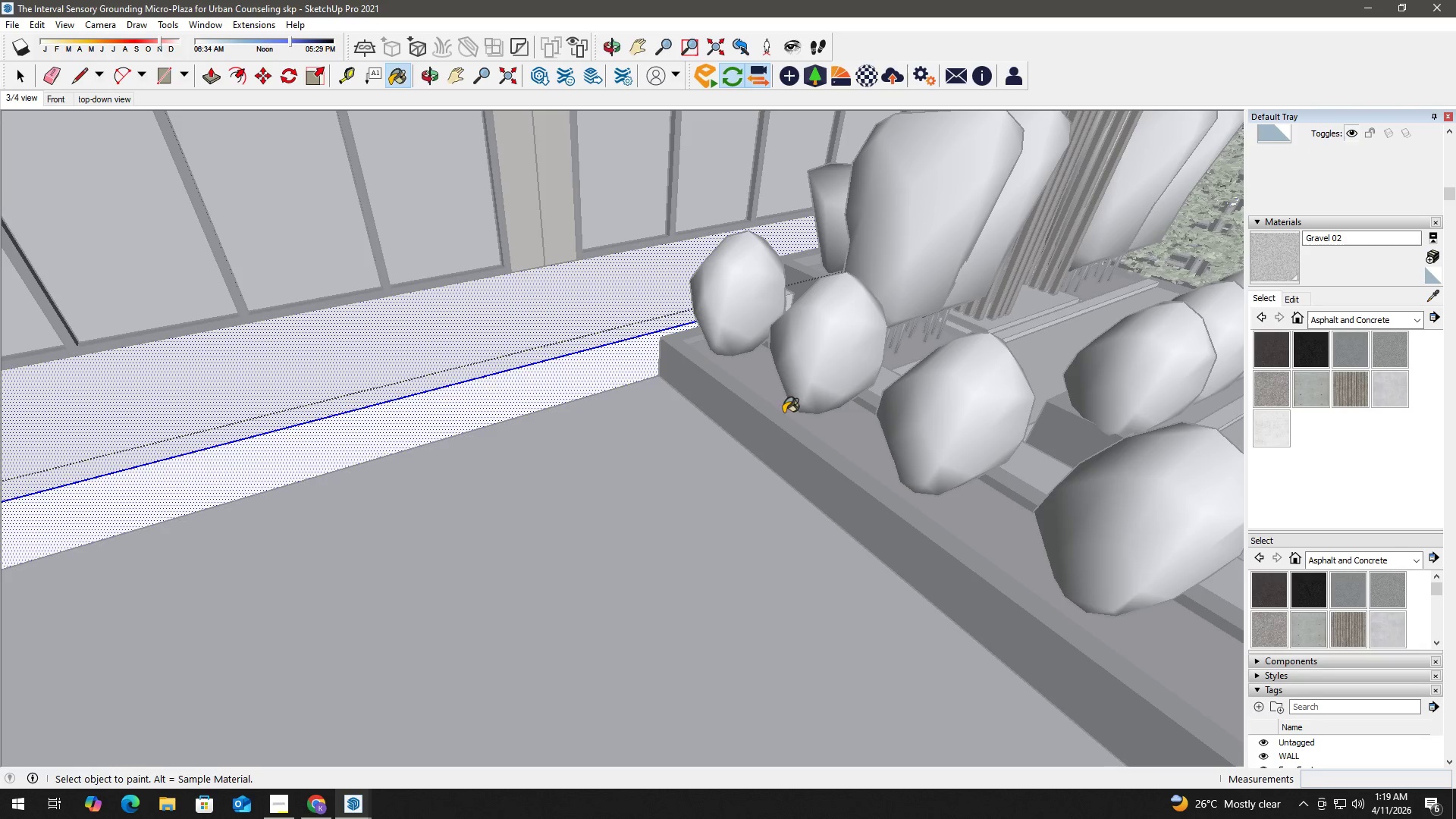 
hold_key(key=AltLeft, duration=0.75)
left_click([1046, 463])
 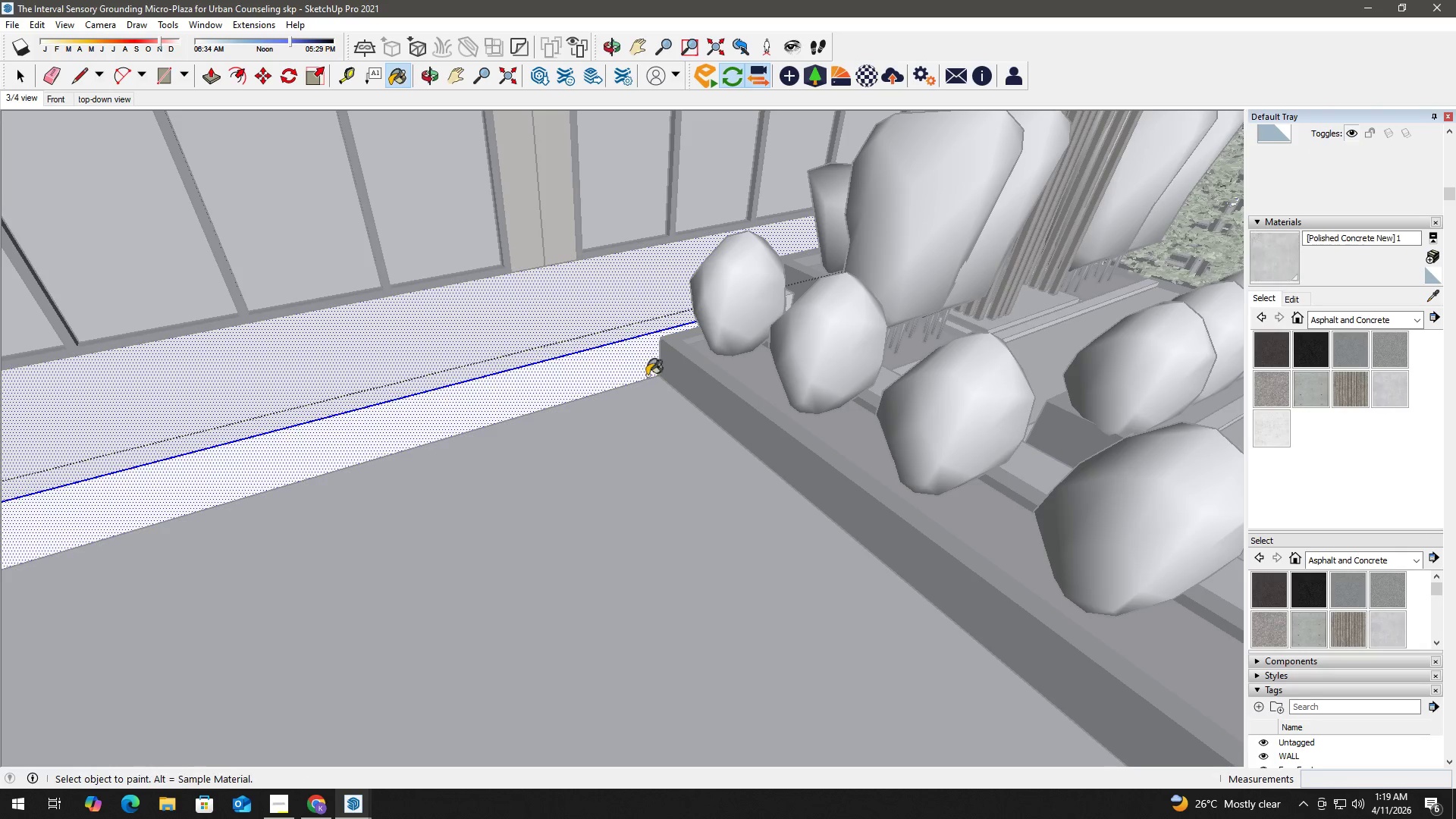 
double_click([570, 356])
 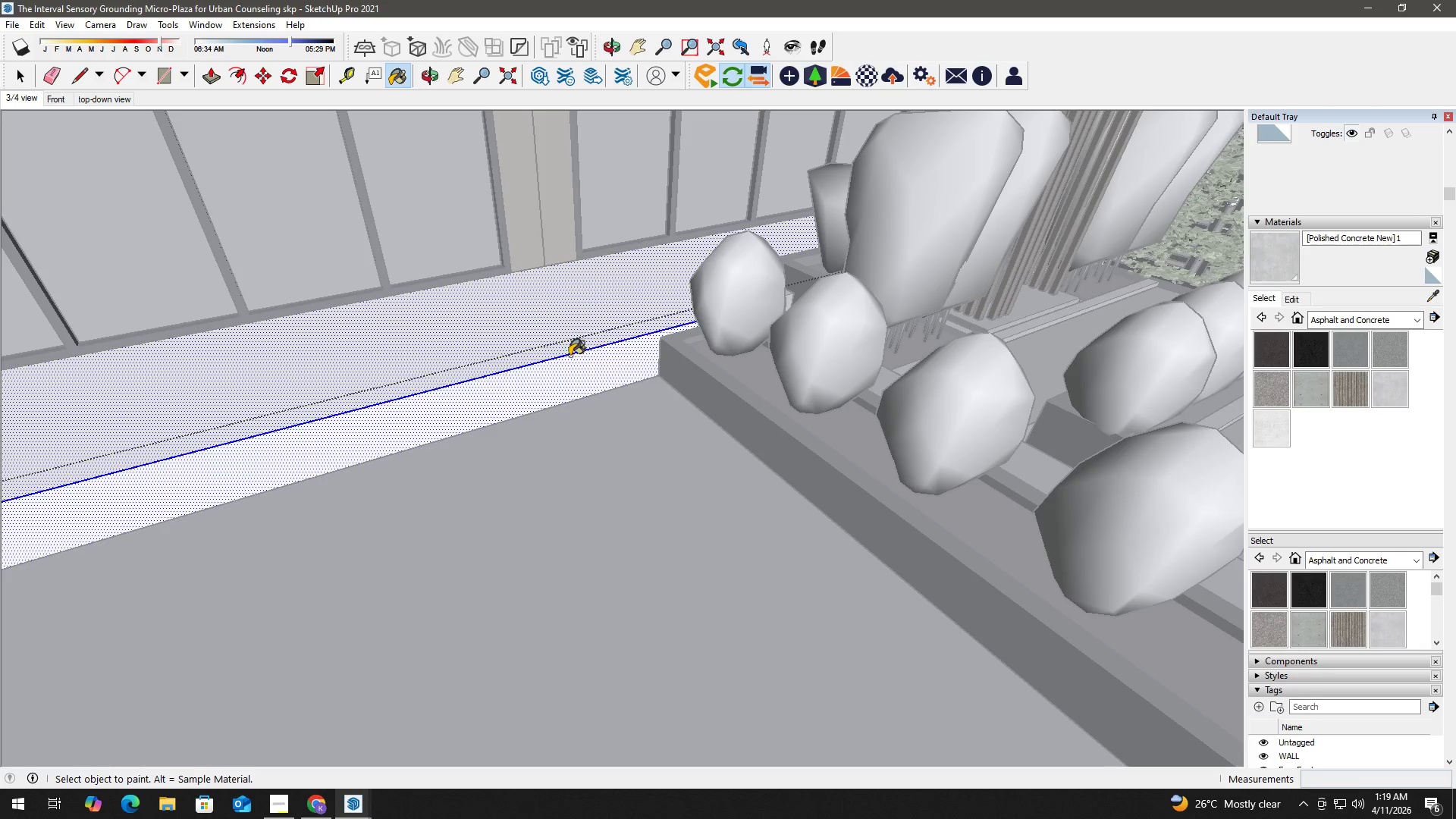 
triple_click([570, 356])
 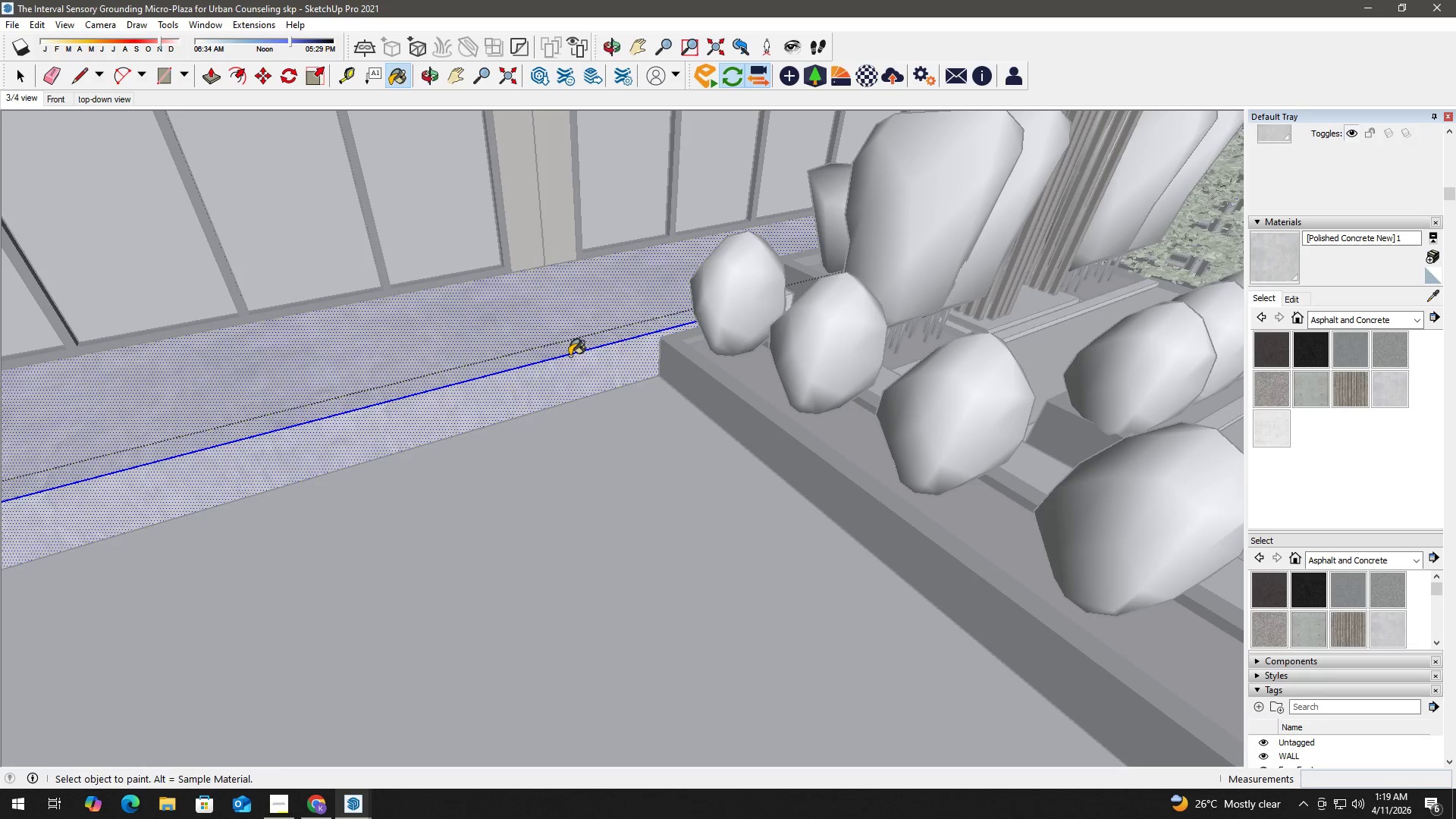 
key(Space)
 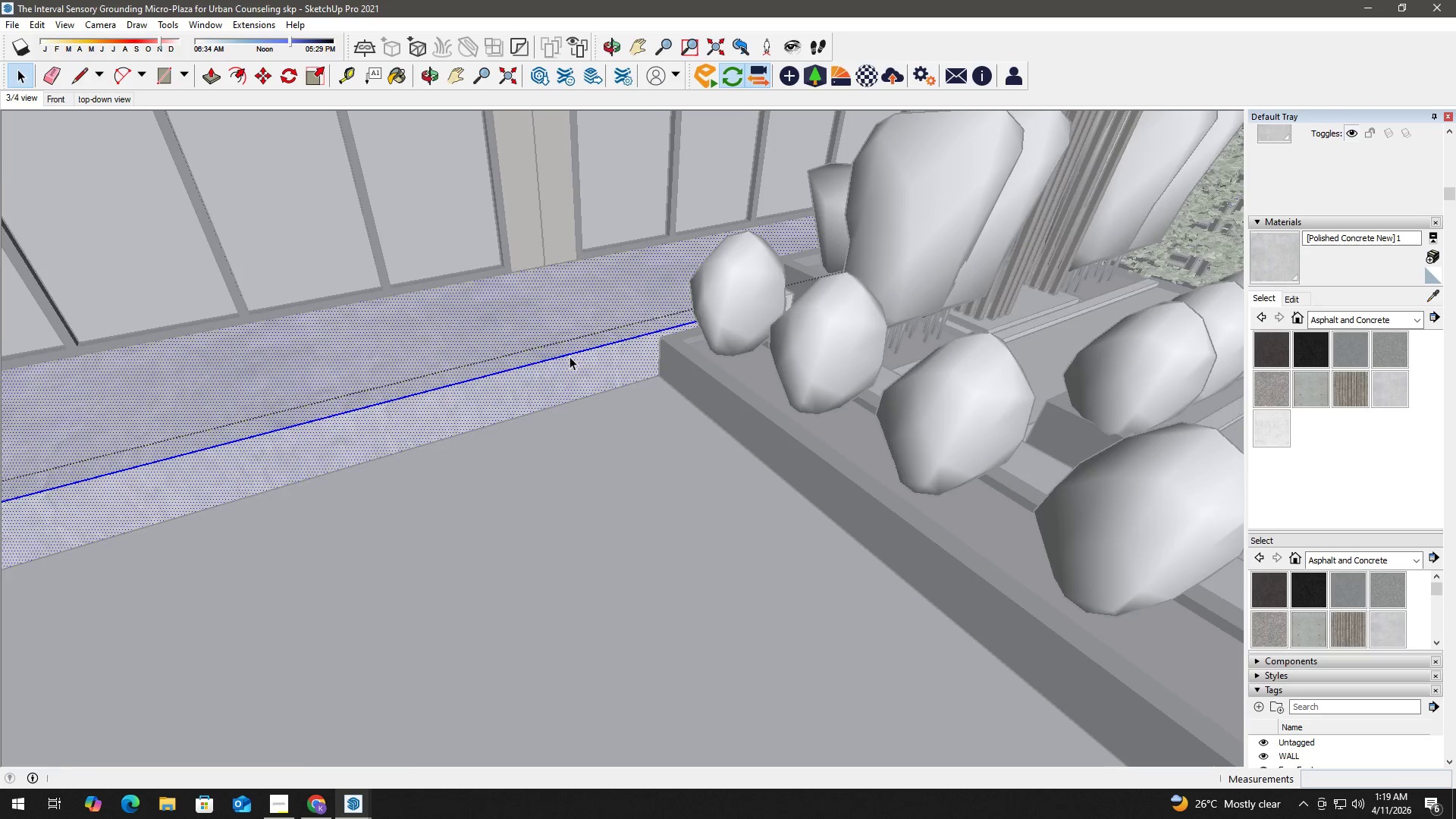 
key(Escape)
 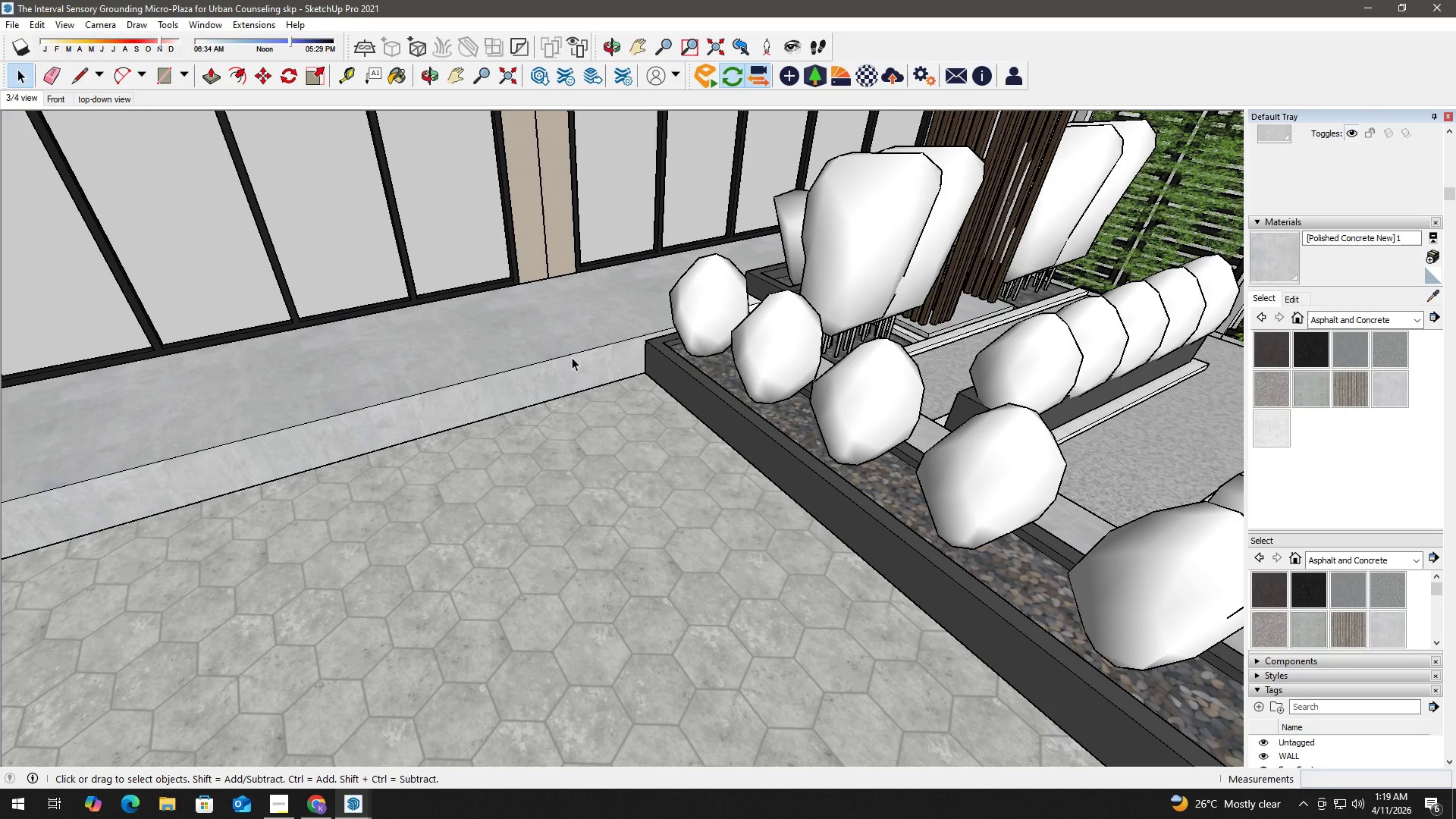 
scroll: coordinate [571, 357], scroll_direction: down, amount: 2.0
 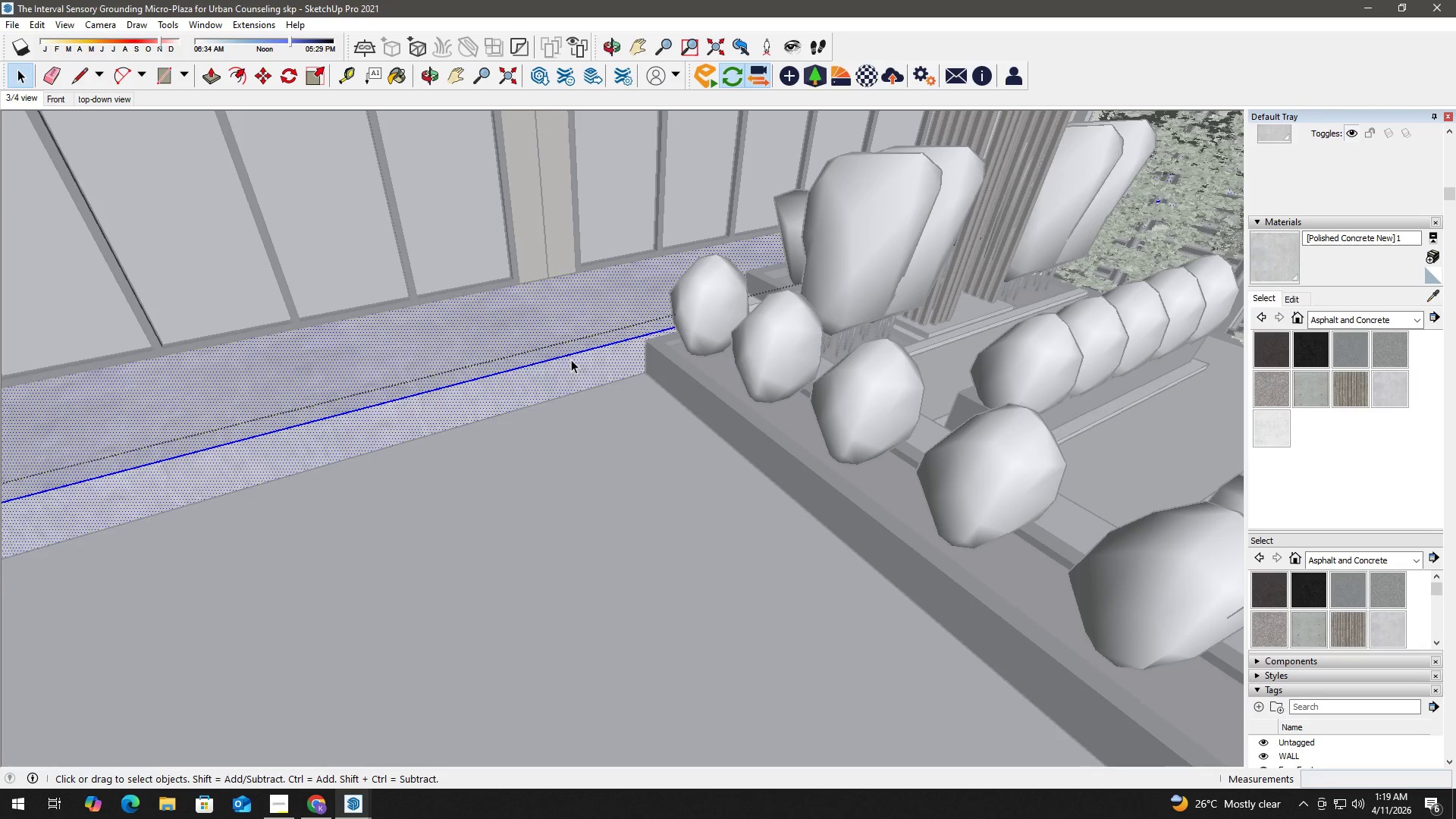 
key(Escape)
 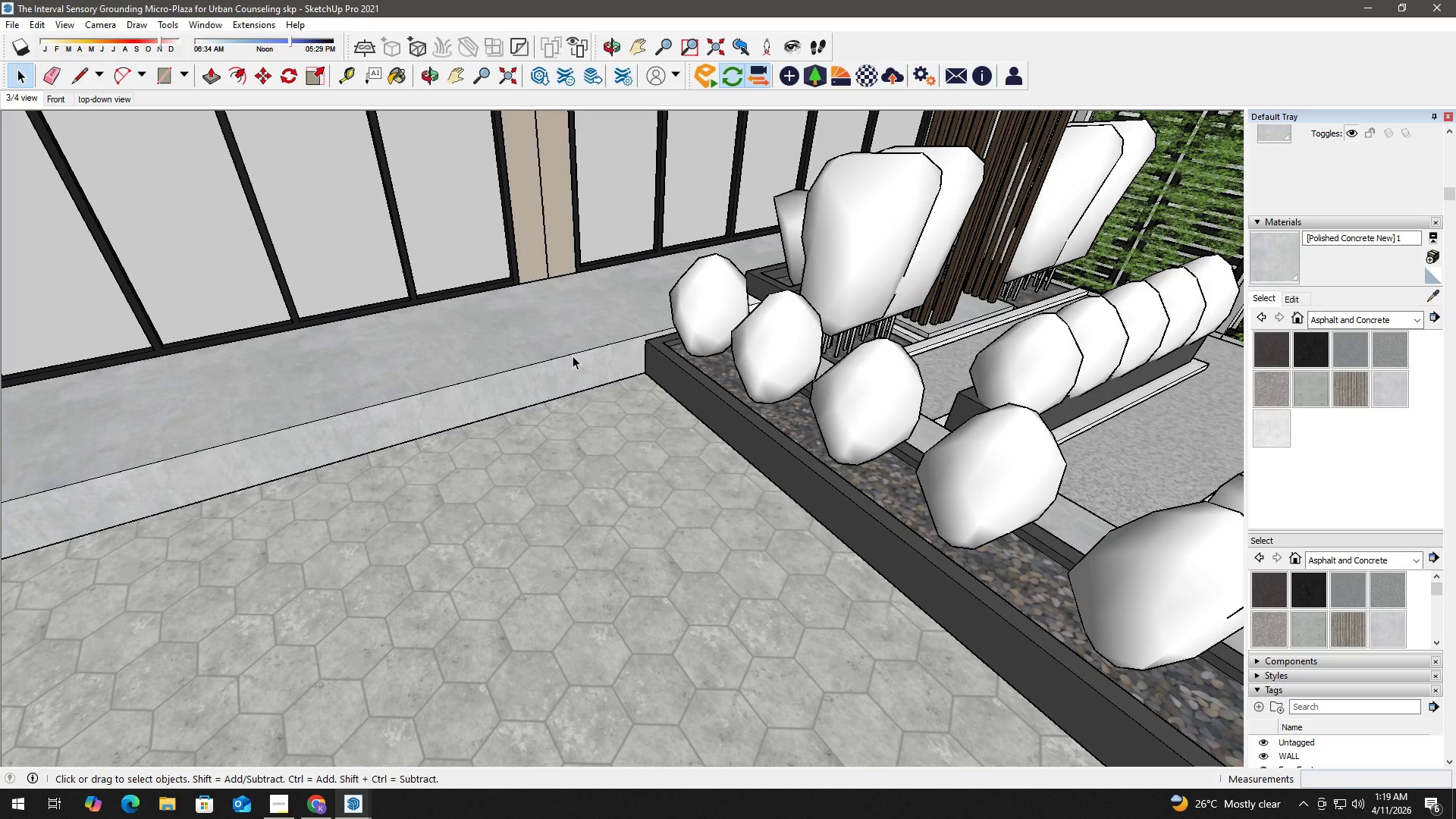 
key(Escape)
 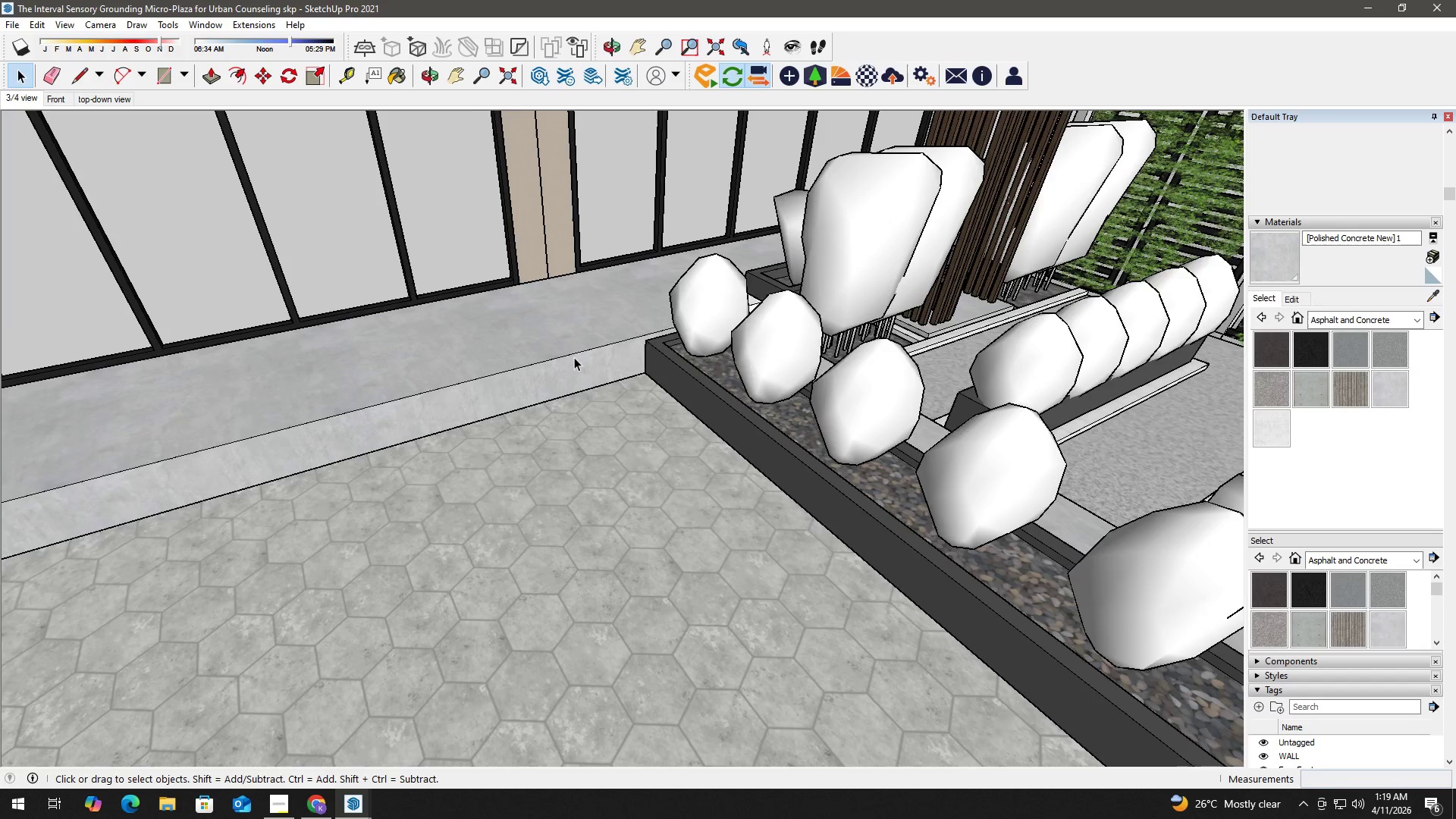 
scroll: coordinate [490, 403], scroll_direction: down, amount: 5.0
 